 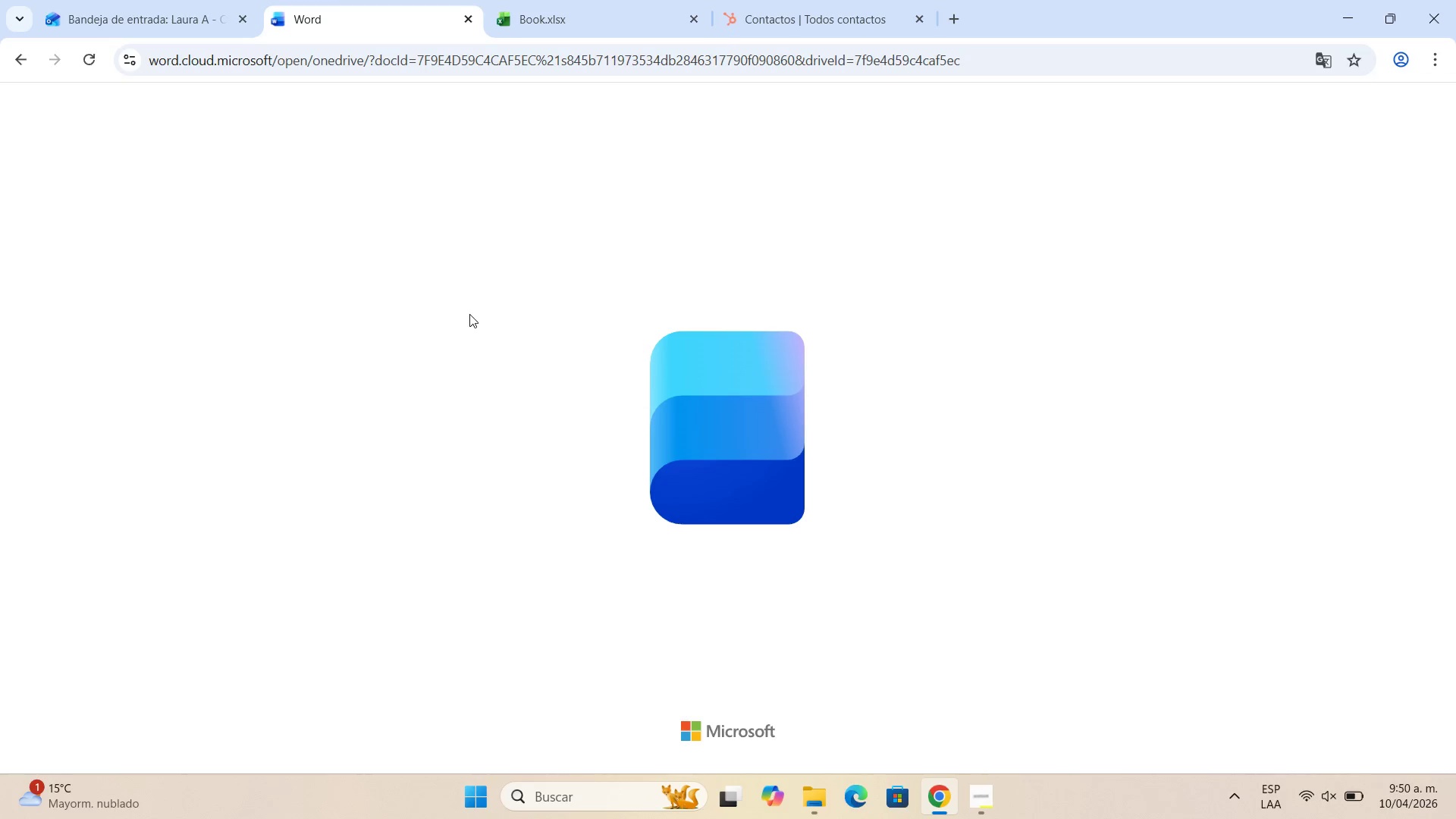 
left_click([517, 370])
 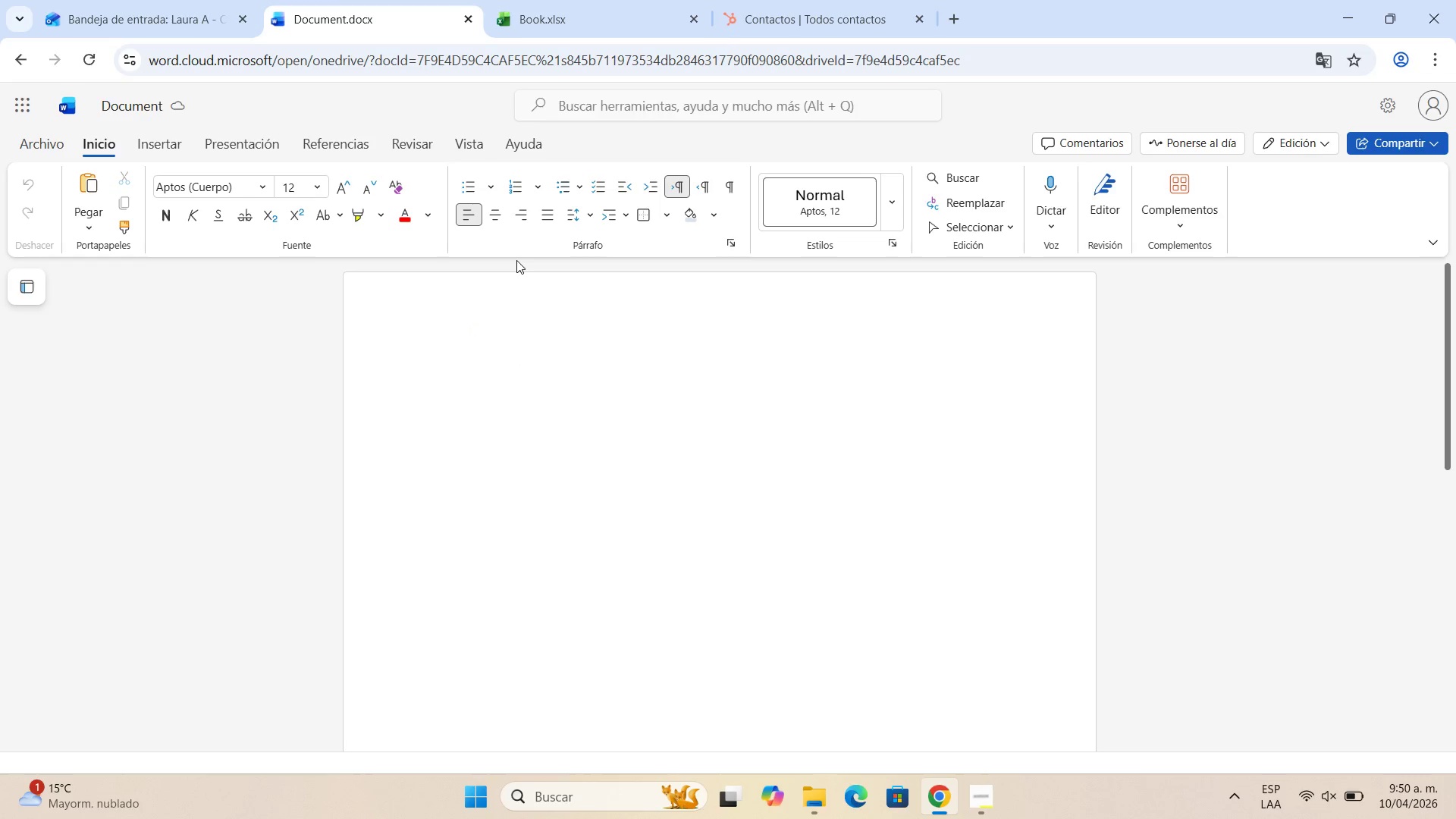 
type(Performance Tracing )
key(Backspace)
key(Backspace)
key(Backspace)
key(Backspace)
key(Backspace)
type(cking Plan > The Heritage Track)
 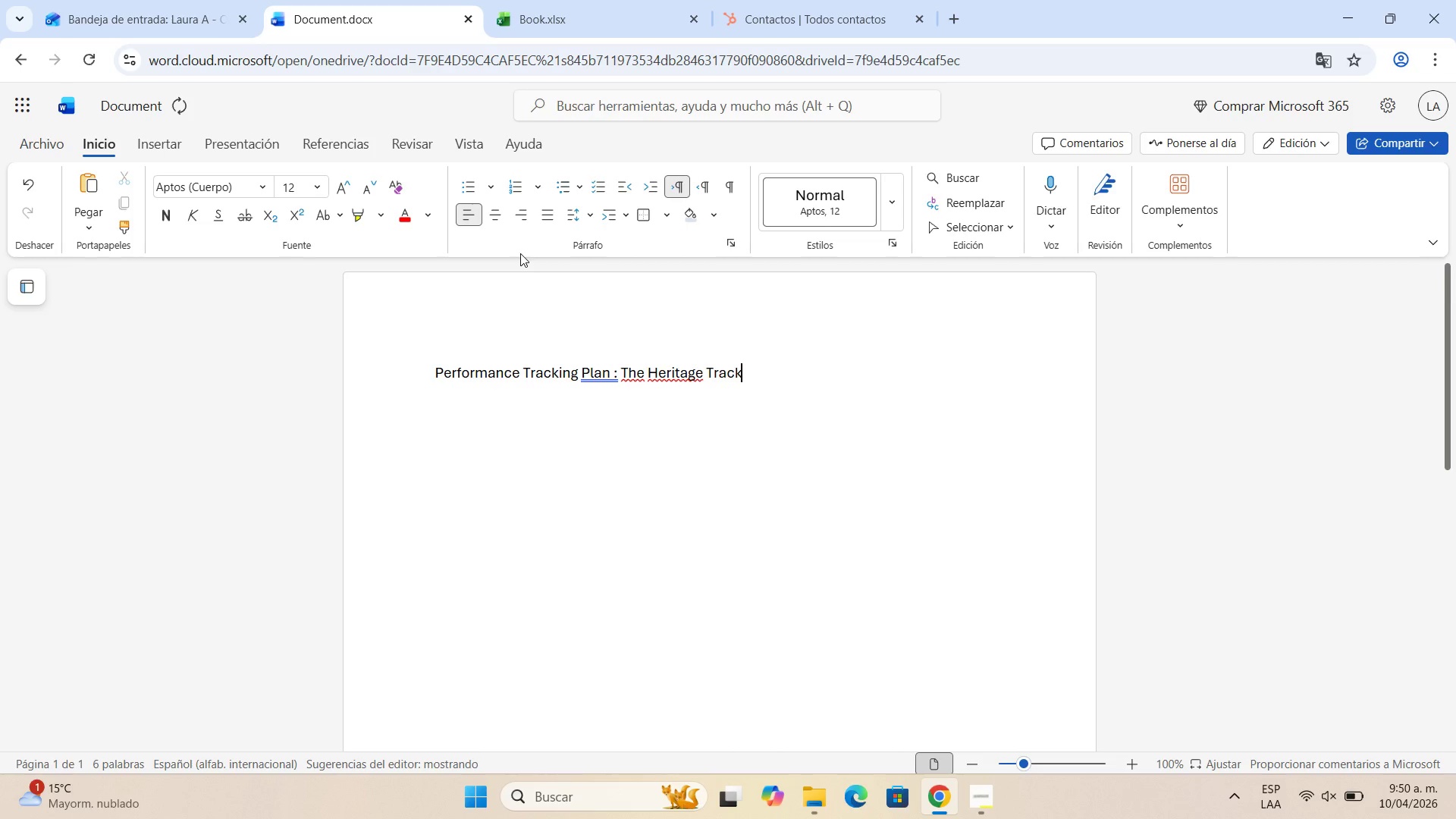 
key(Enter)
 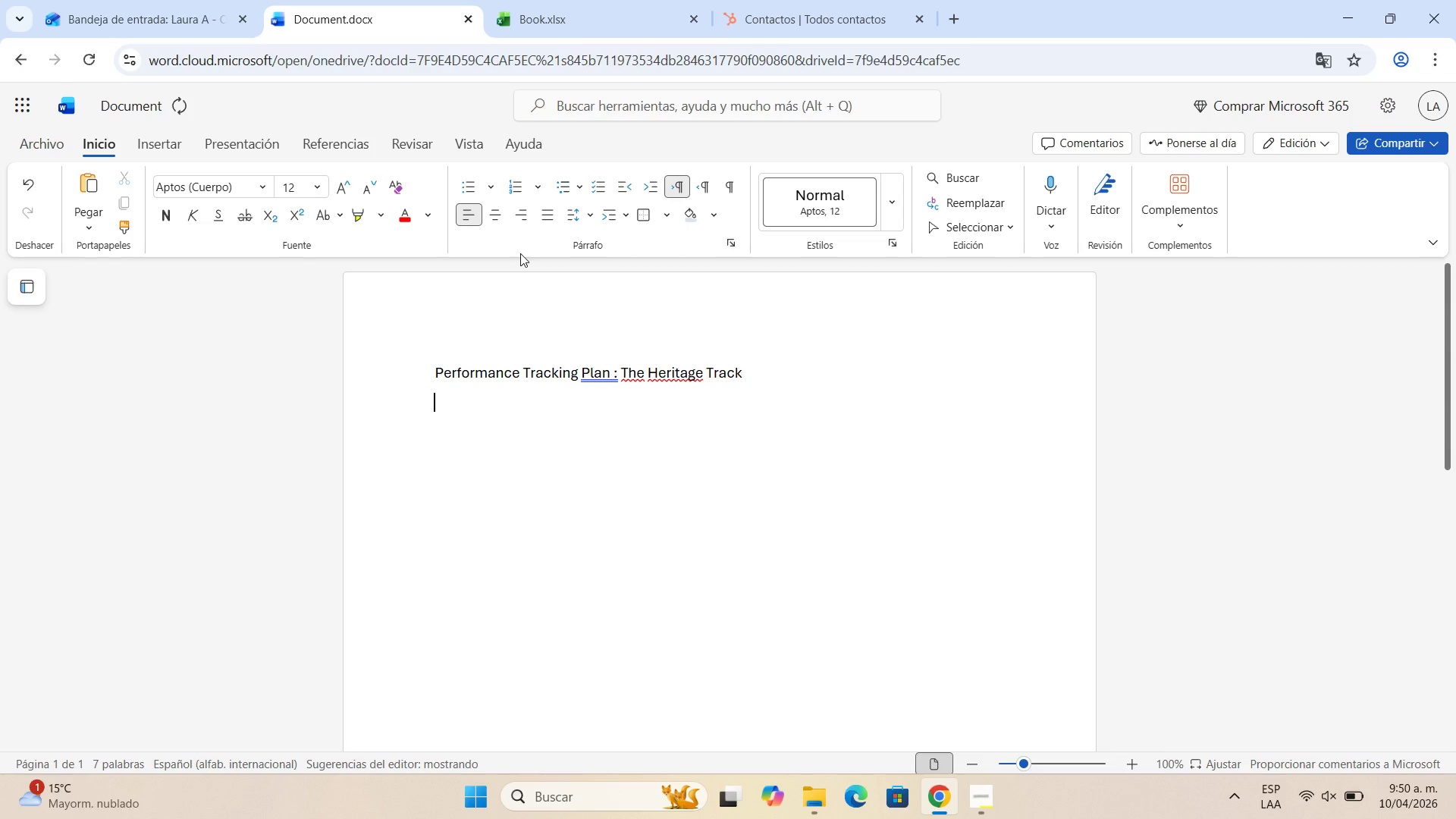 
key(Enter)
 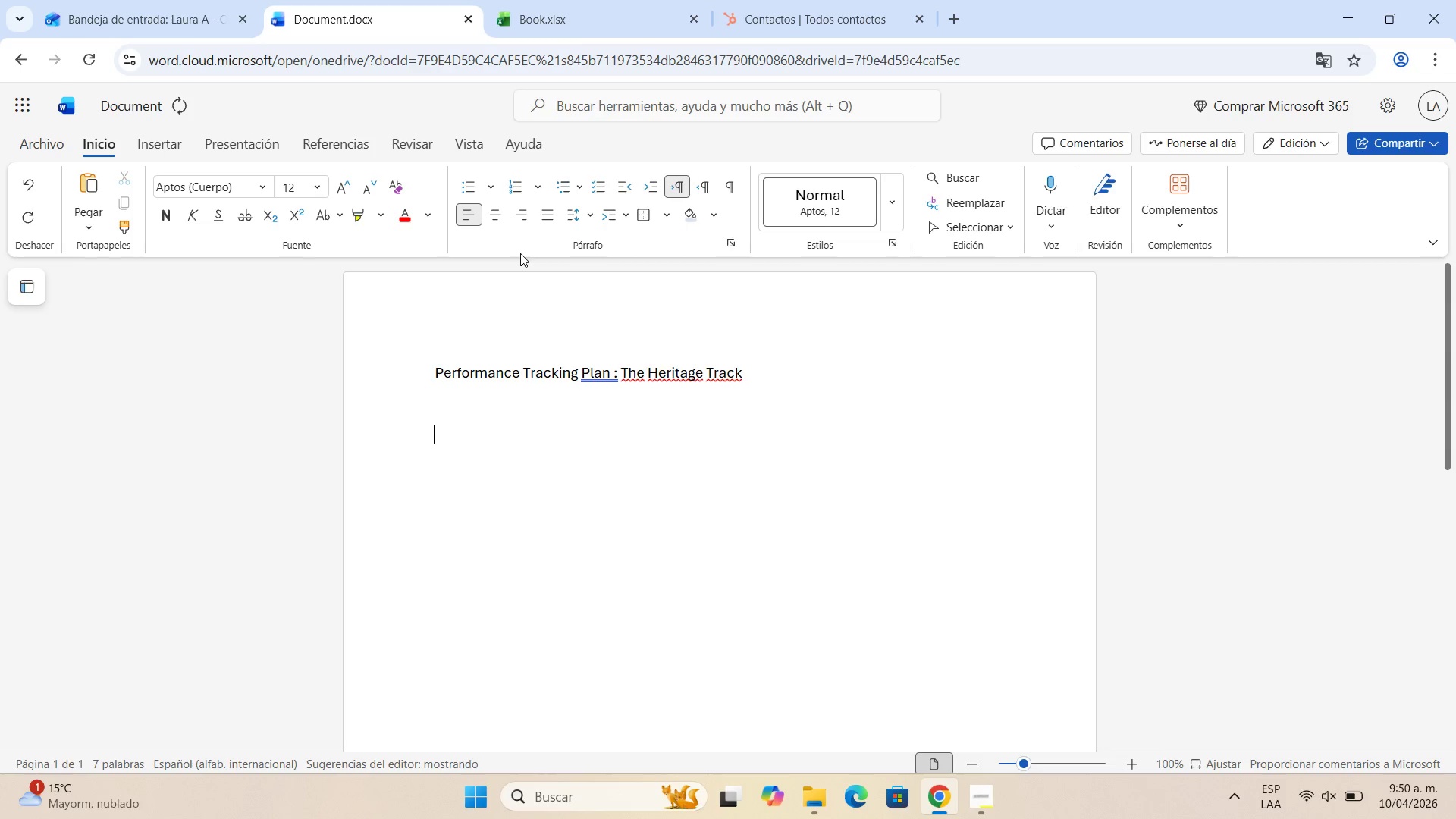 
scroll: coordinate [520, 253], scroll_direction: up, amount: 1.0
 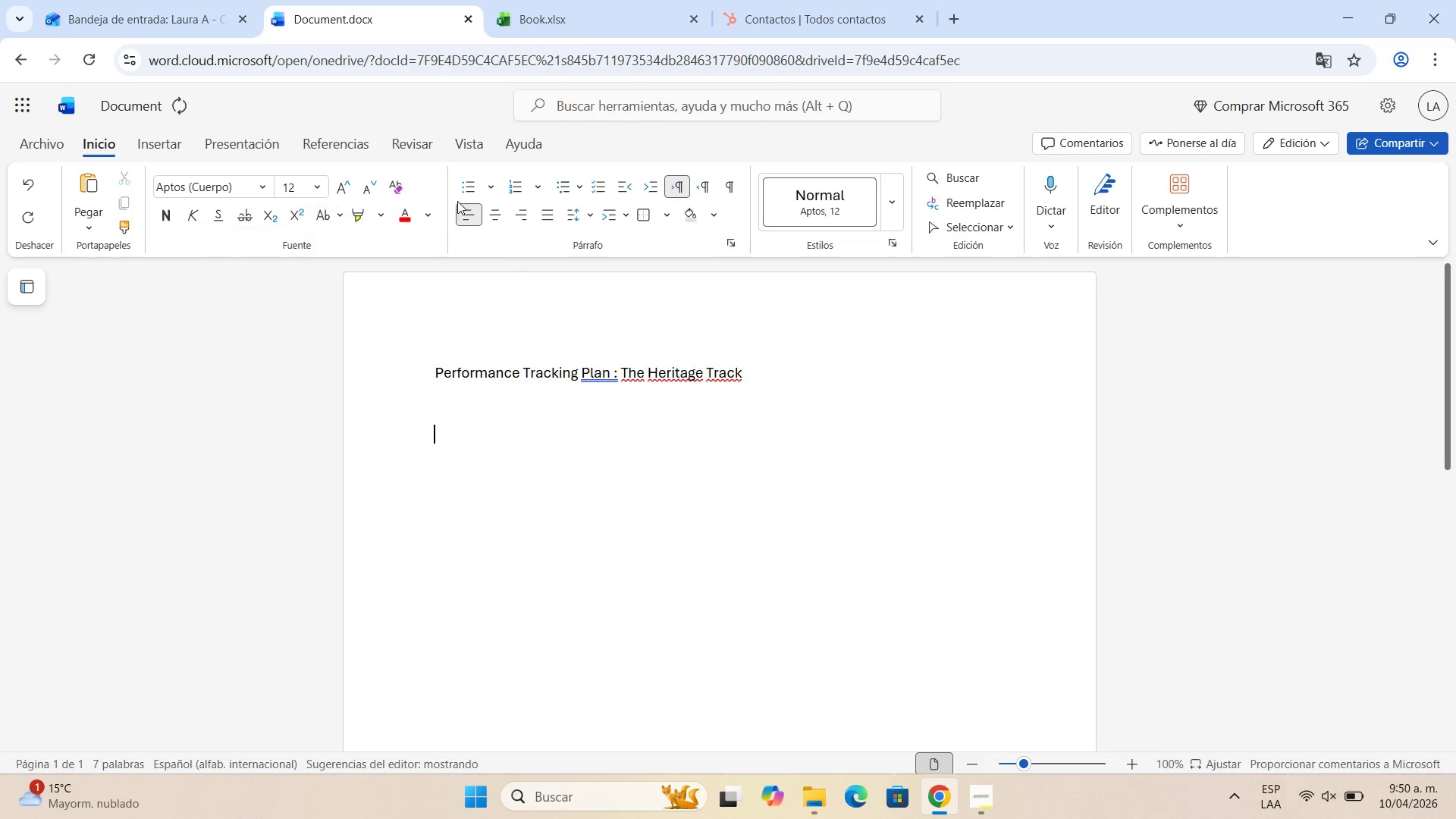 
left_click([466, 187])
 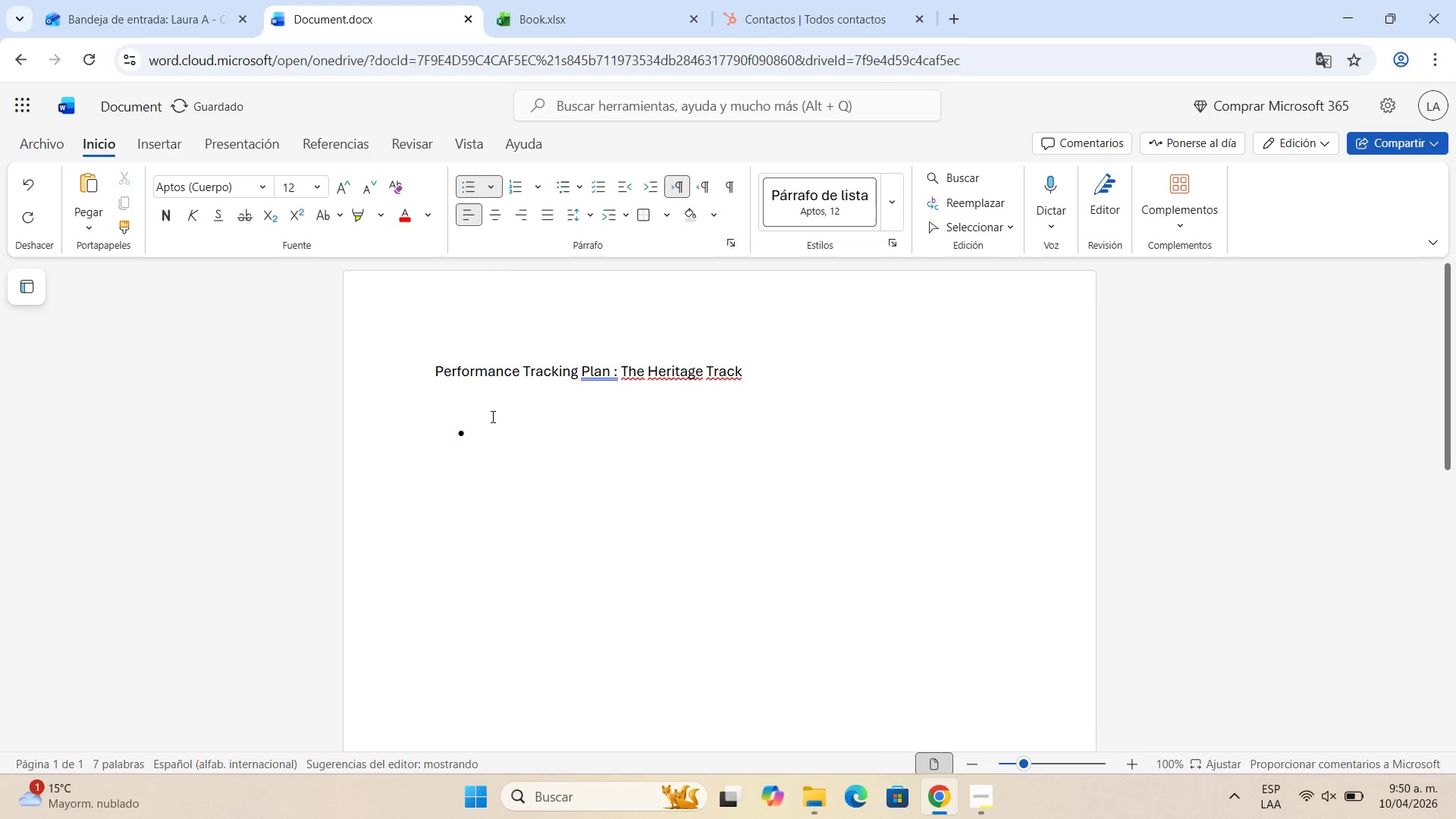 
type(Objective> Cnvert @b)
key(Backspace)
type(BilingualT)
key(Backspace)
type( )
key(Backspace)
type( Toolkit@ leads into @Placemen coffe)
key(Backspace)
key(Backspace)
key(Backspace)
key(Backspace)
key(Backspace)
type(Coffee Chat@ bookings.)
 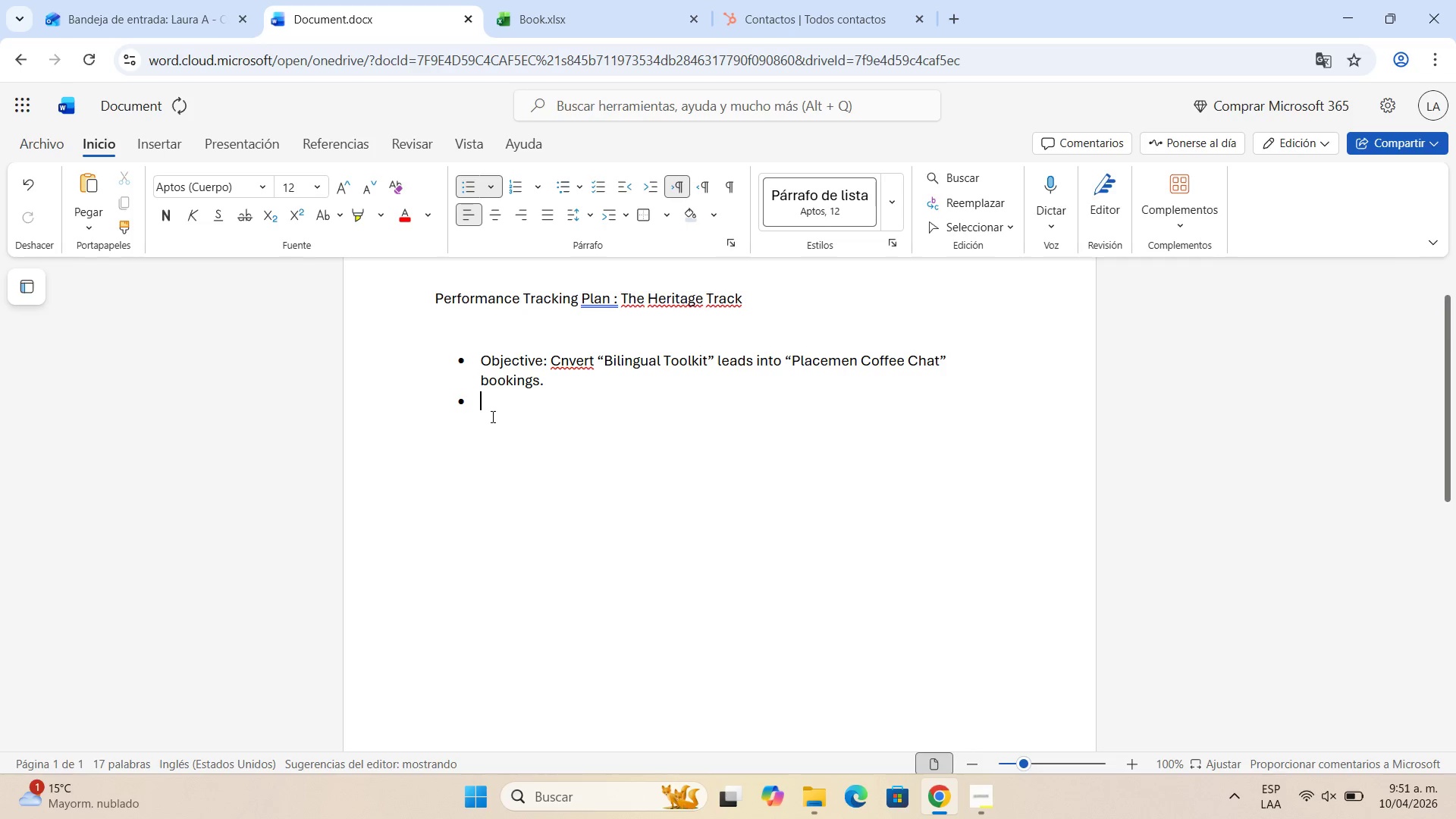 
 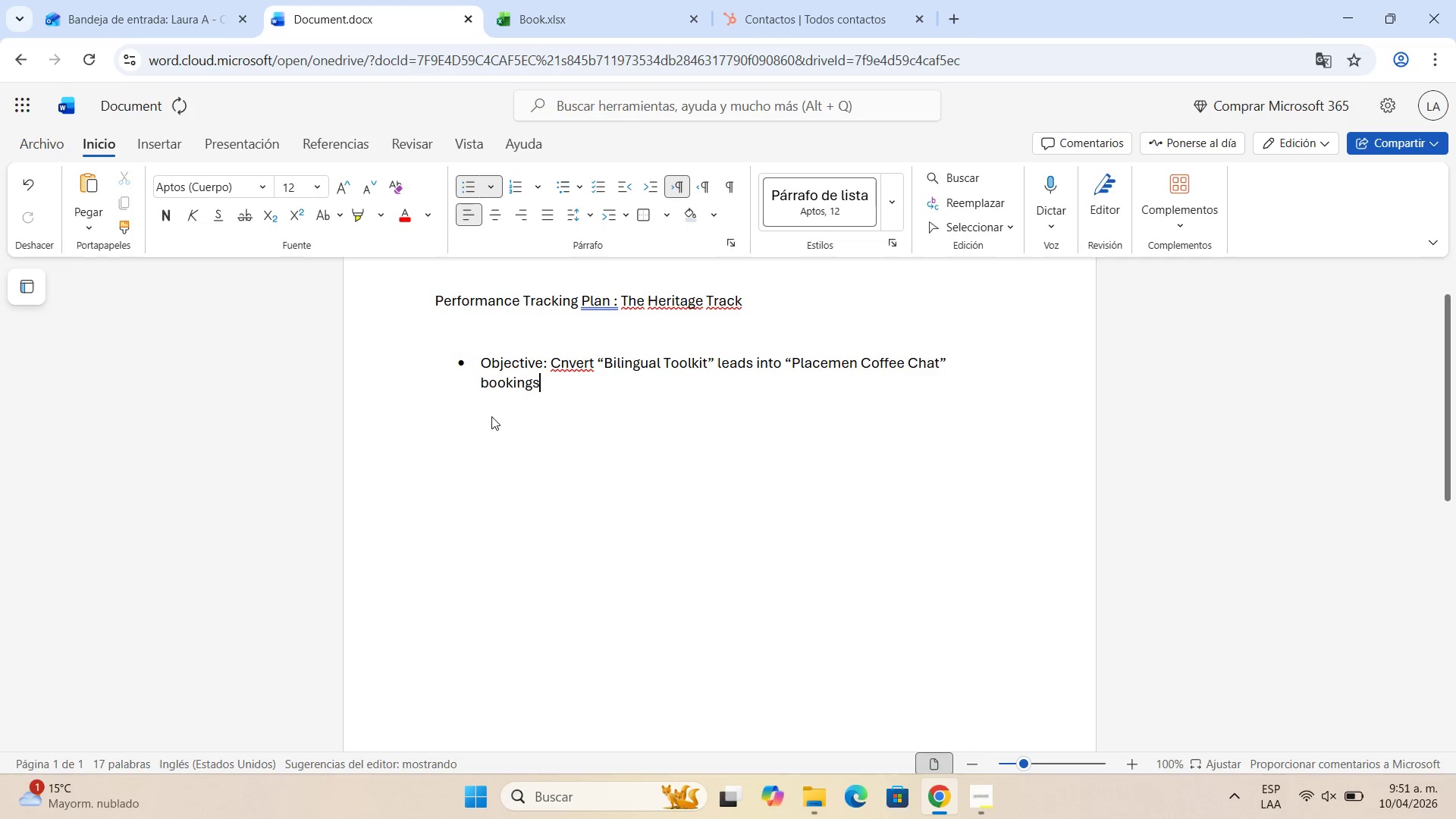 
key(Enter)
 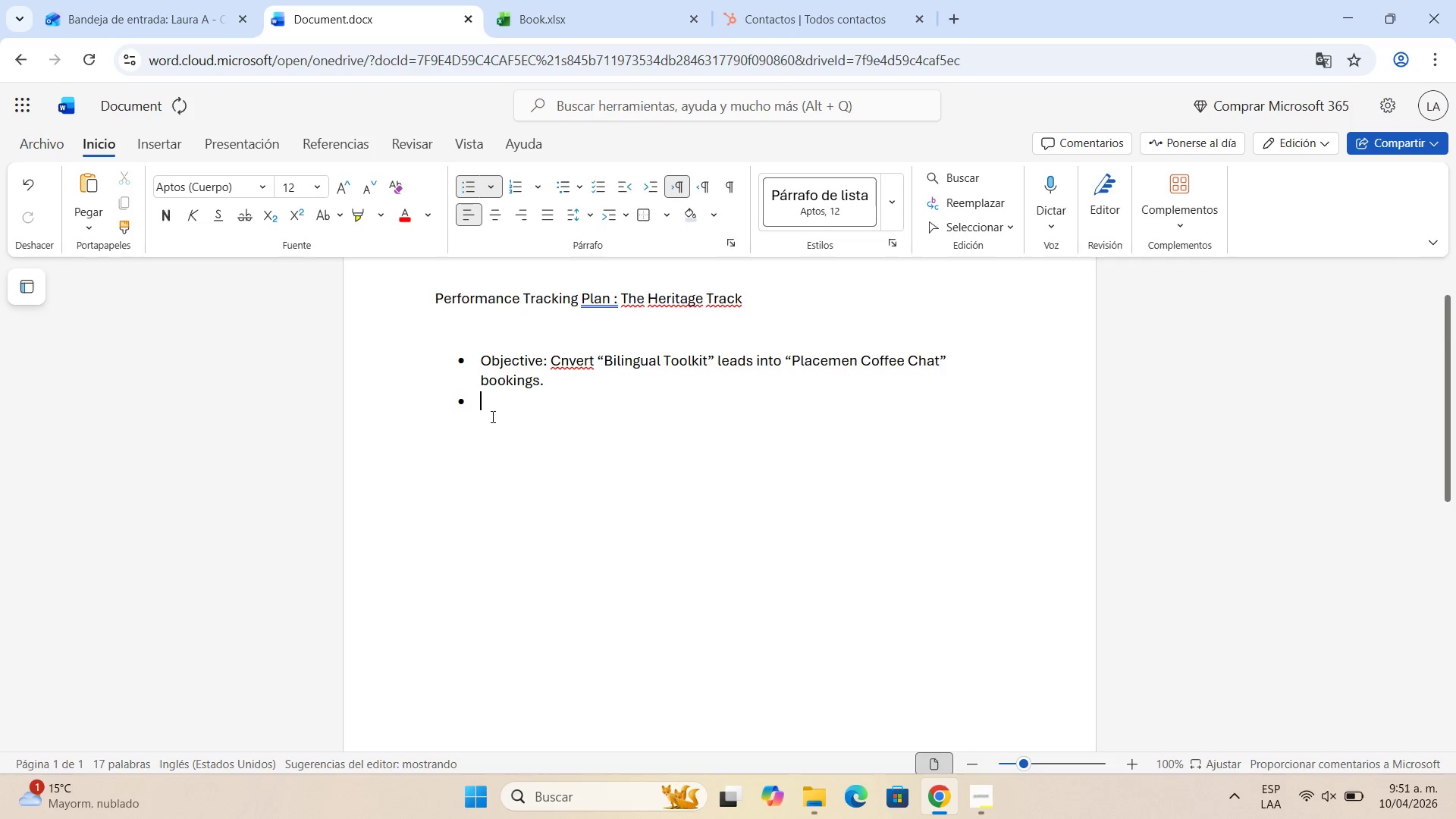 
type(Primay KPIs> Open Rte)
key(Backspace)
key(Backspace)
type(ate *Target 8%()
 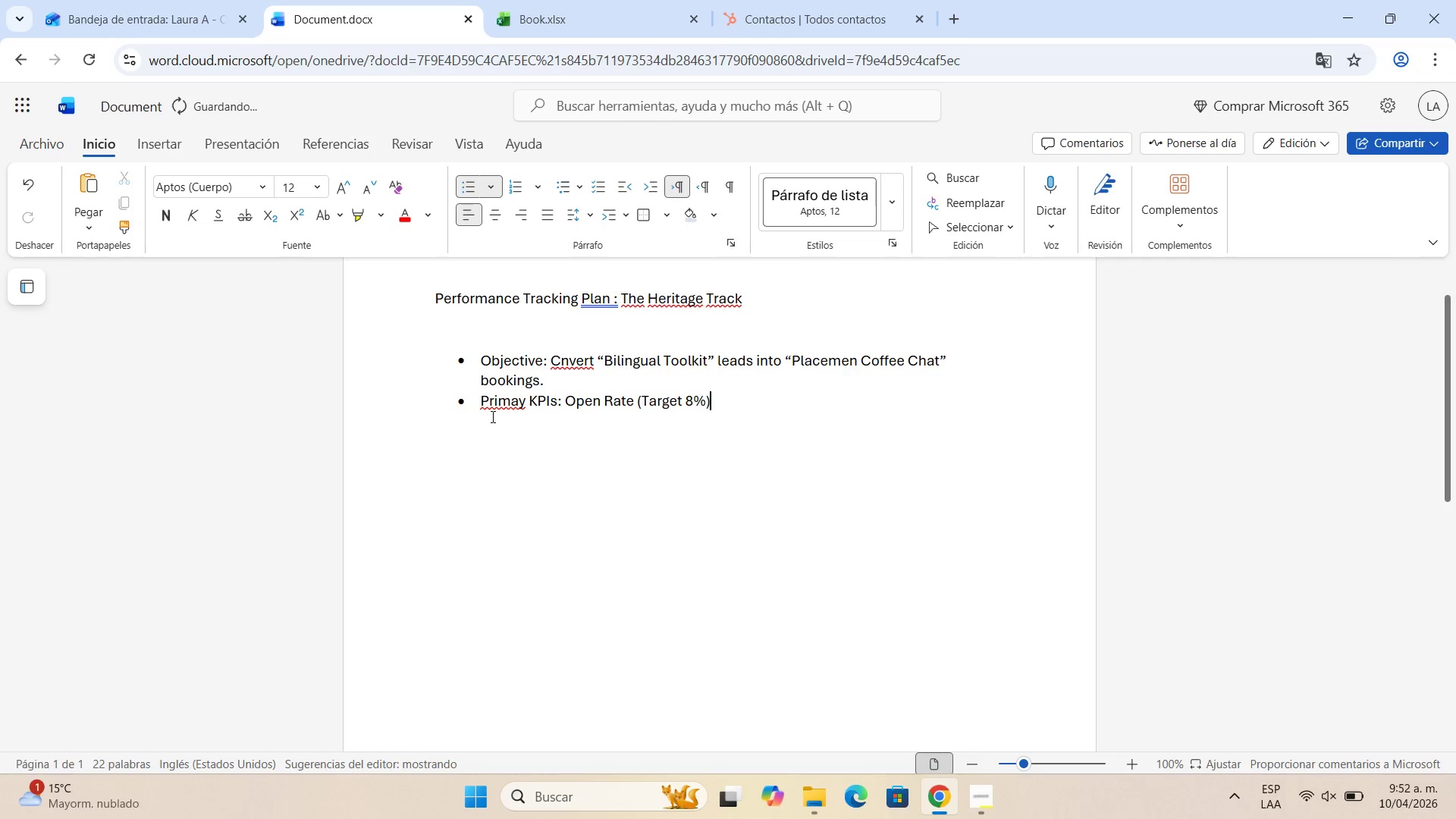 
wait(6.23)
 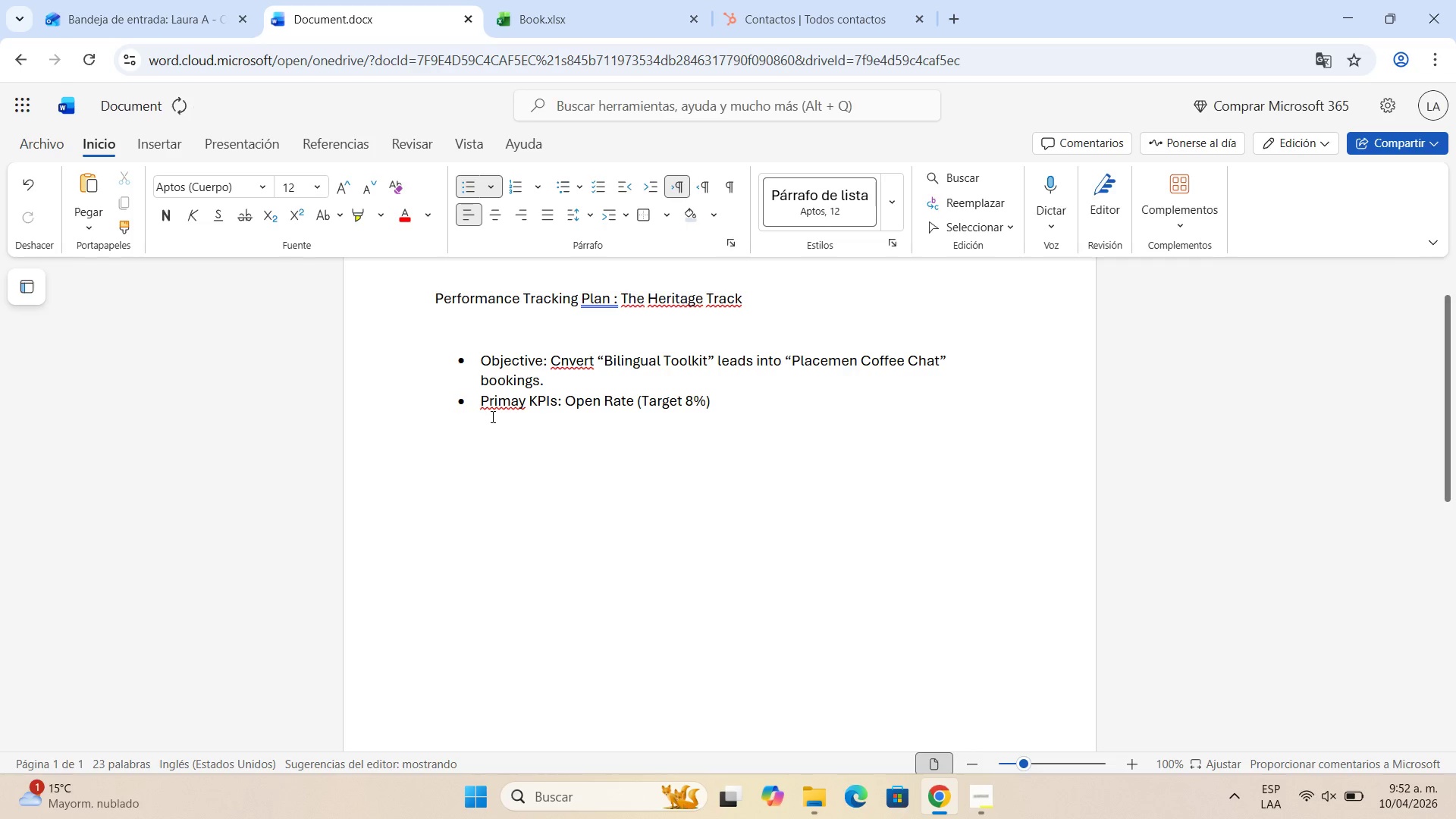 
left_click_drag(start_coordinate=[709, 394], to_coordinate=[562, 400])
 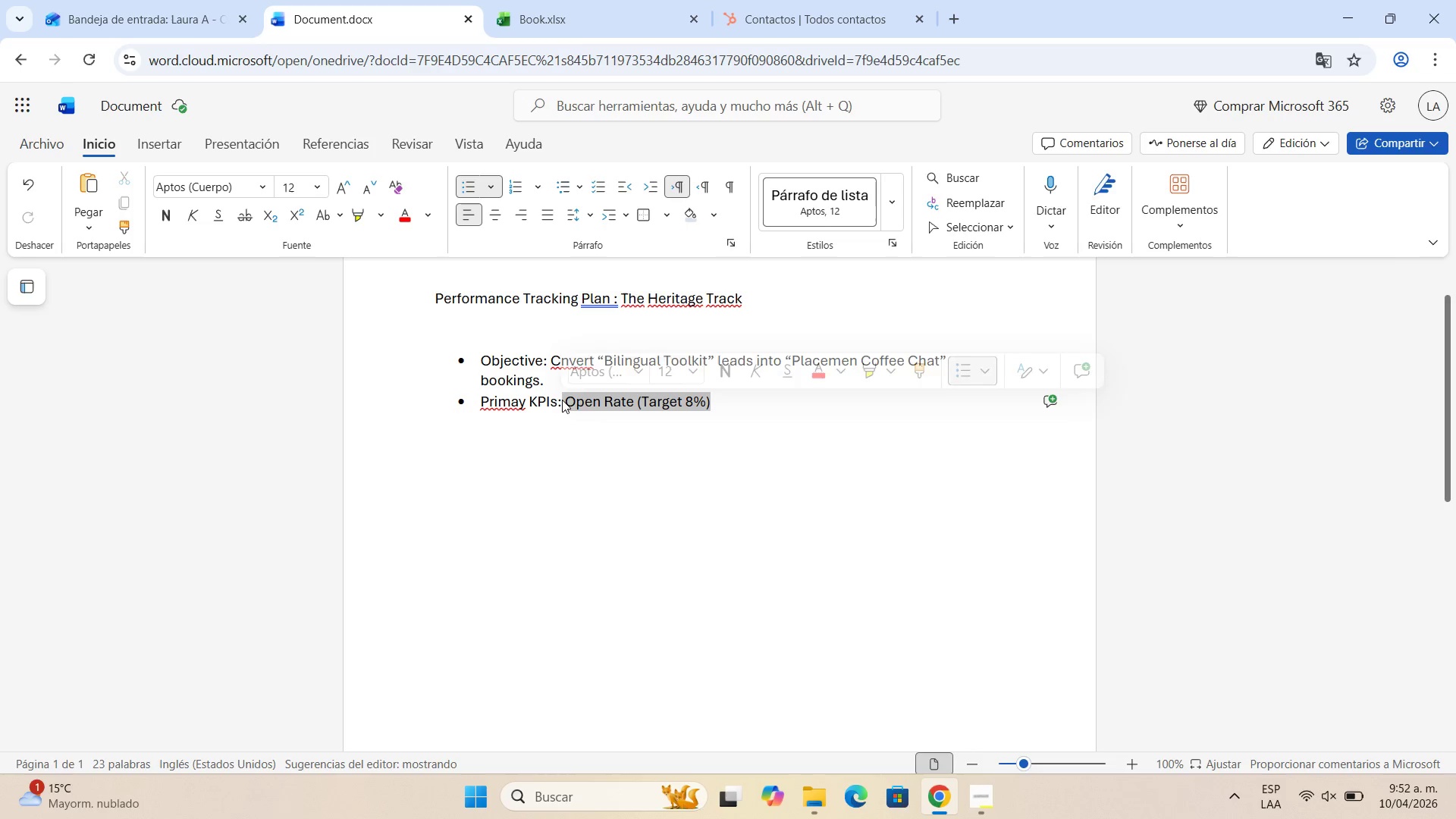 
key(Backspace)
type( Consultation Booking Rate *Target 8%()
 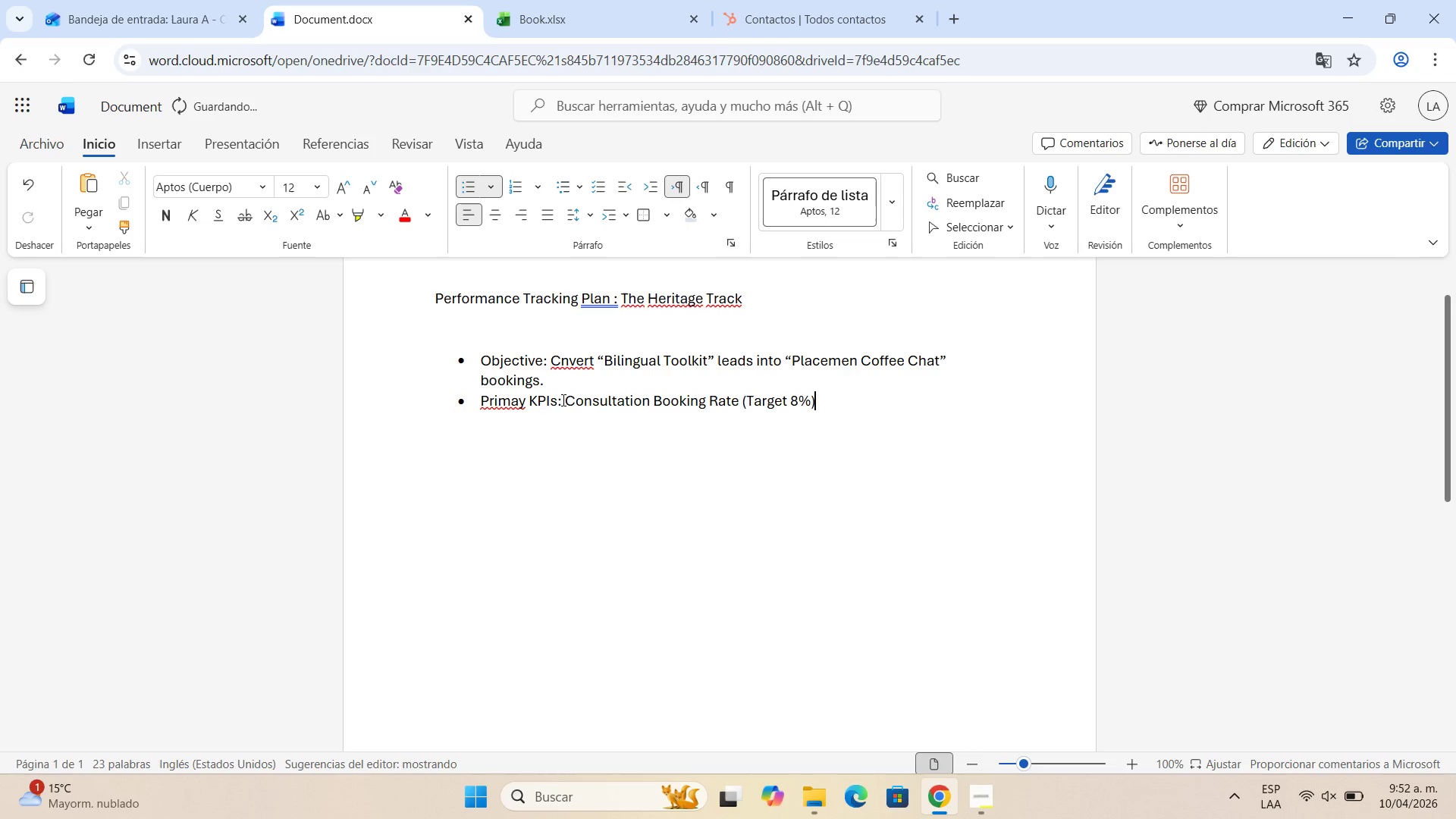 
key(Enter)
 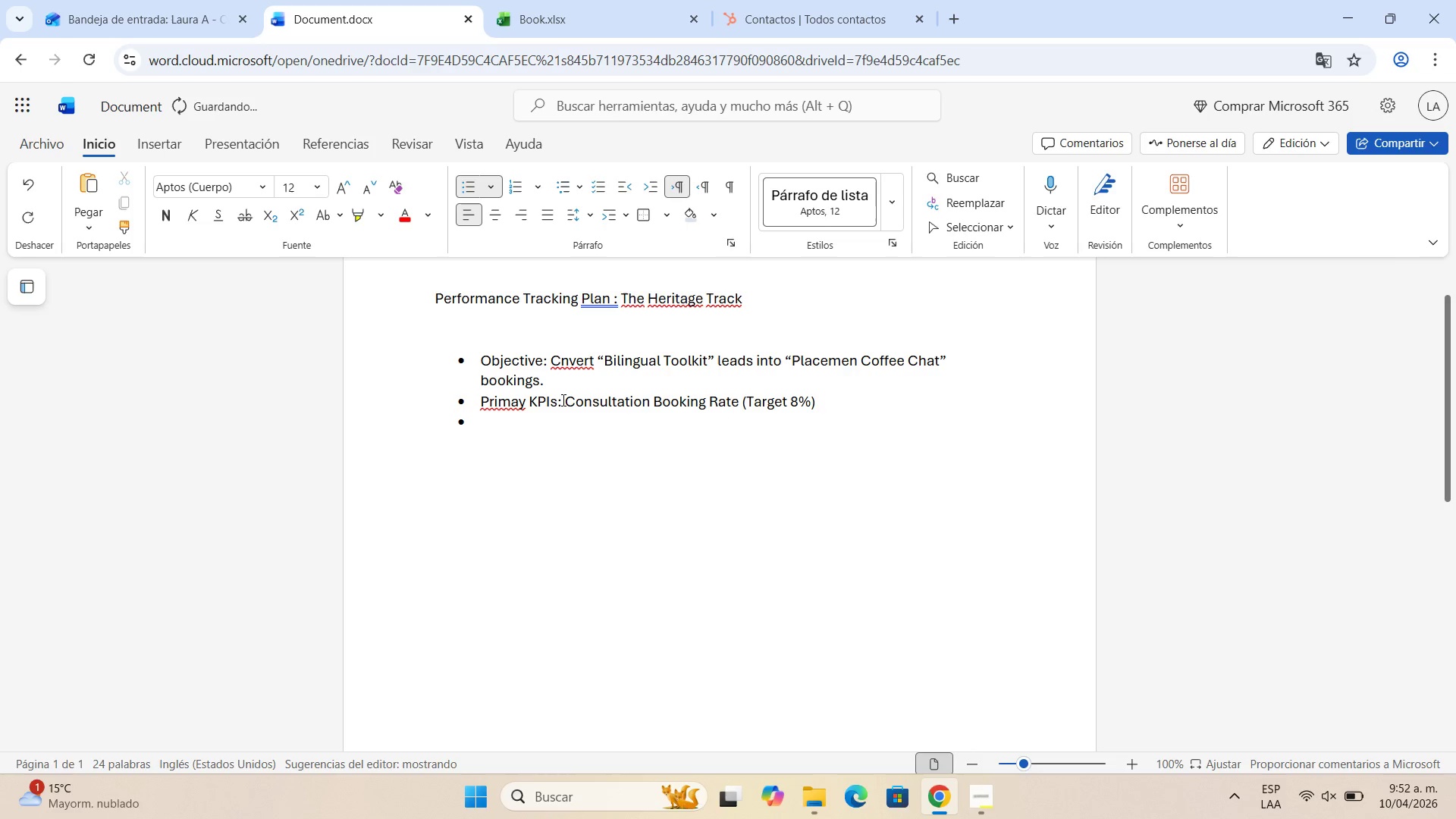 
type(Secondary KPIs> Open Rate *Tarjet)
key(Backspace)
key(Backspace)
key(Backspace)
type(get 35%+(, CTR *Target> %%)
key(Backspace)
key(Backspace)
type(5%+()
 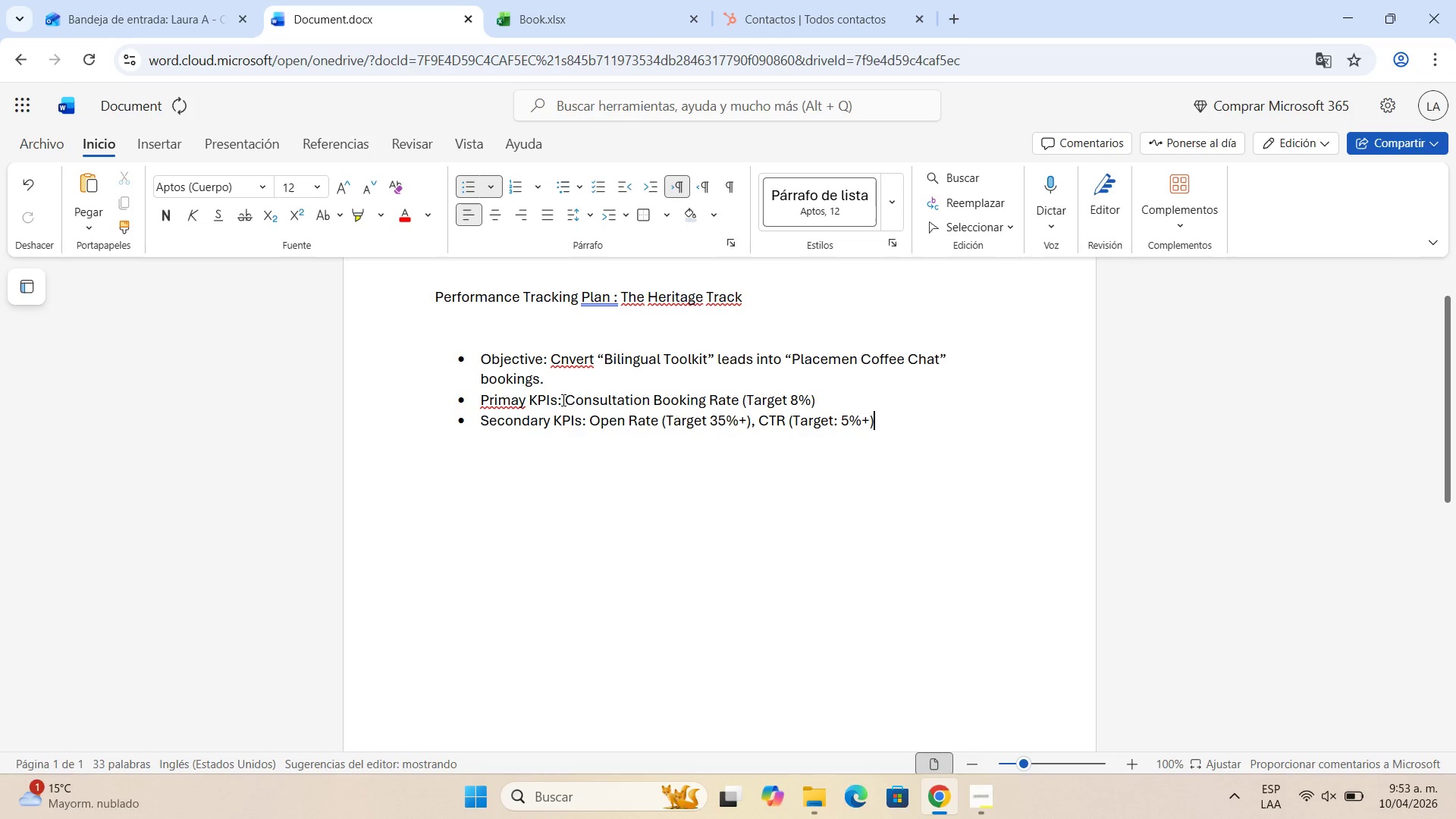 
key(Enter)
 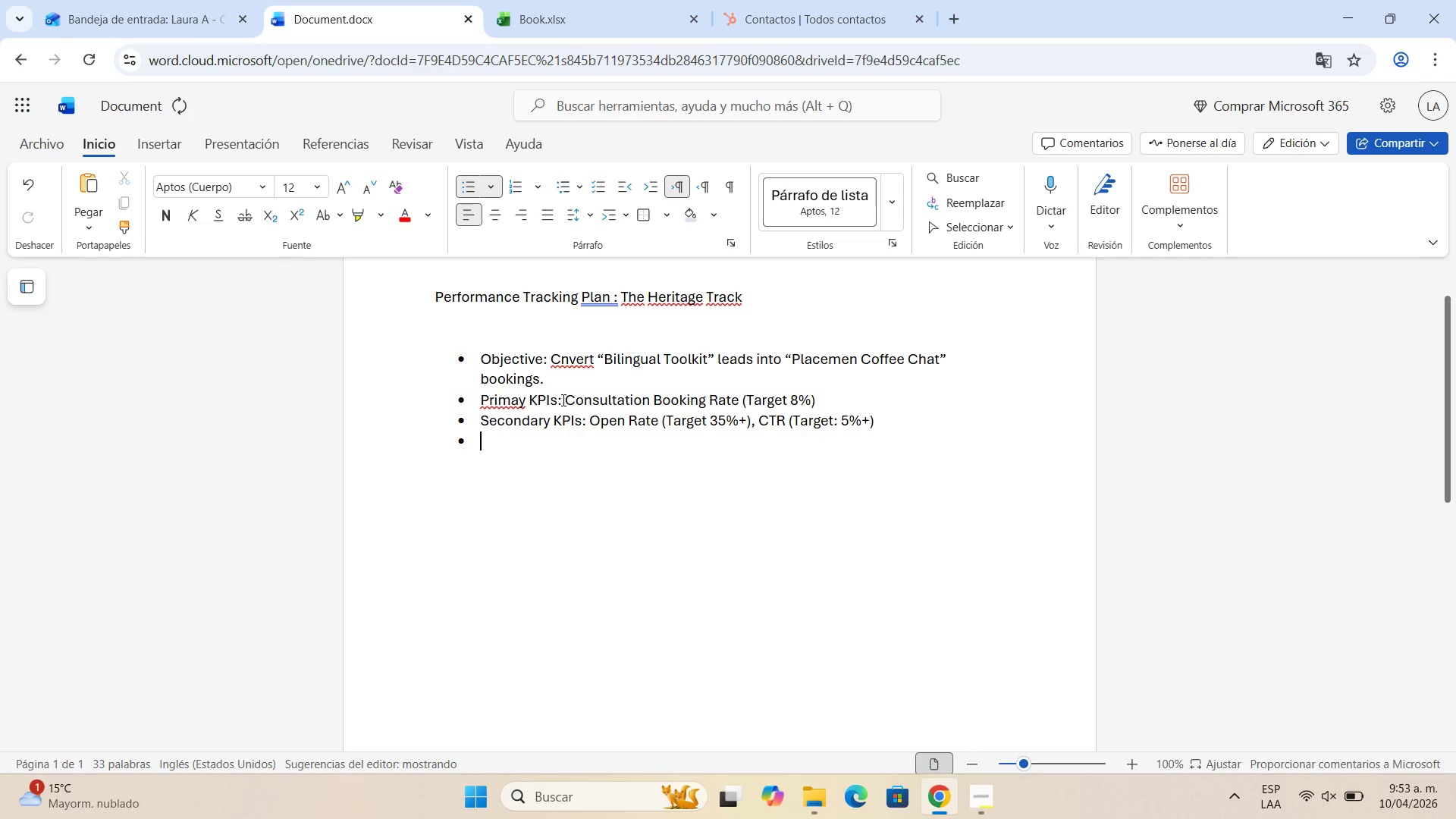 
type(UTM Es)
key(Backspace)
key(Backspace)
type(Structure>)
 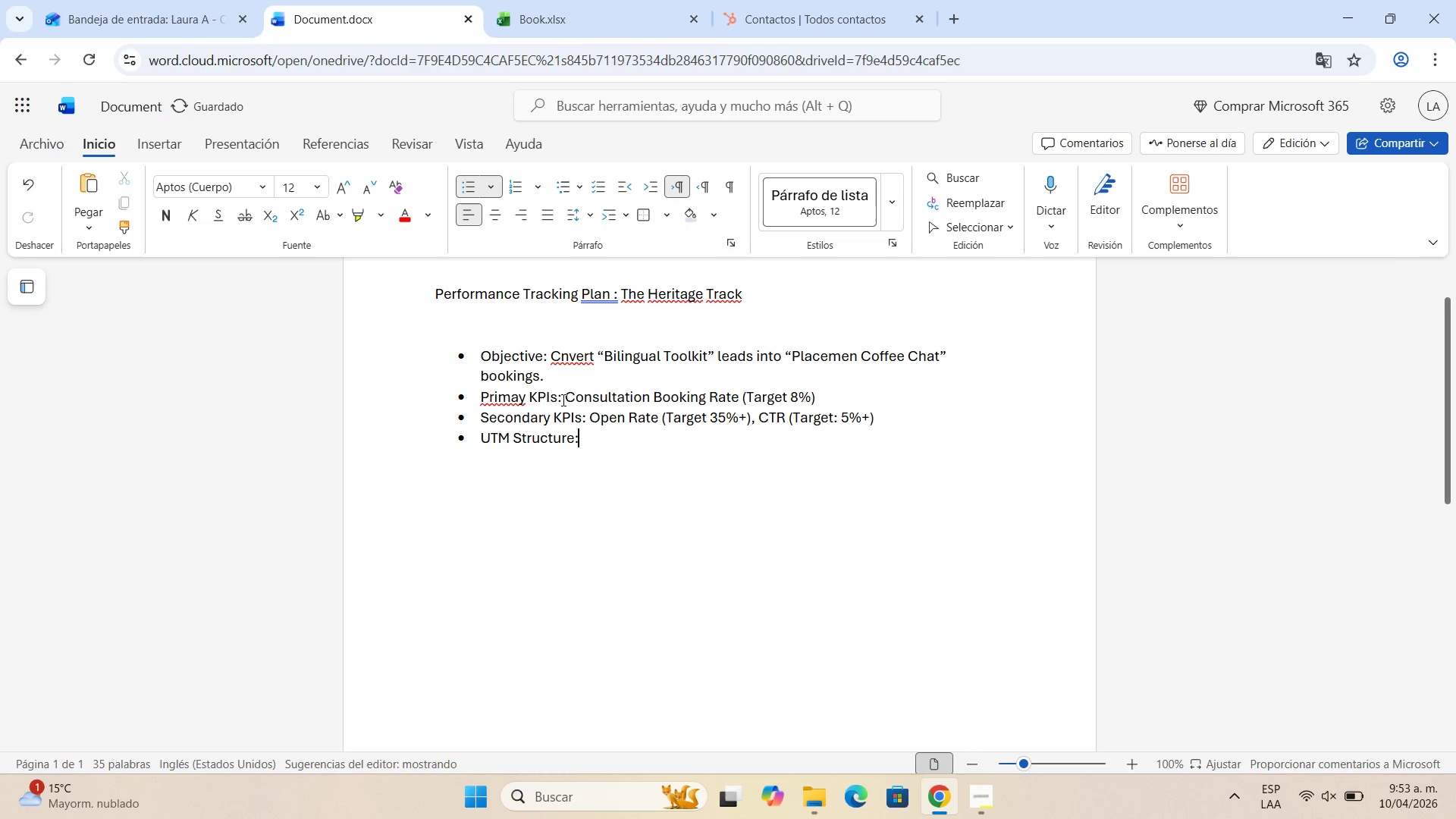 
wait(7.08)
 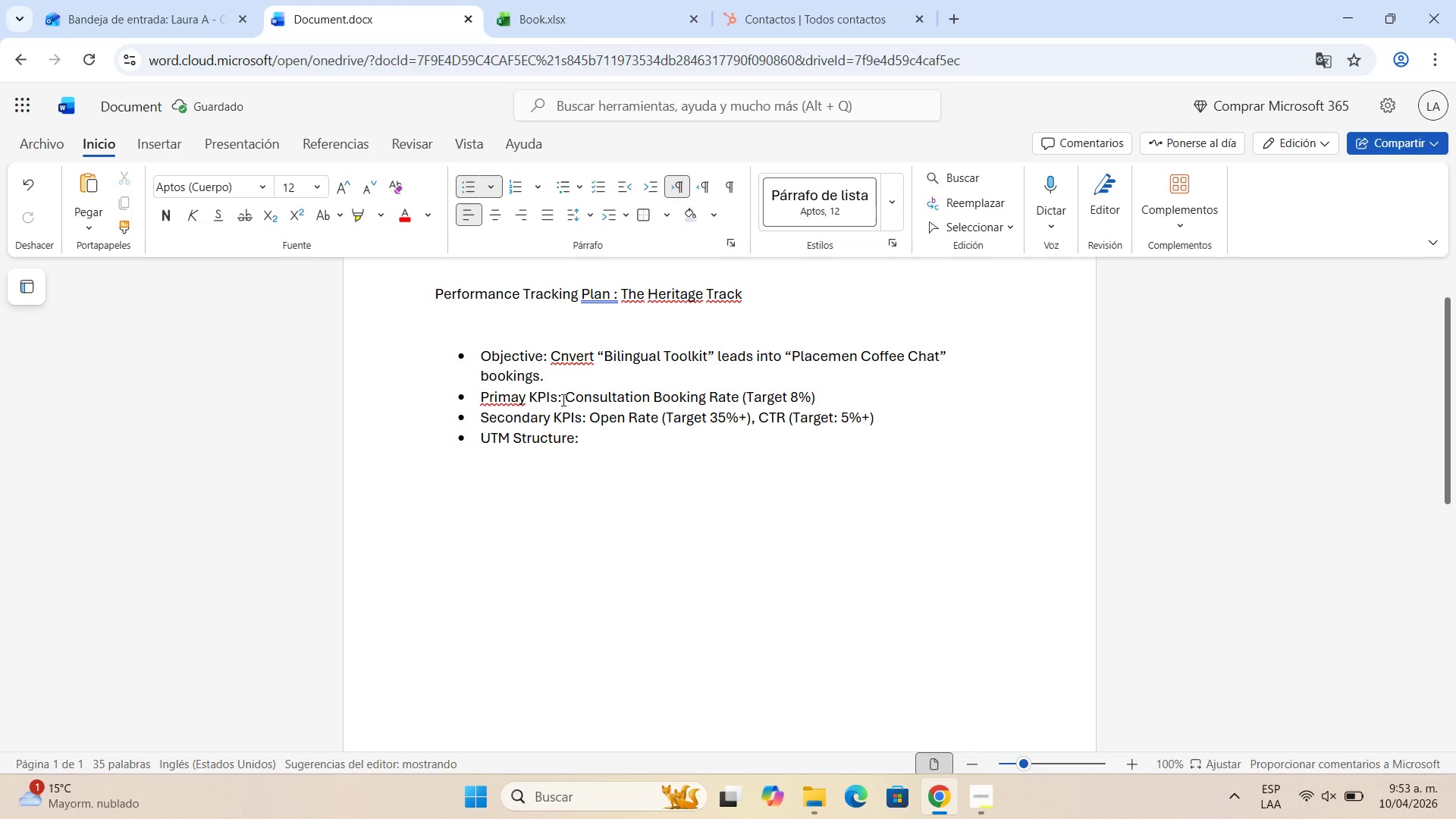 
type( utm_source)
 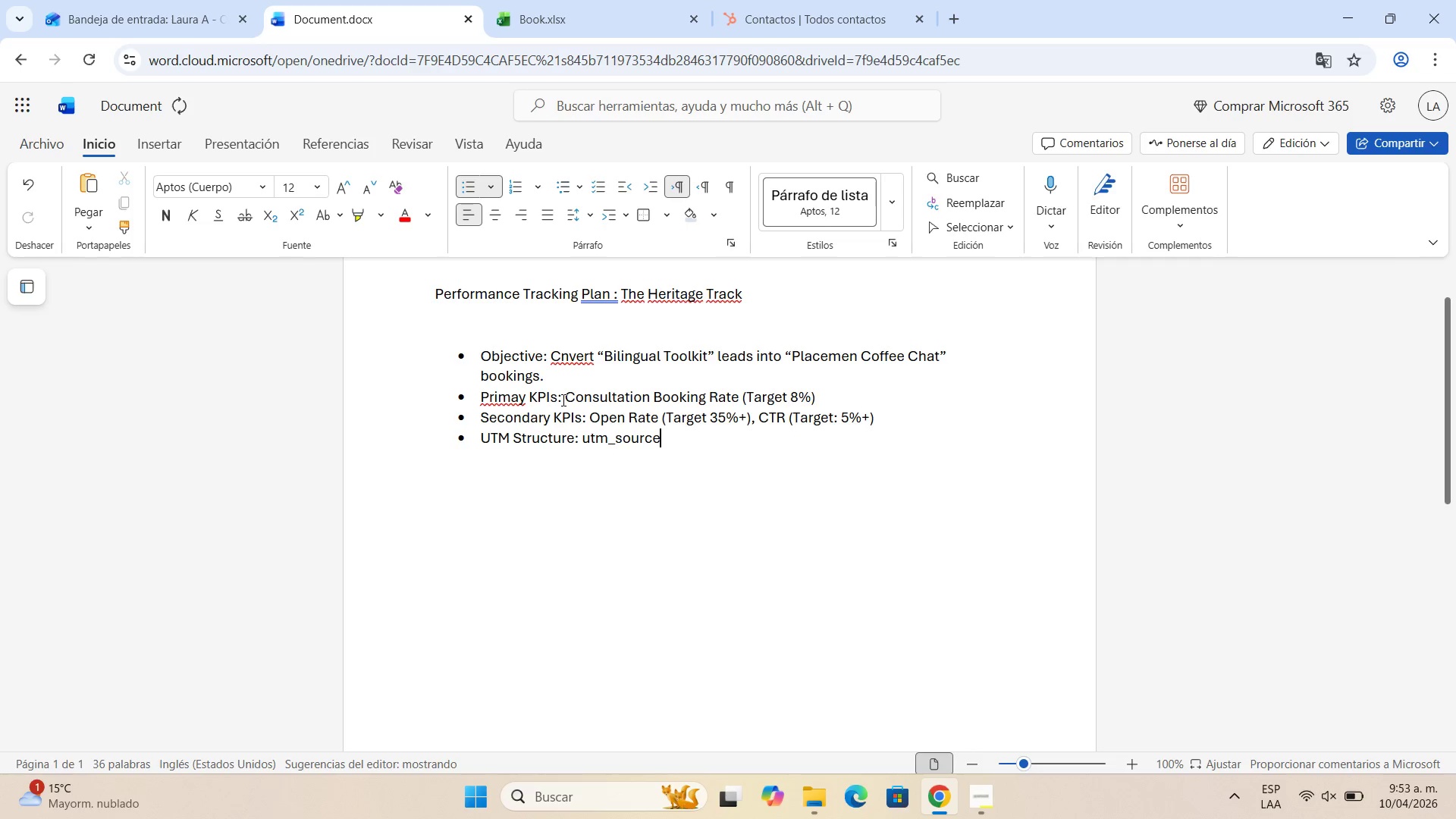 
hold_key(key=ShiftLeft, duration=0.61)
 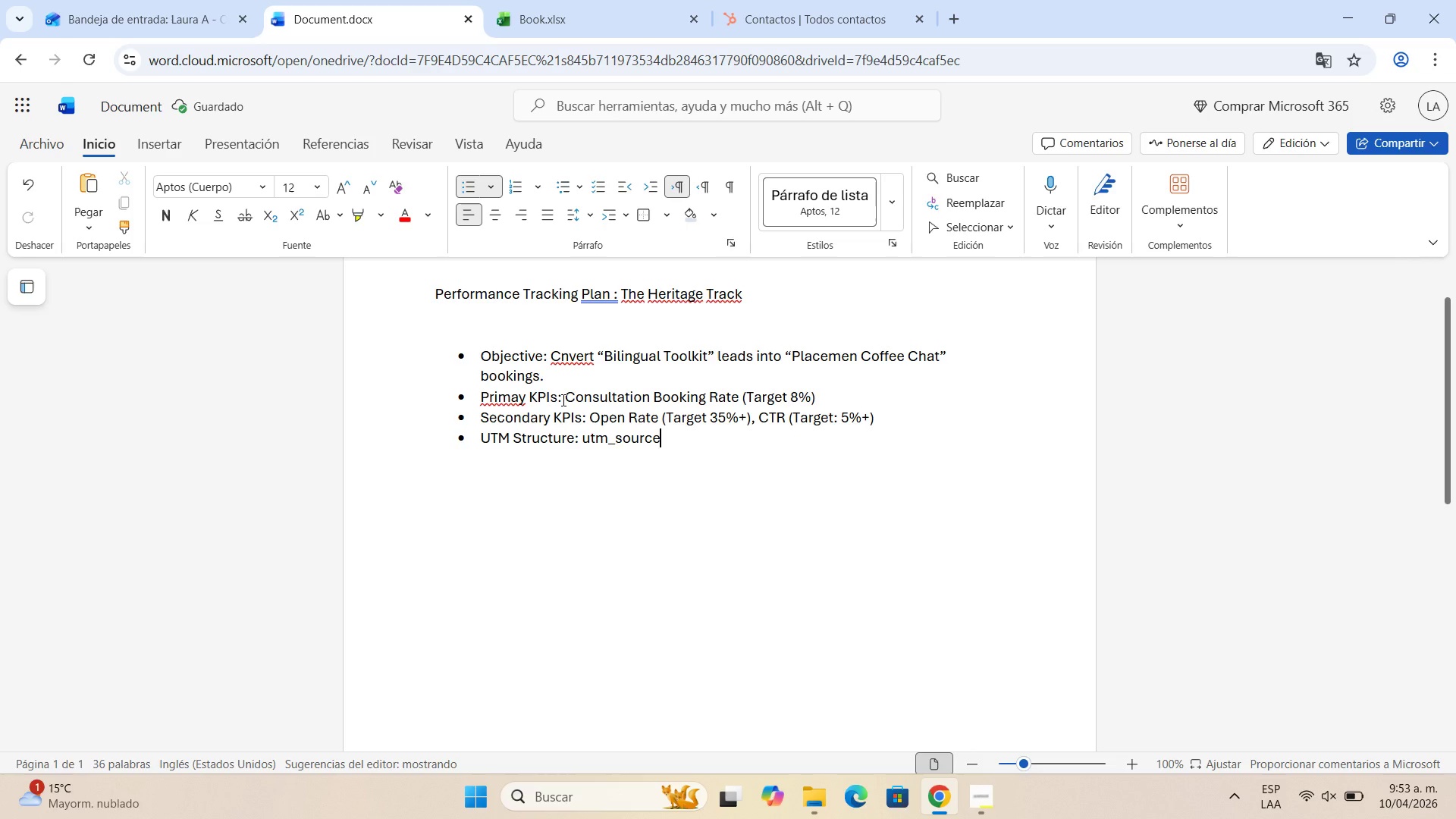 
key(Shift+Minus)
 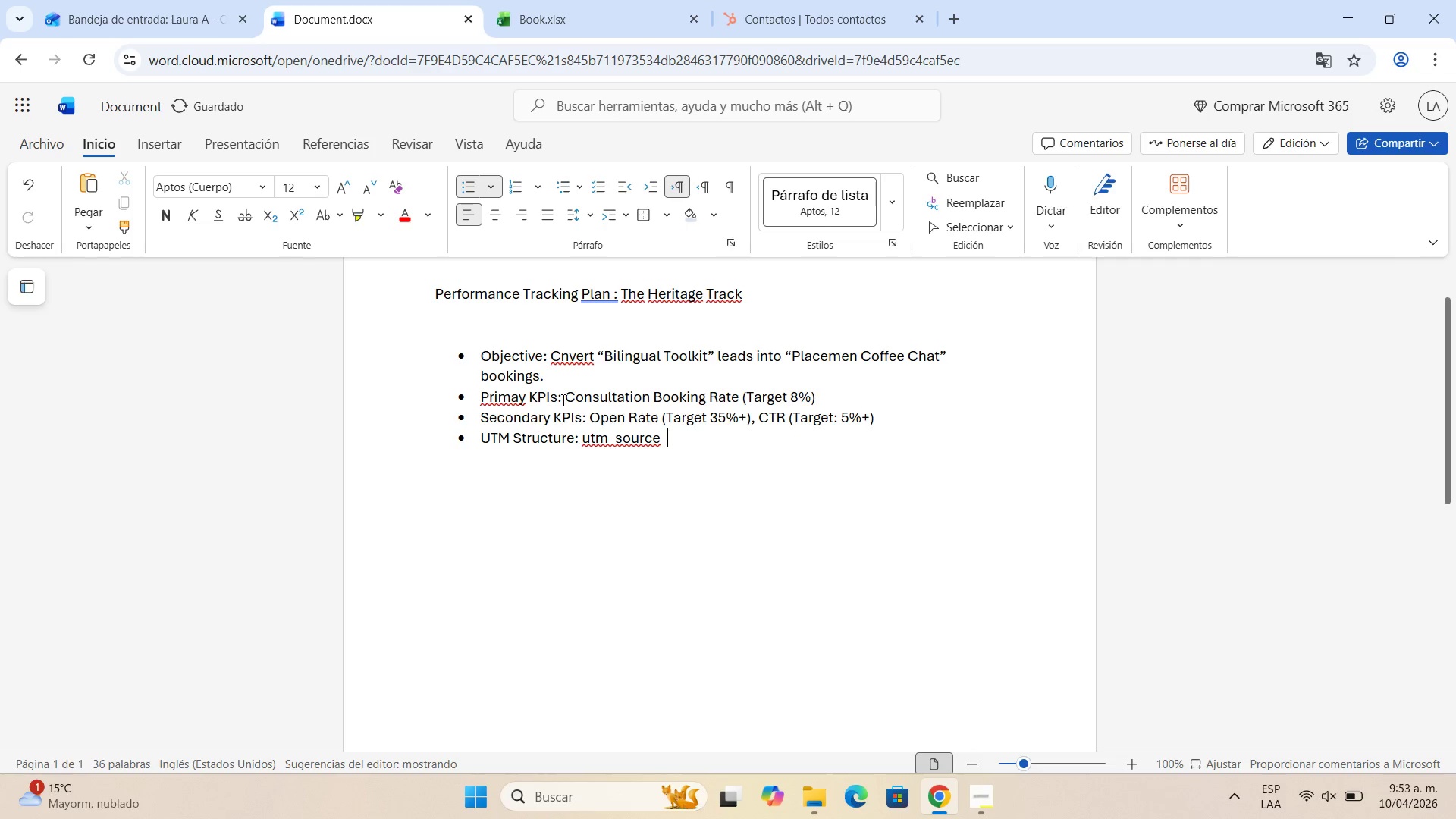 
key(Backspace)
 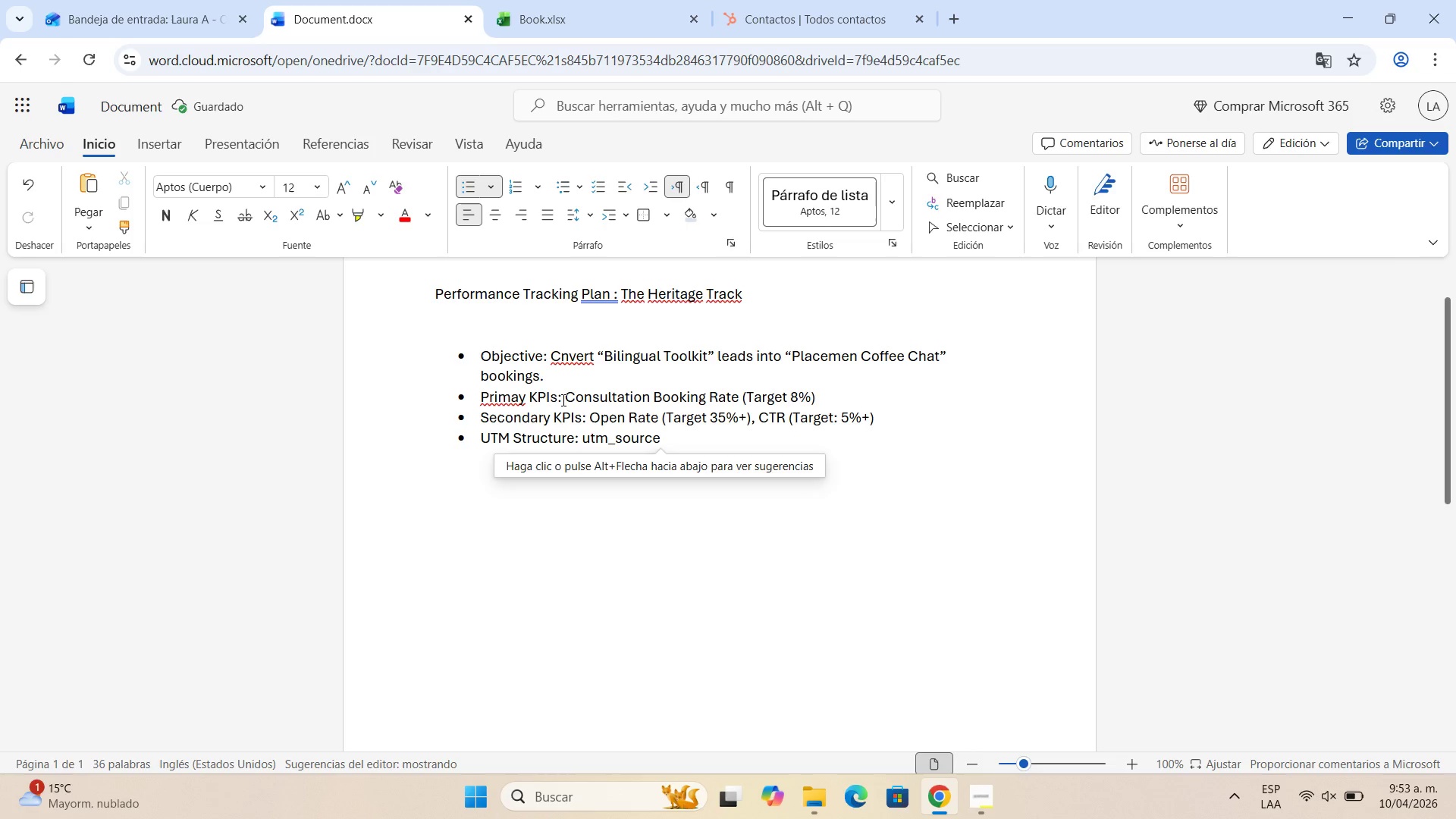 
key(Equal)
 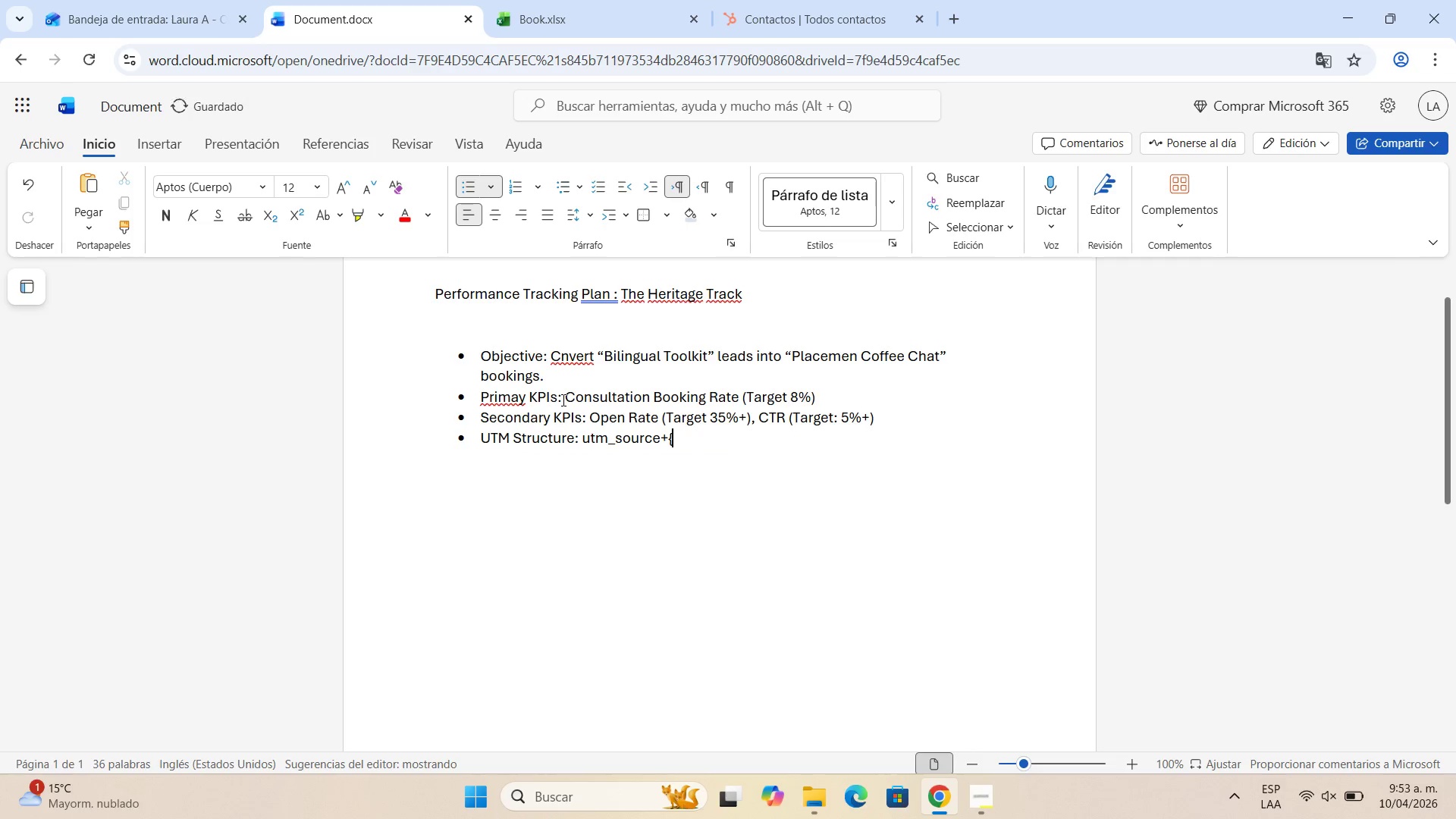 
key(Quote)
 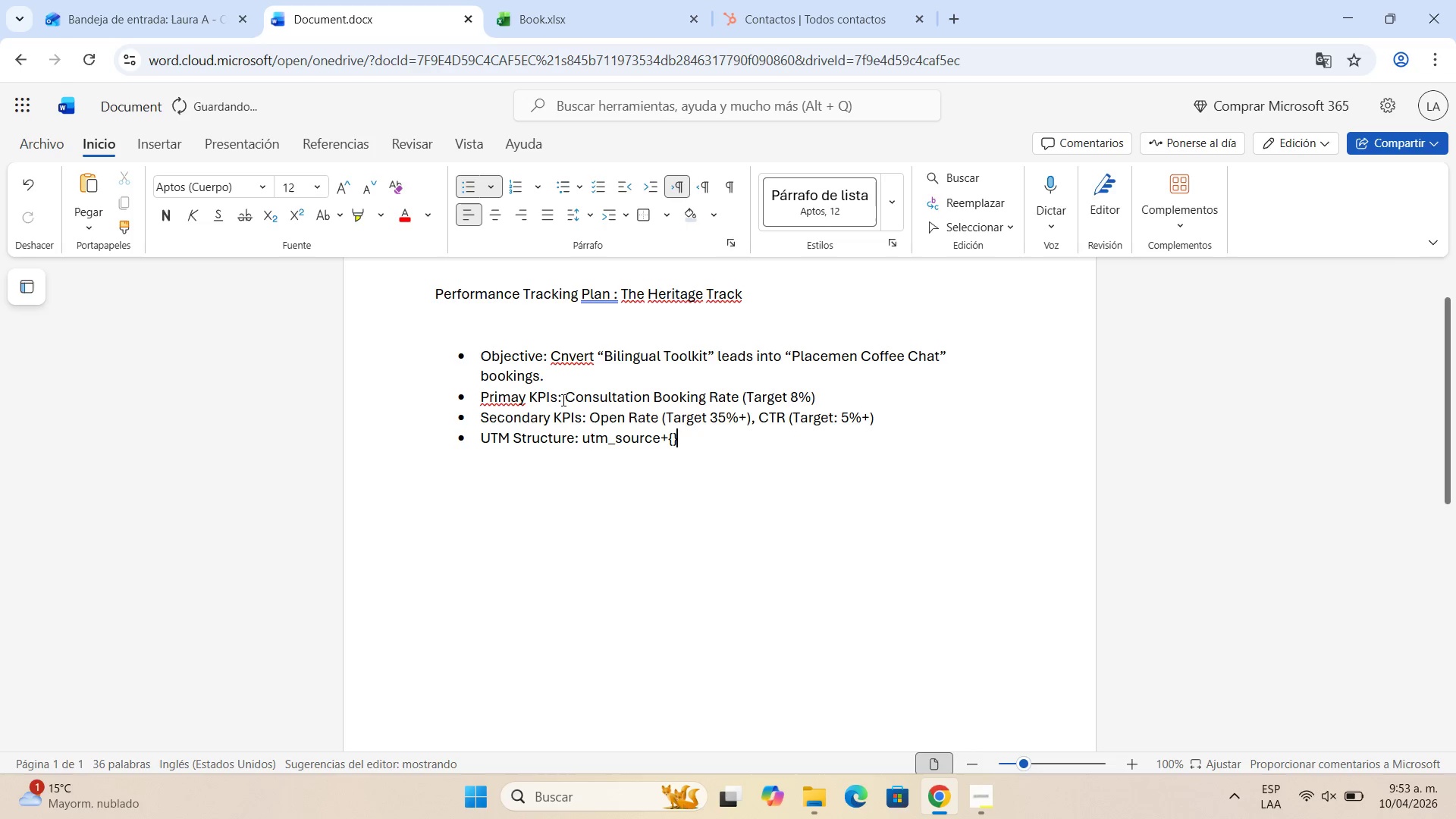 
key(Slash)
 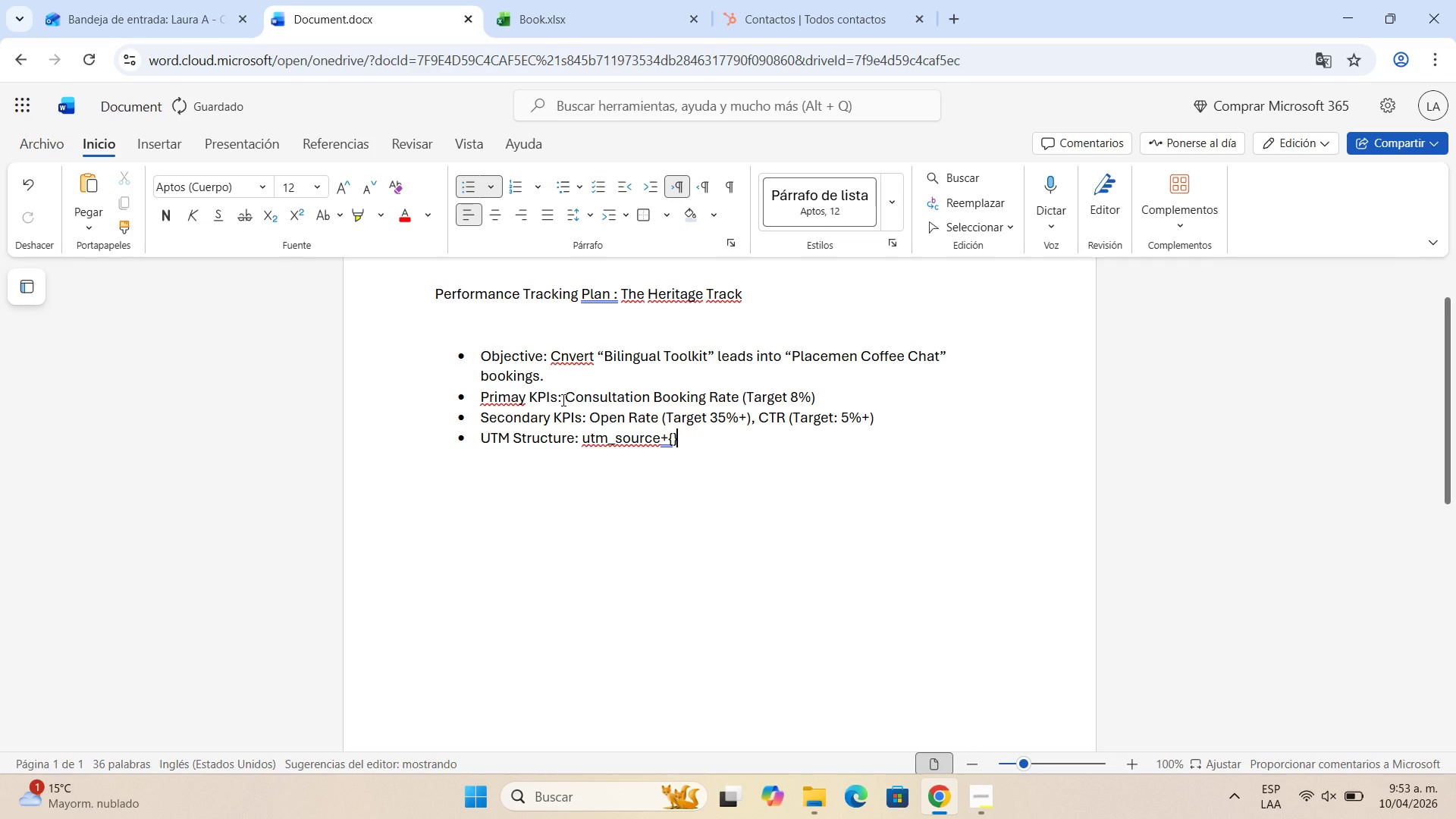 
key(Minus)
 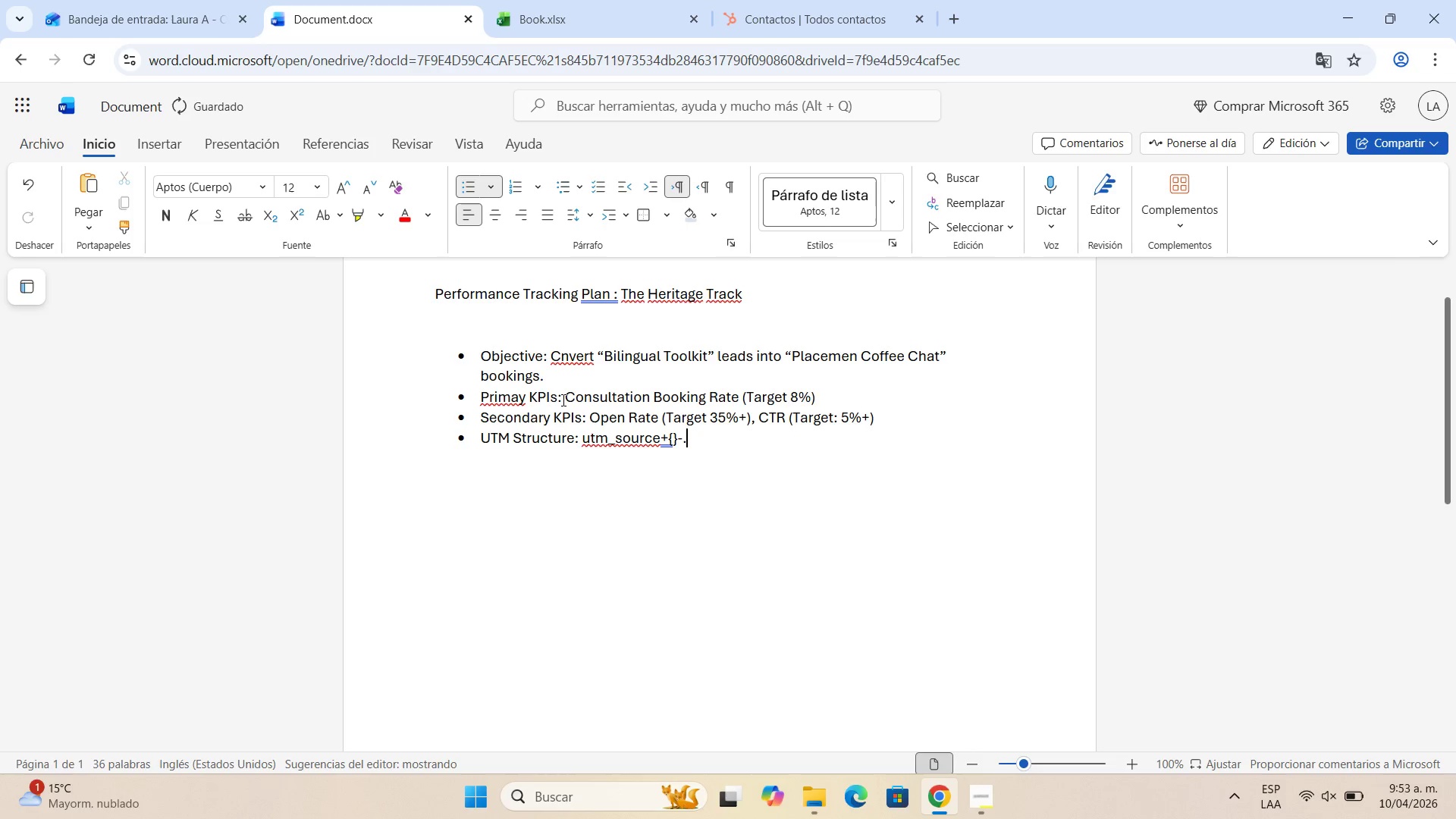 
key(Period)
 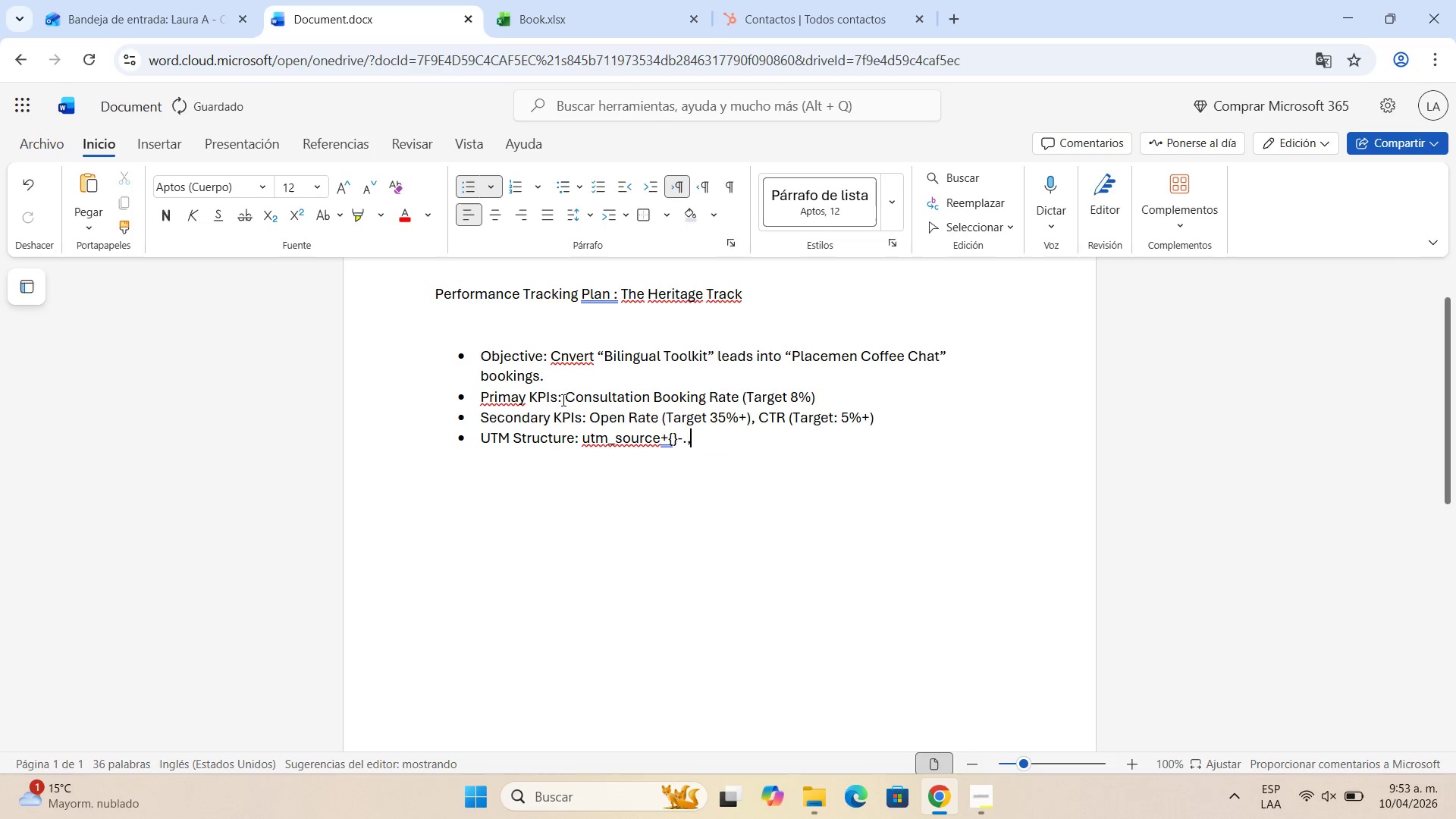 
key(Comma)
 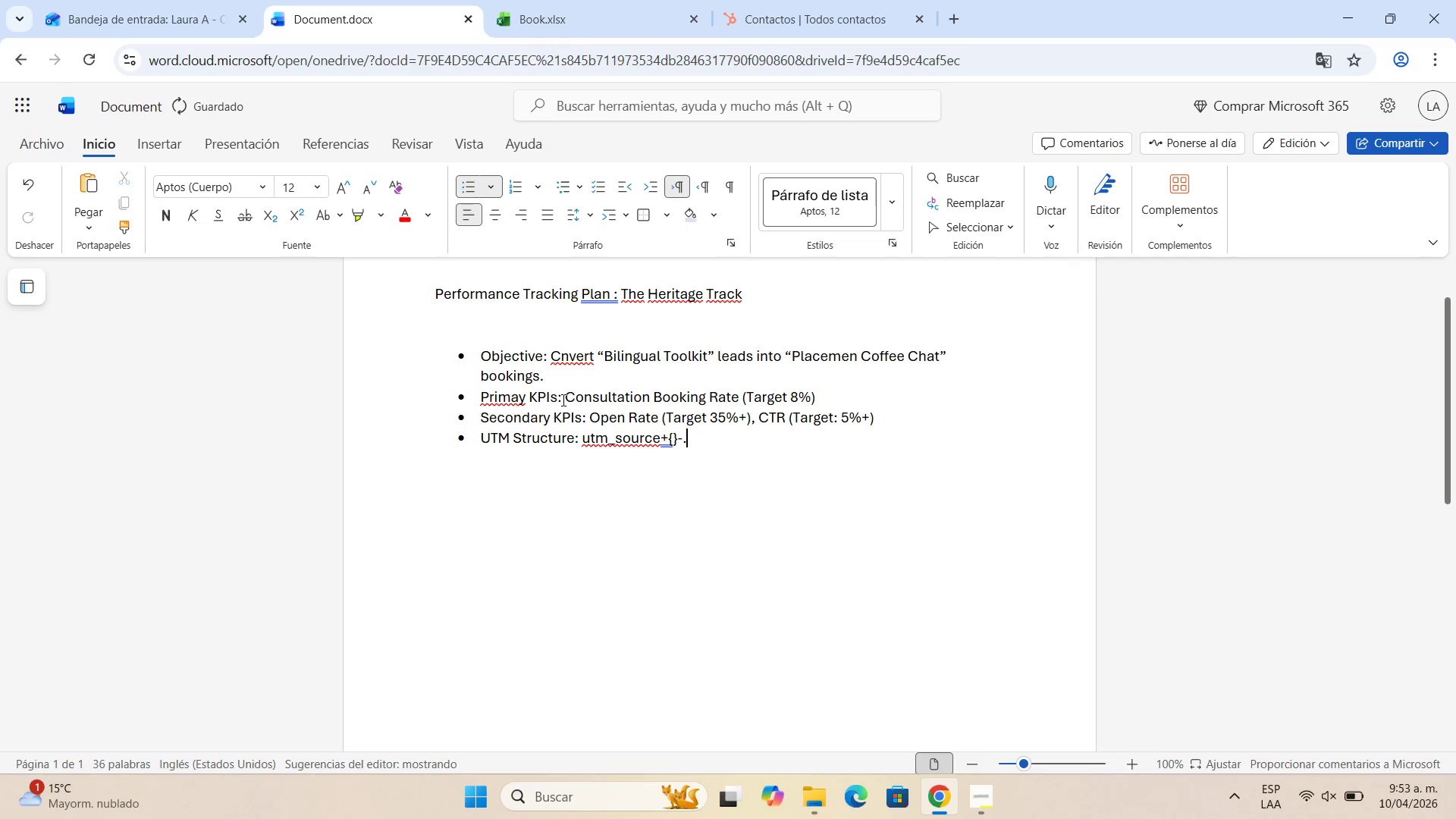 
key(Backspace)
 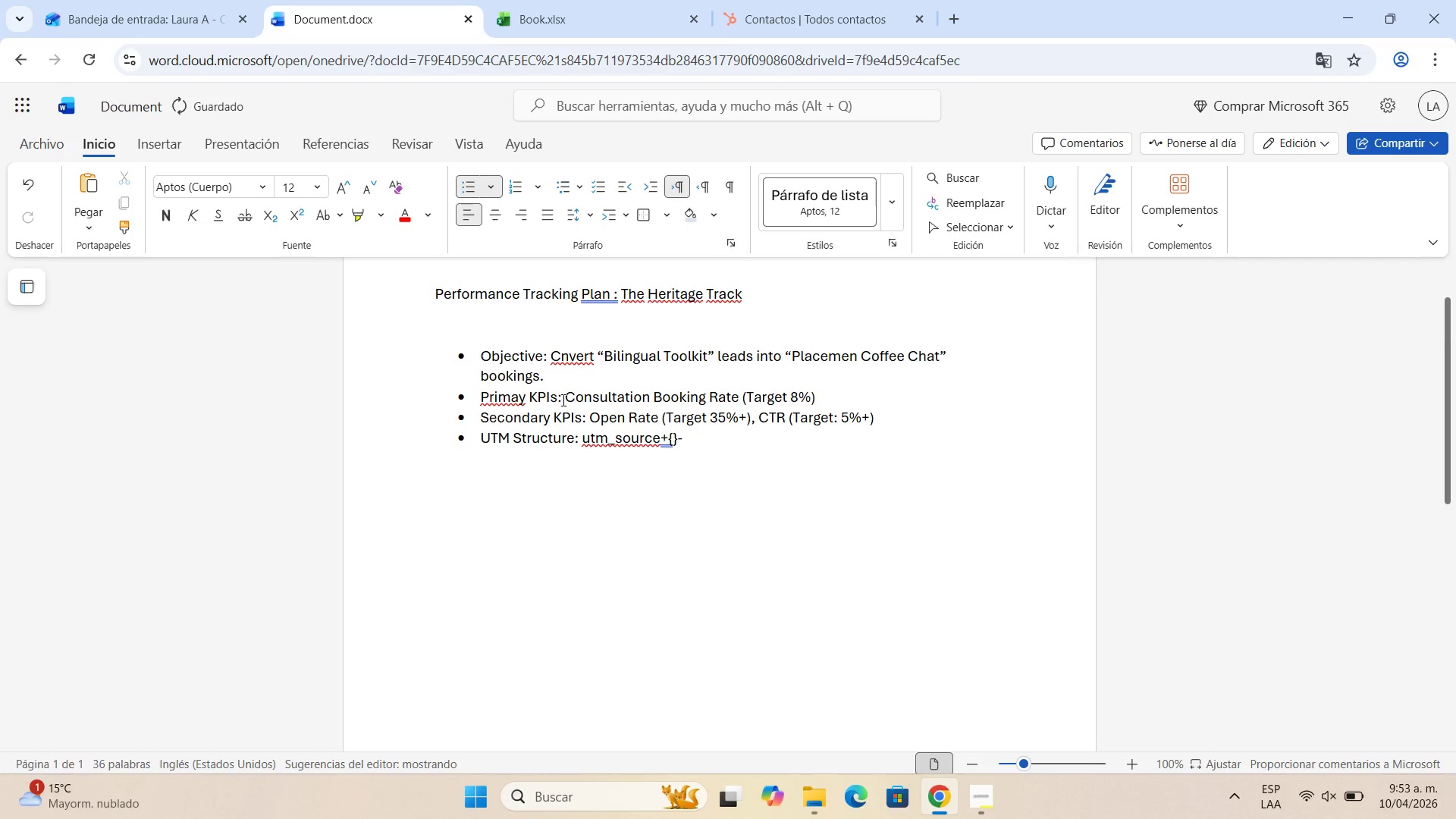 
key(Backspace)
 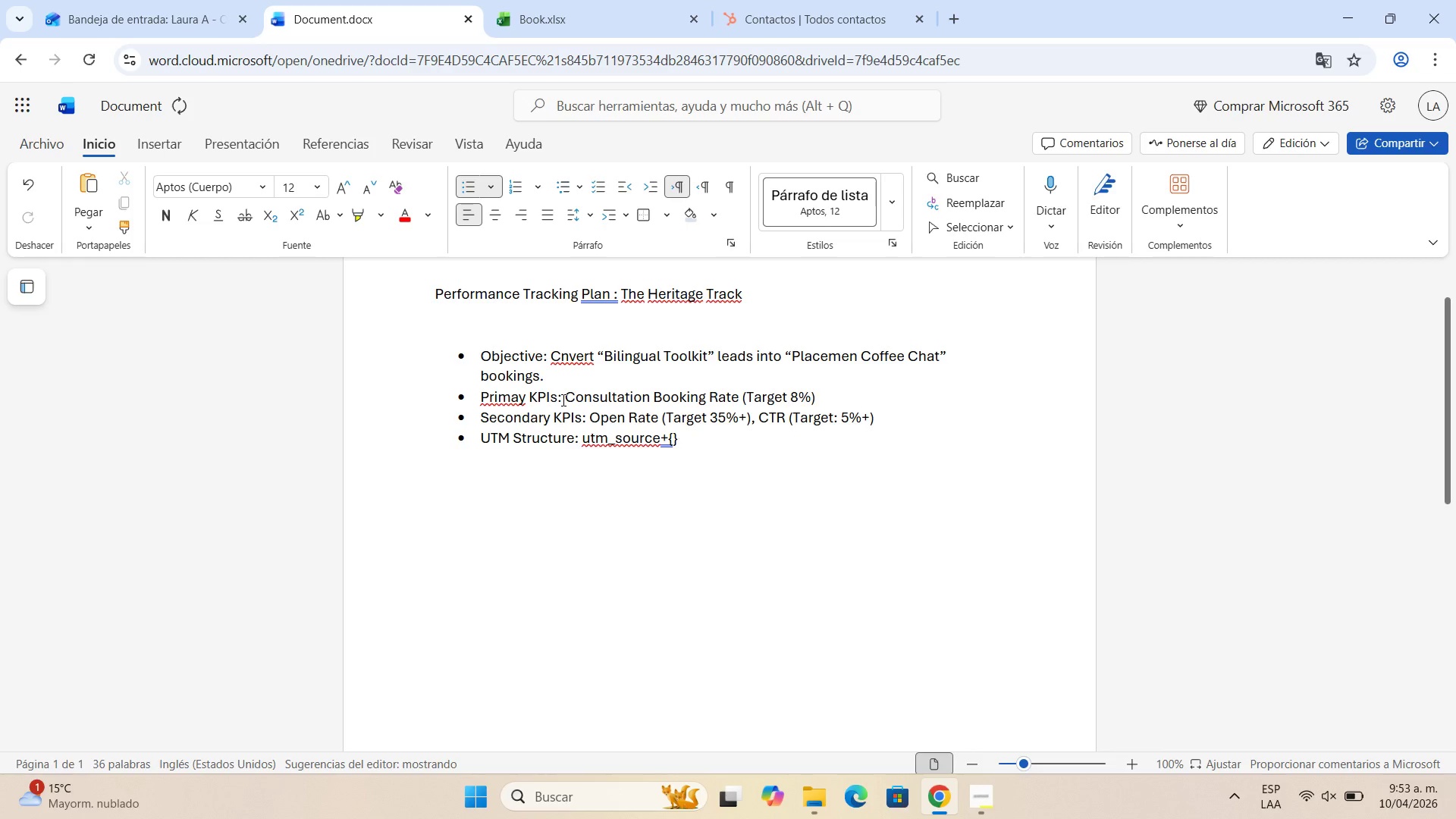 
key(Backspace)
 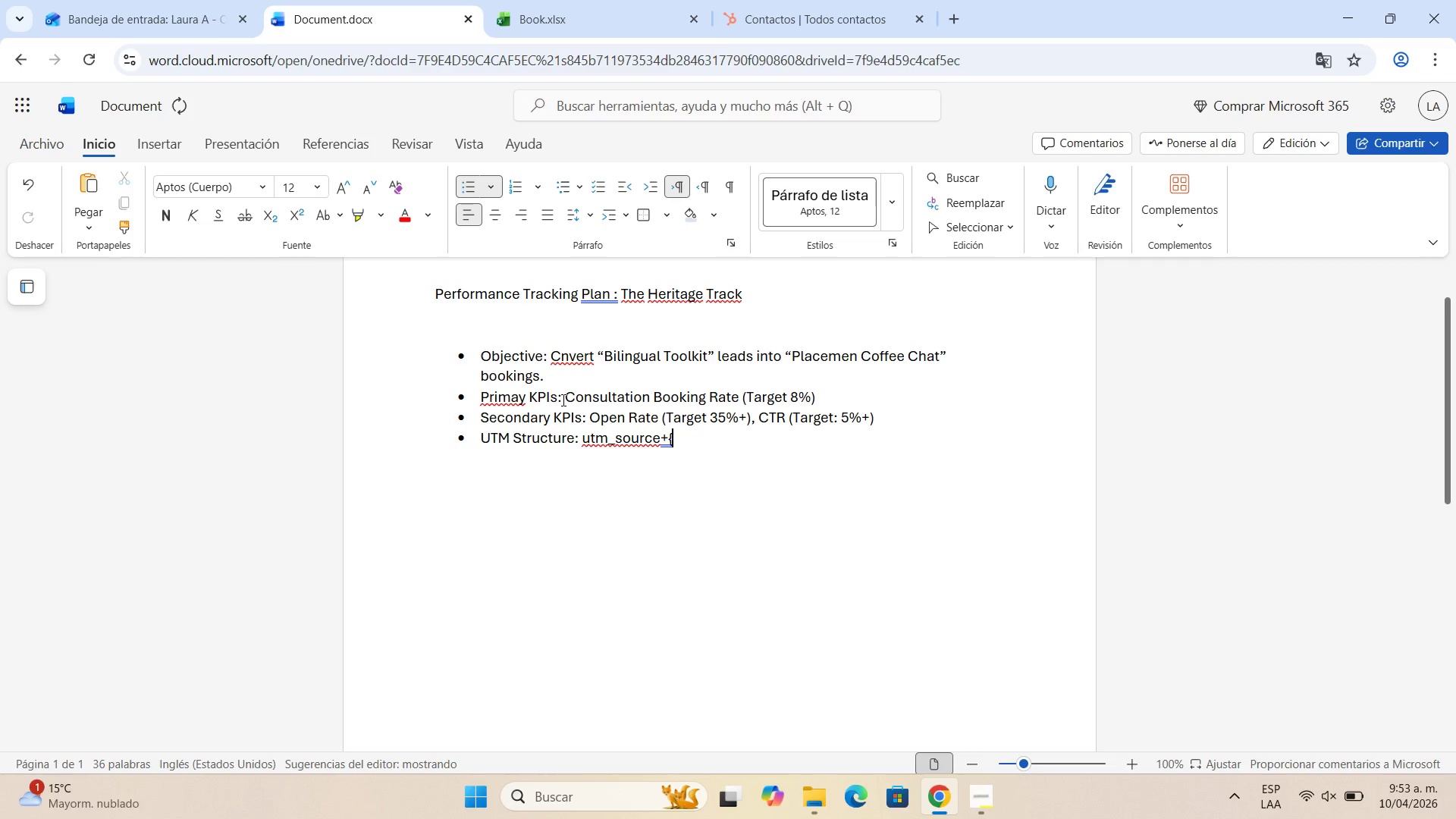 
key(Backspace)
 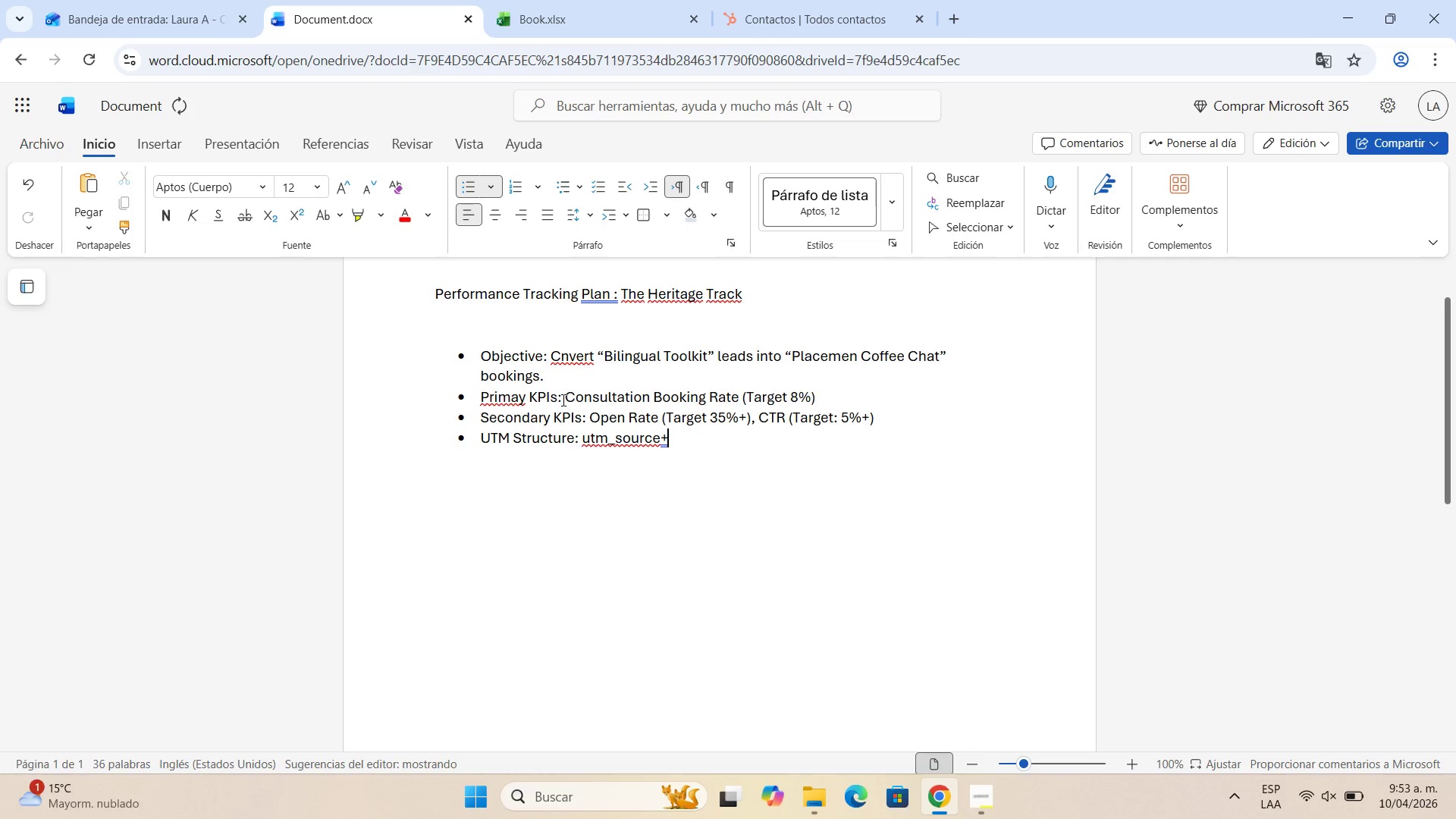 
key(Backspace)
 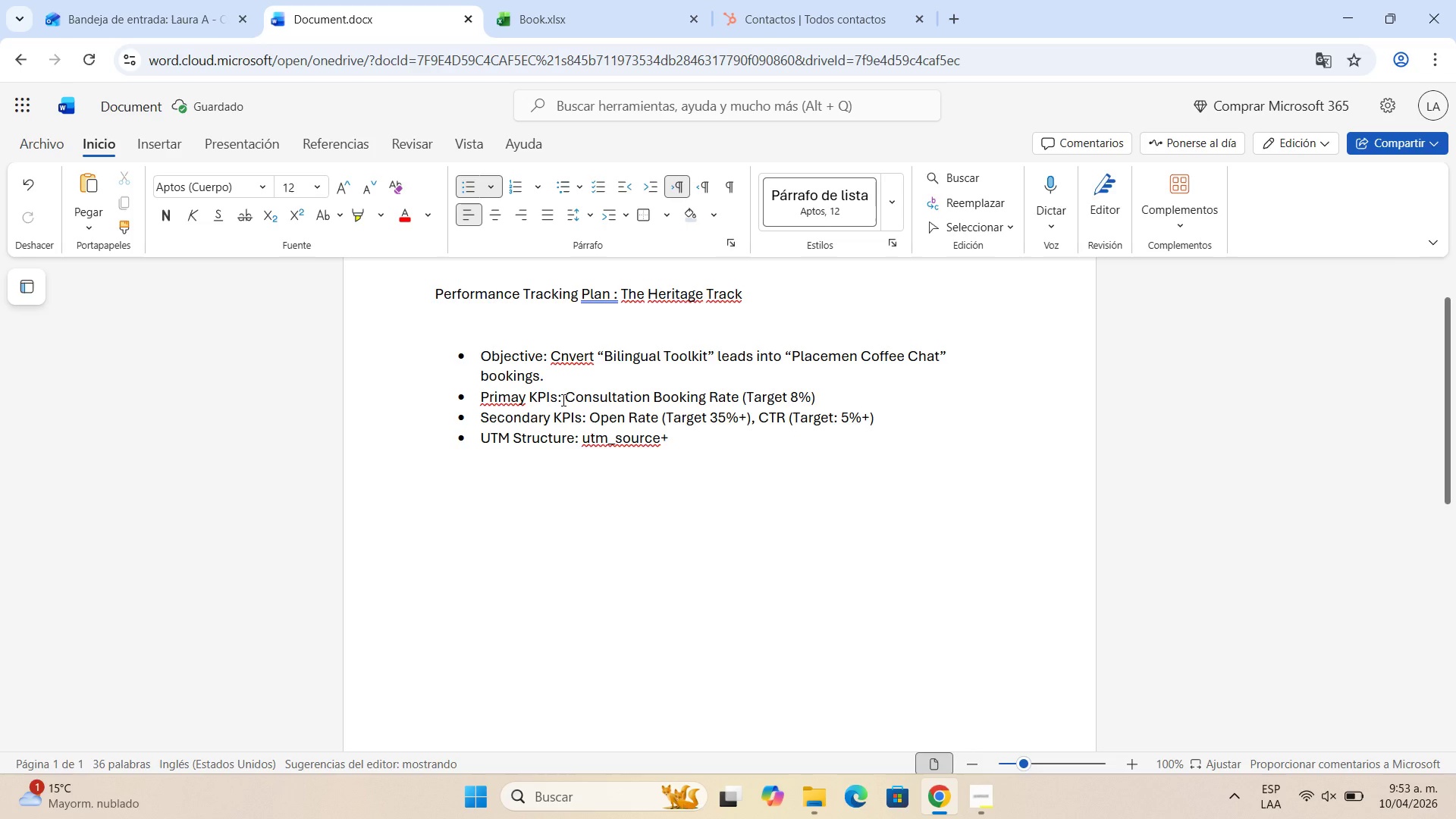 
wait(6.02)
 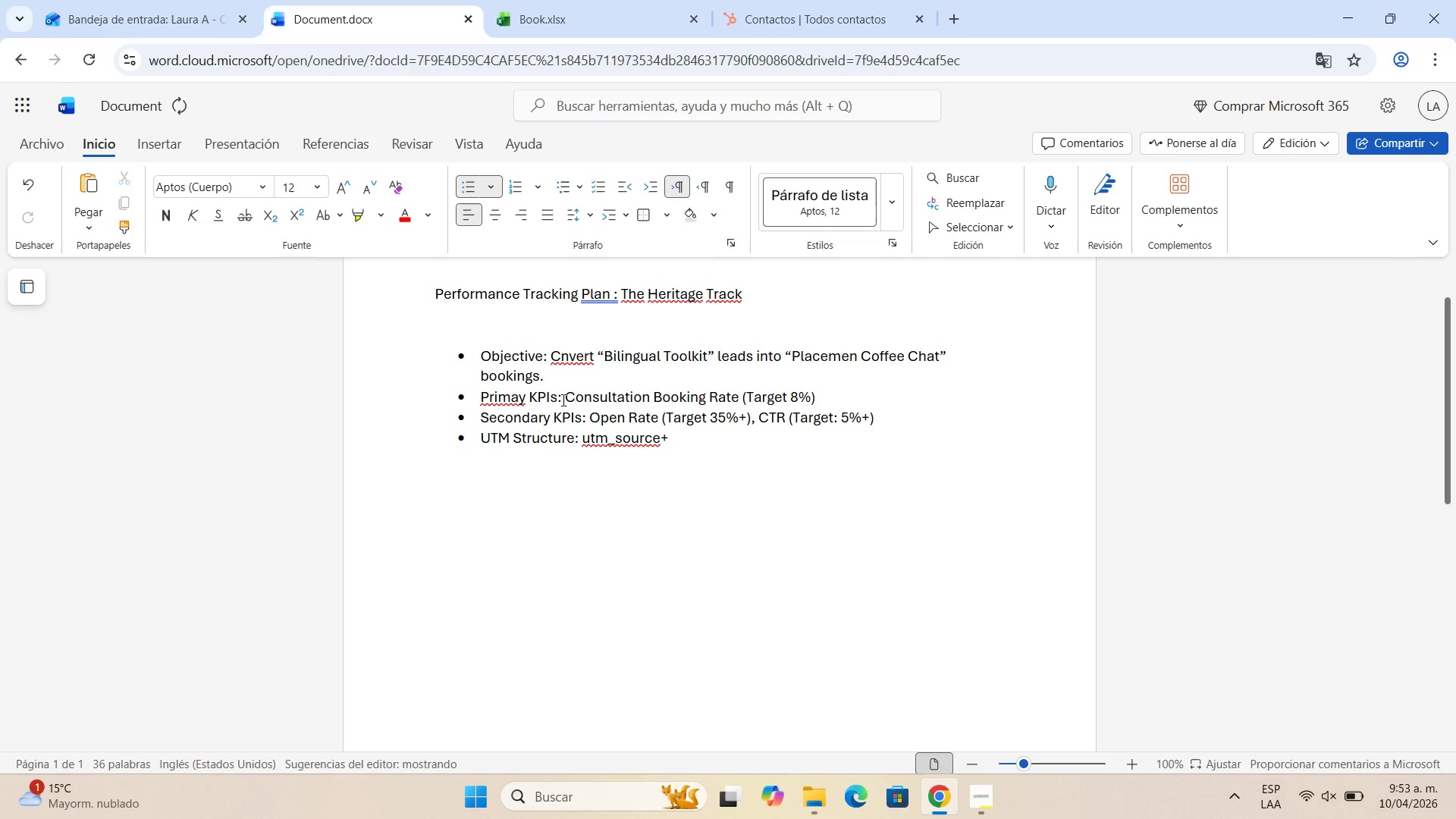 
key(Shift+ShiftLeft)
 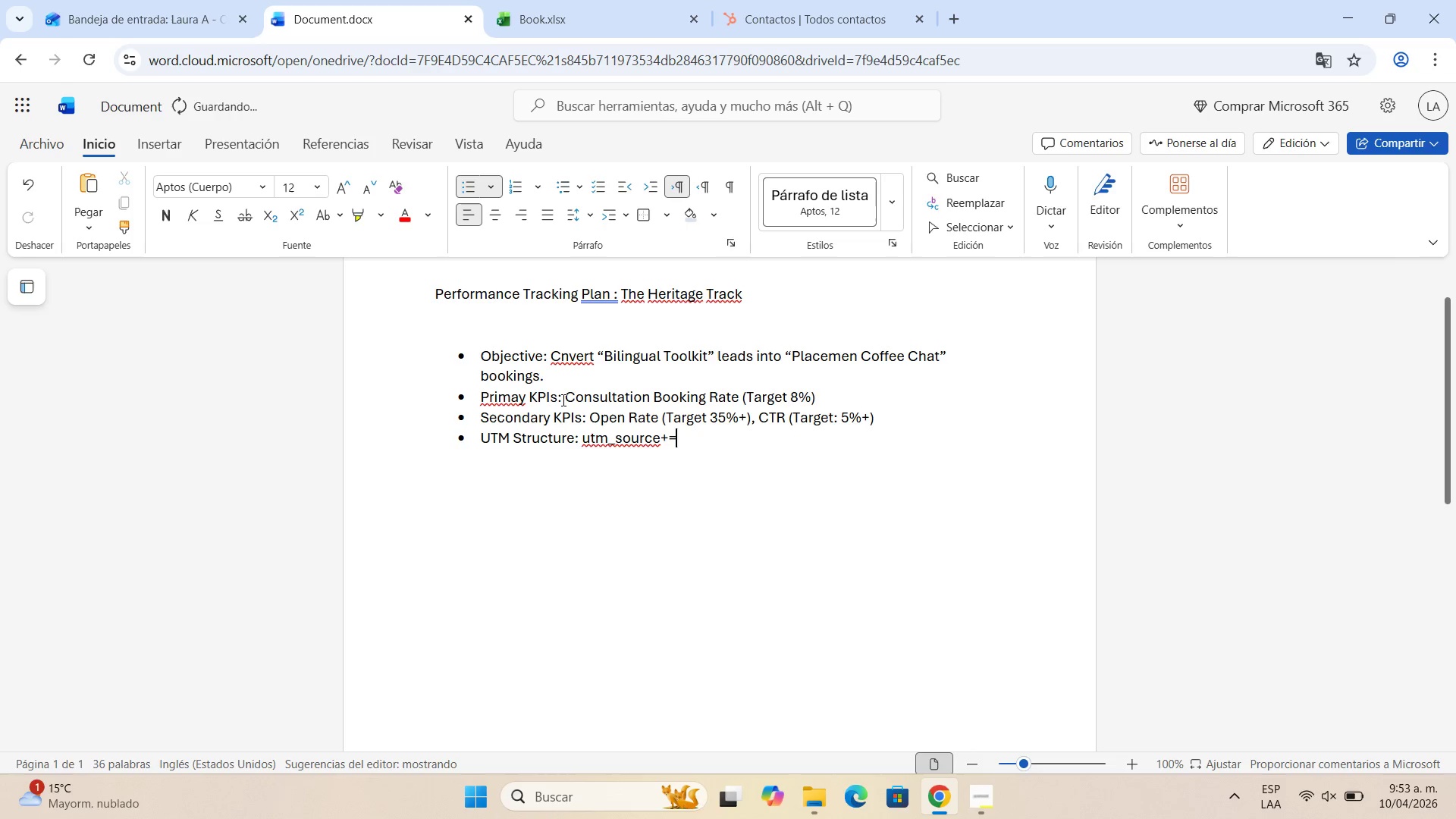 
key(Shift+0)
 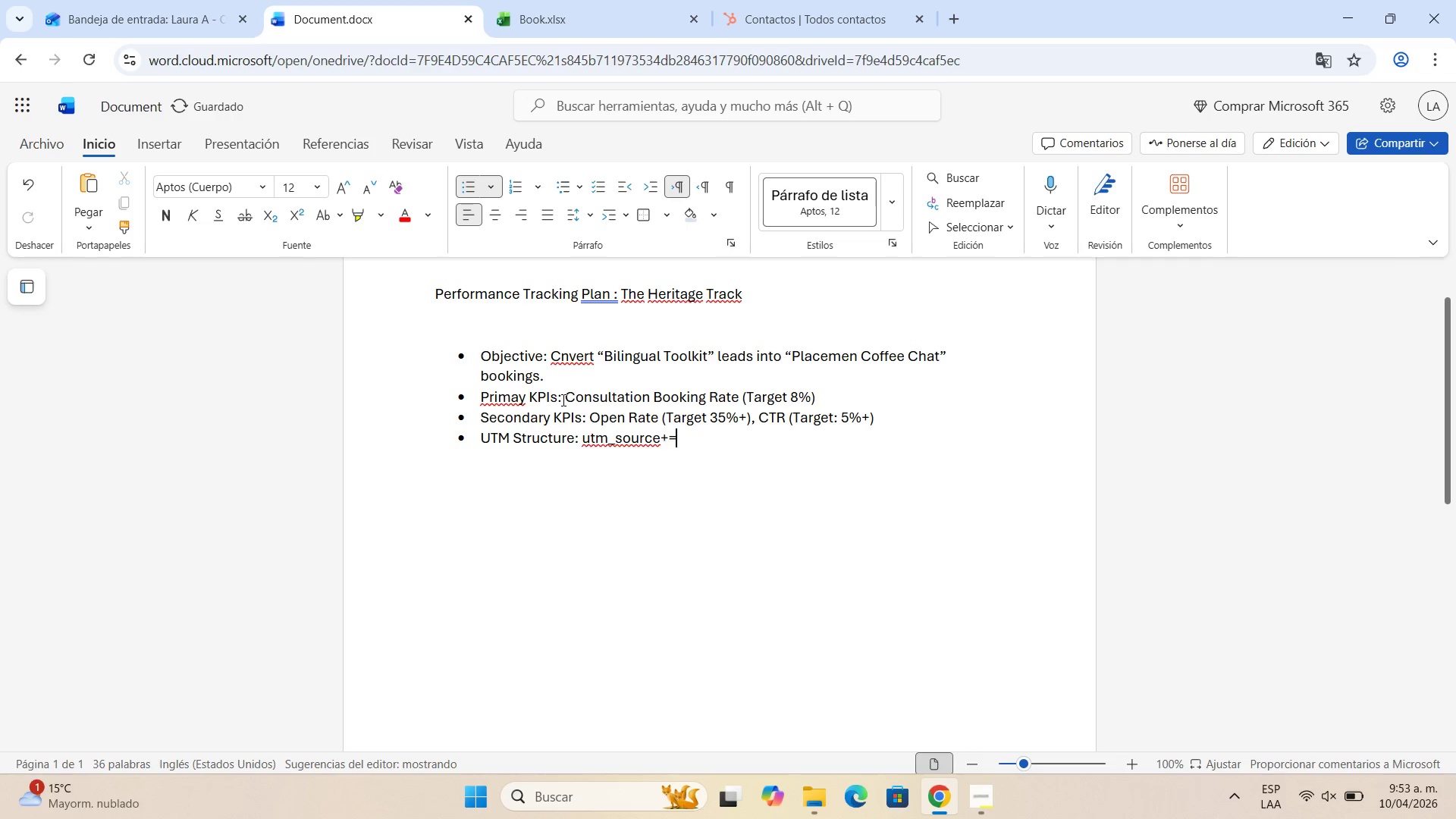 
key(Backspace)
 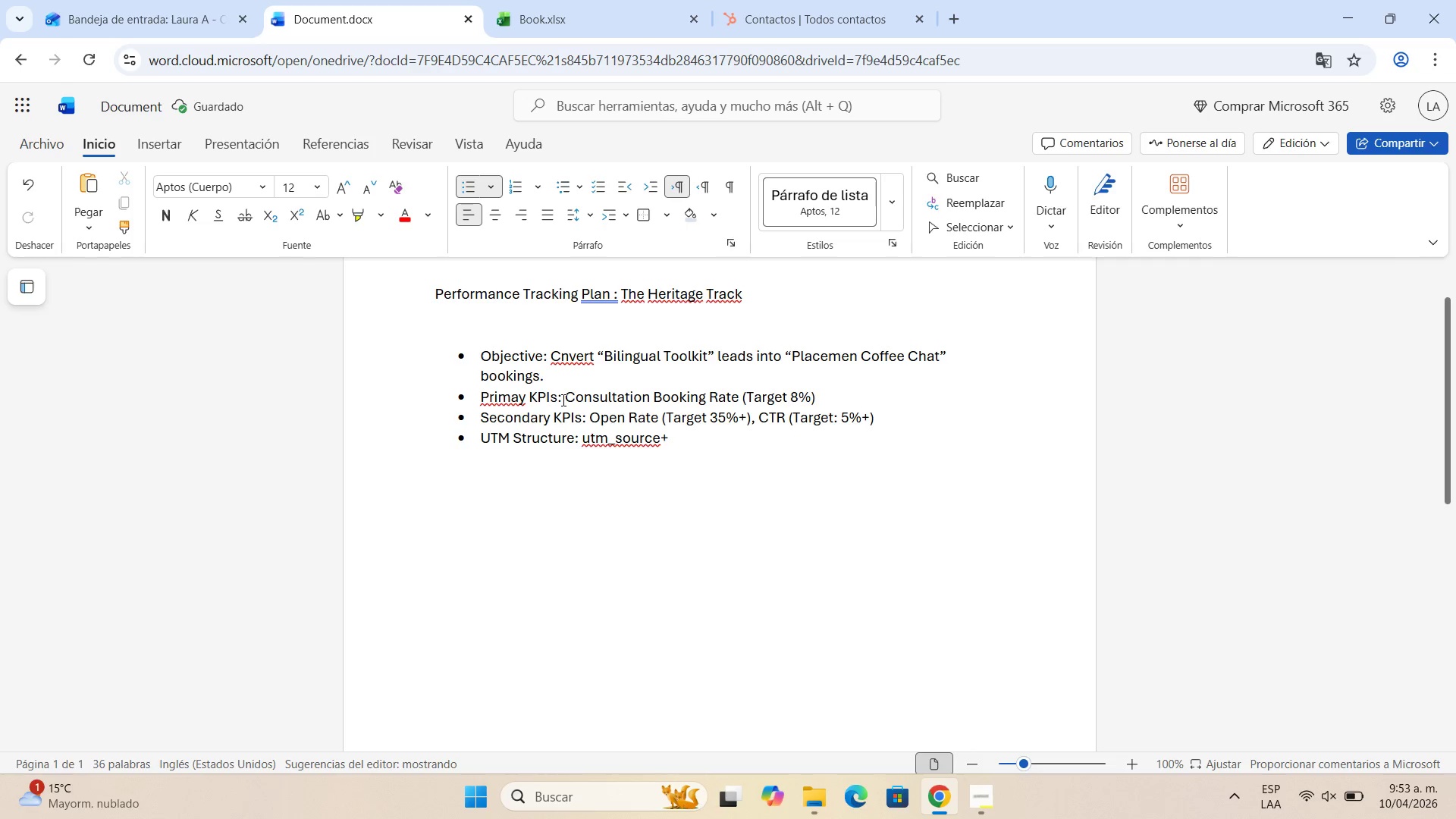 
key(Backspace)
type()hubsport)
key(Backspace)
key(Backspace)
type(t)
 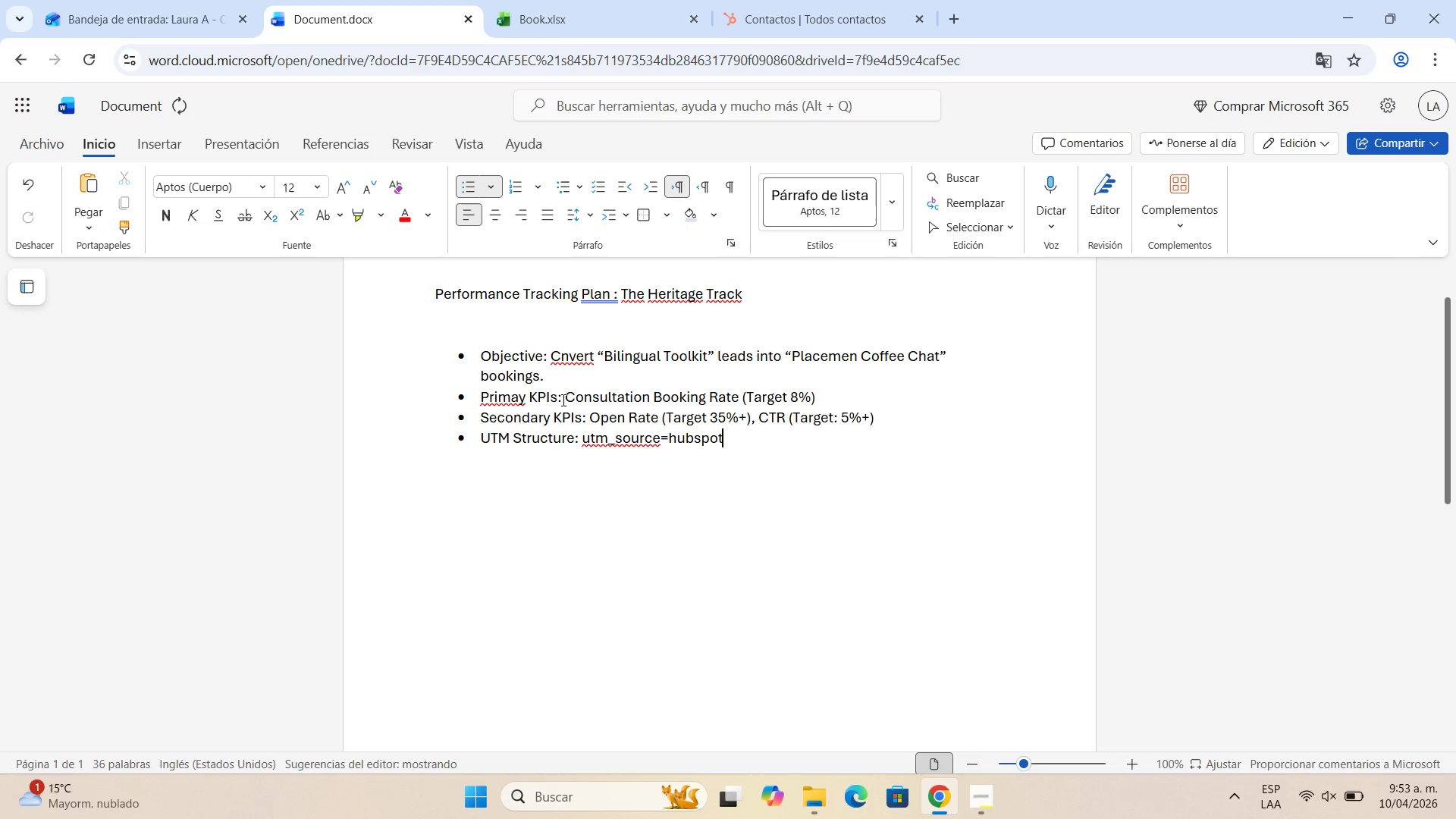 
wait(5.38)
 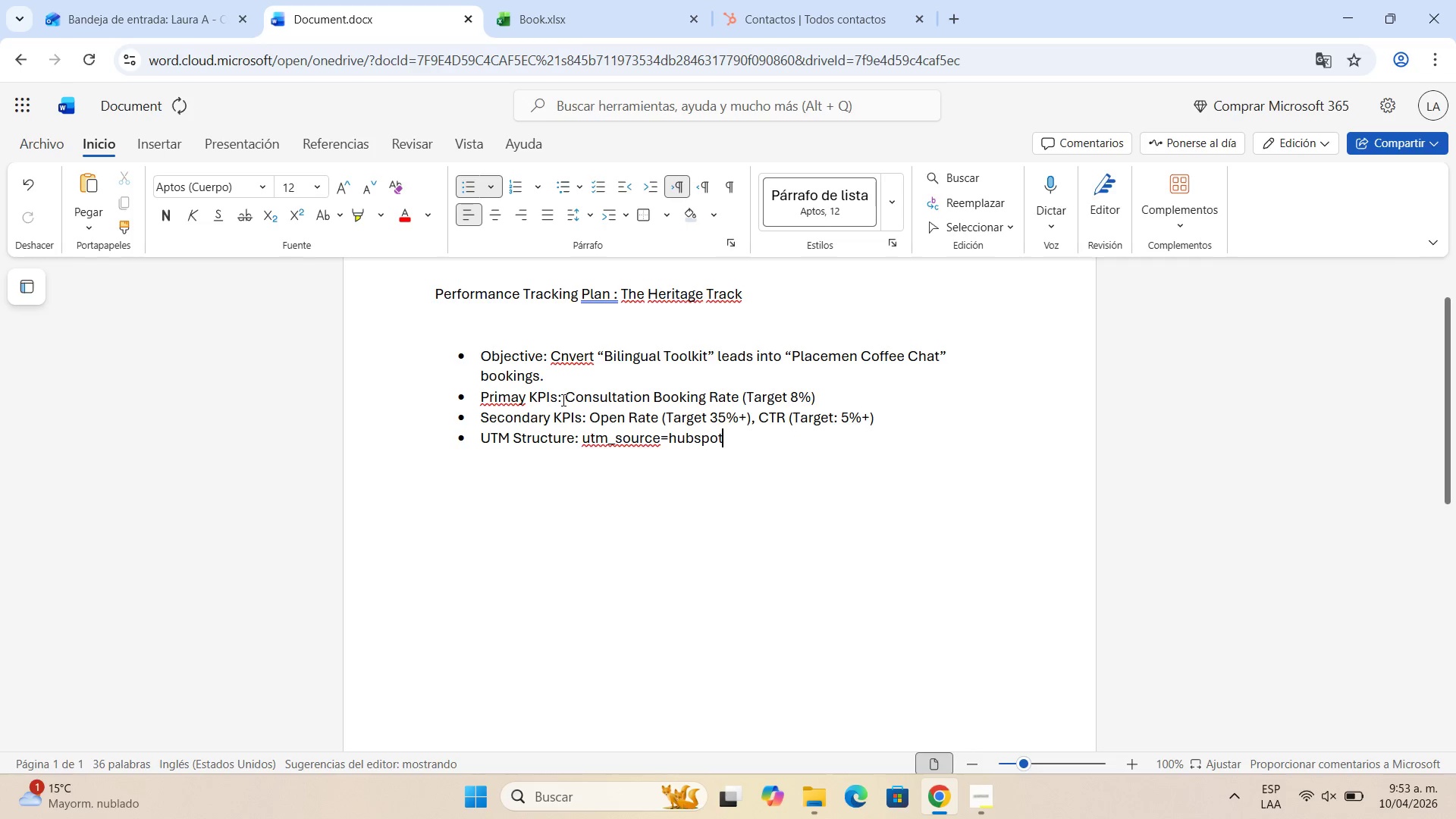 
type(^utm_medium)email^utm>)
key(Backspace)
type(_campaign)heritage_nature_2026)
 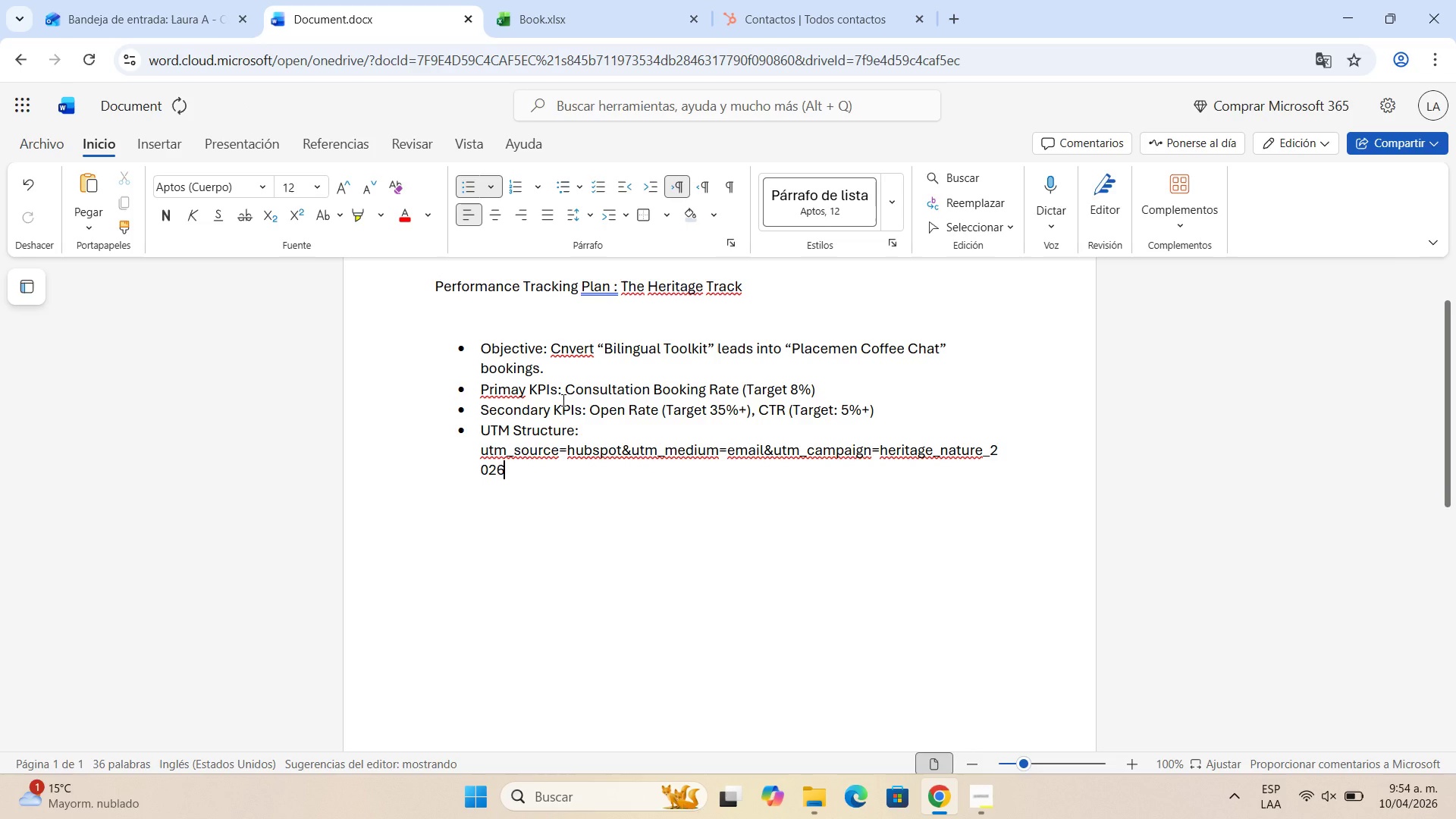 
key(Enter)
 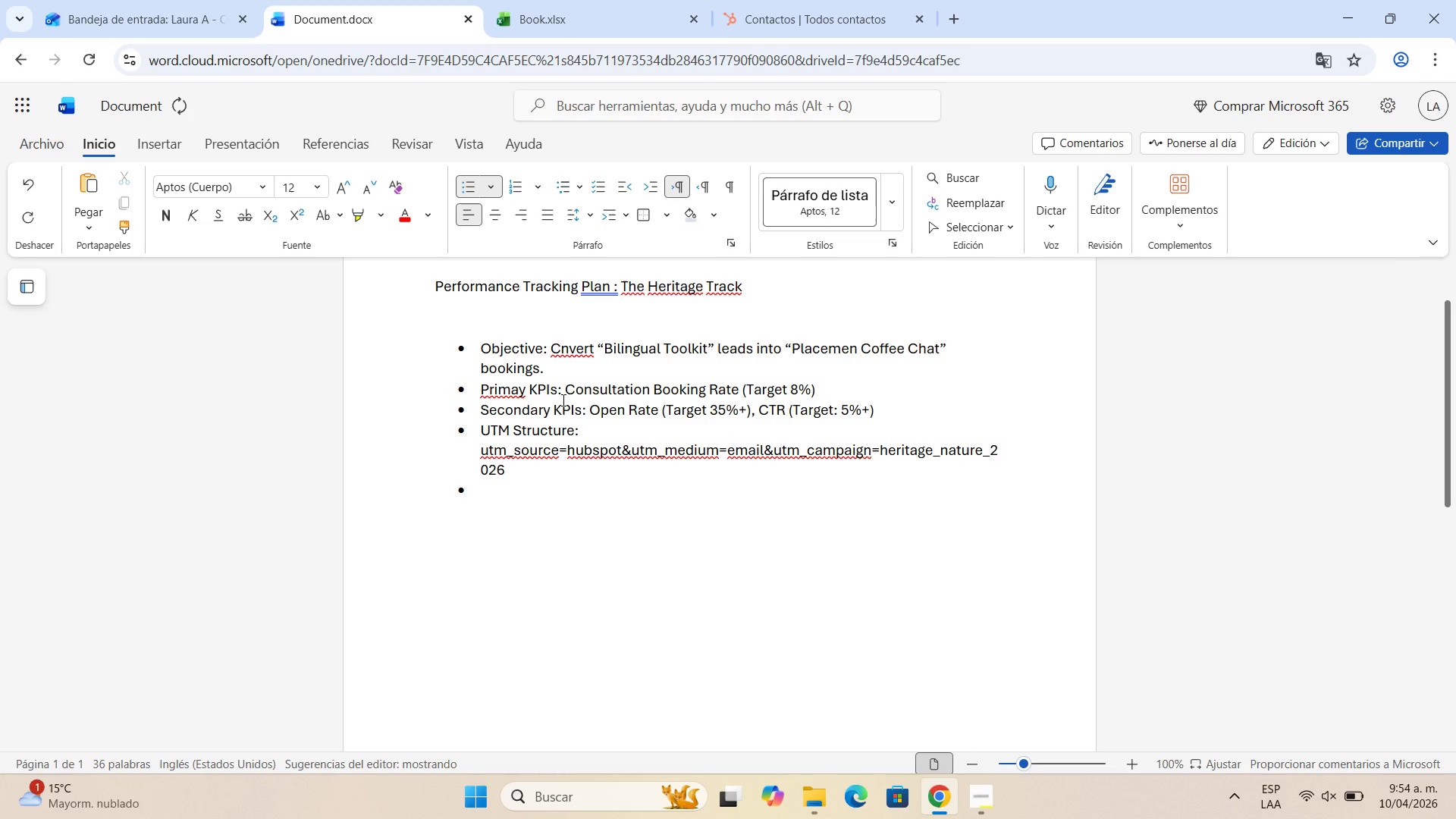 
type(Conversion Global)
key(Backspace)
key(Backspace)
key(Backspace)
key(Backspace)
key(Backspace)
type(oal> @Consultation Booked@ internal status update )
key(Backspace)
type(.)
 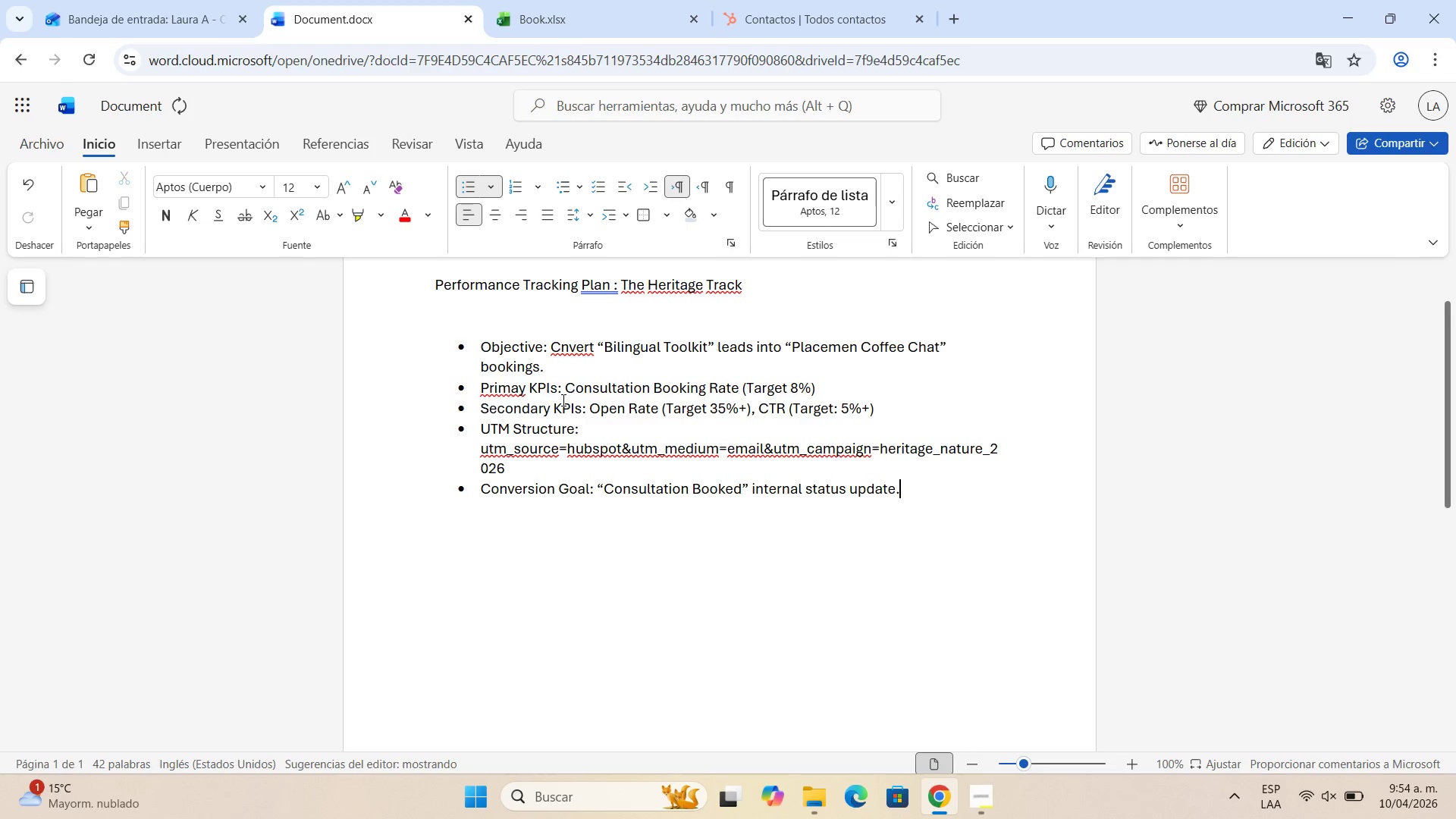 
wait(8.58)
 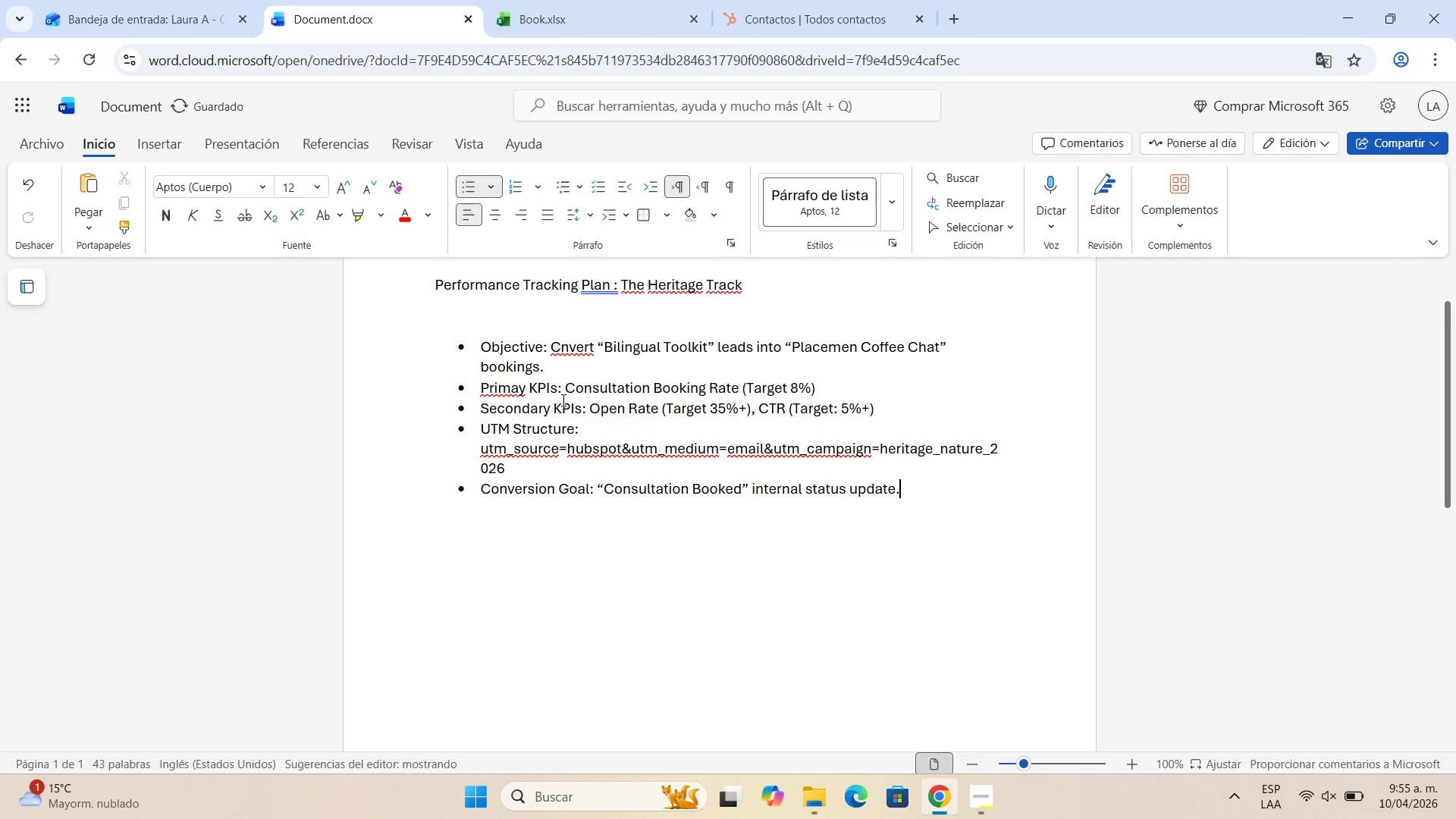 
left_click([0, 0])
 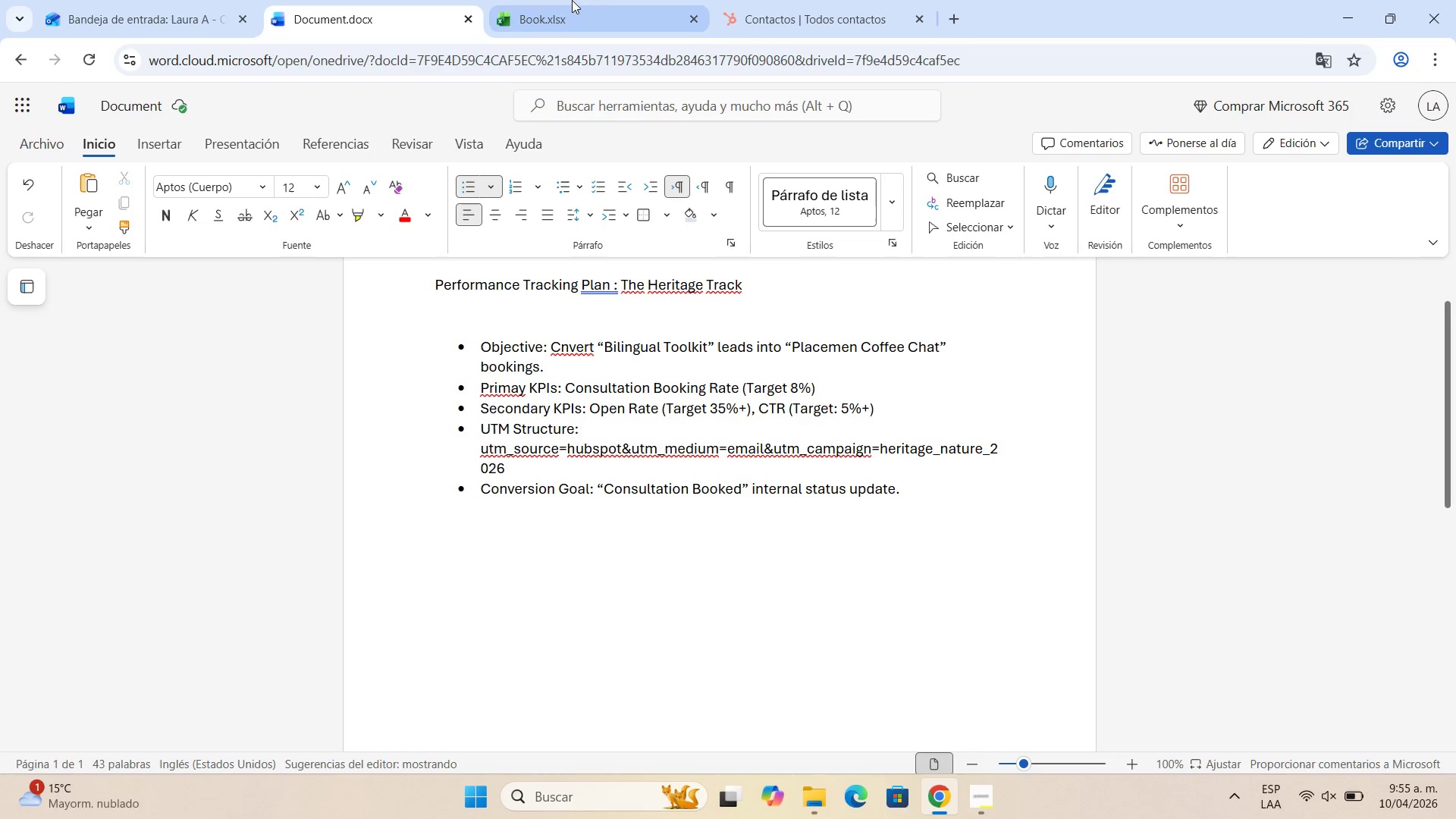 
left_click([783, 0])
 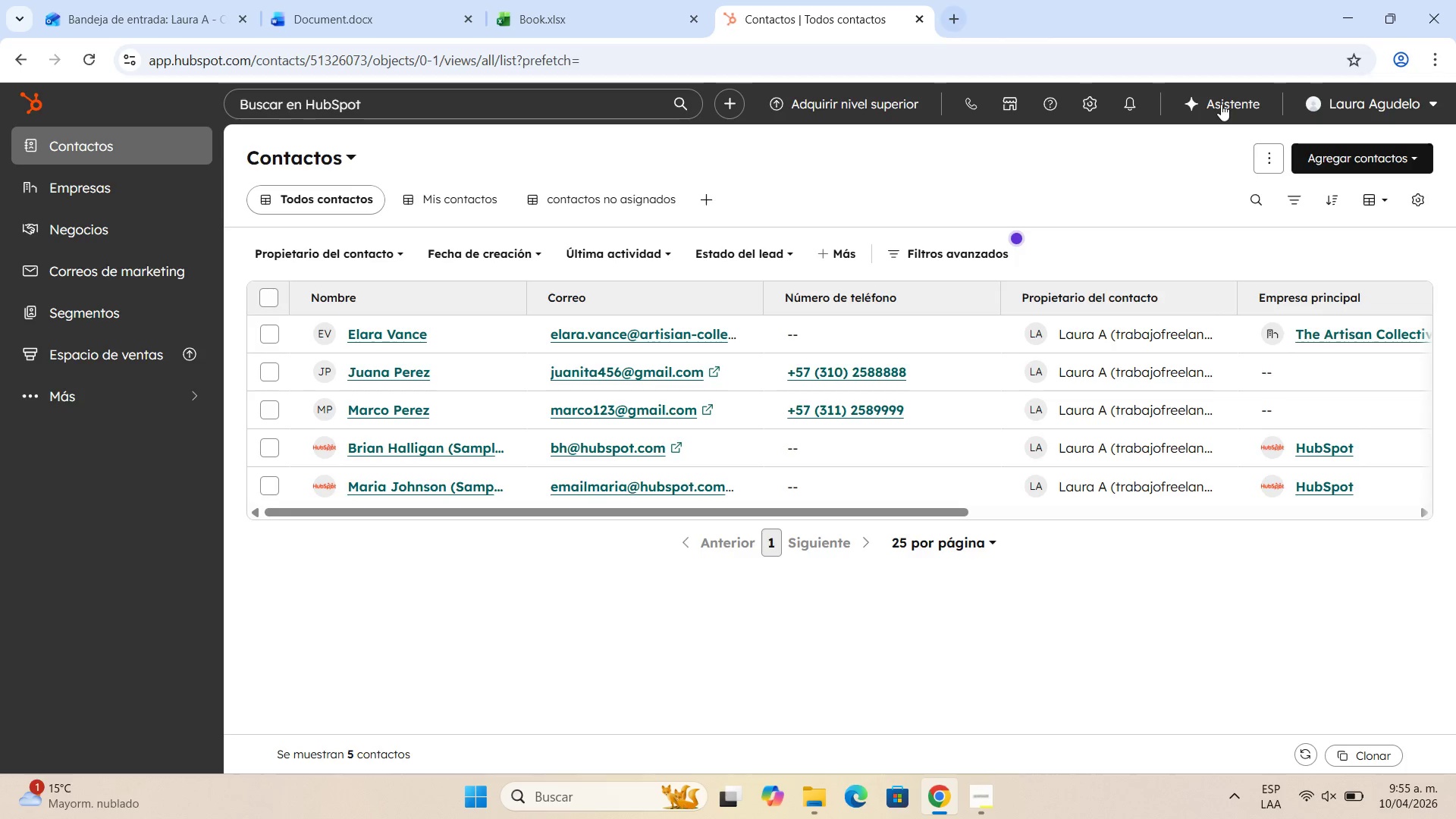 
wait(6.69)
 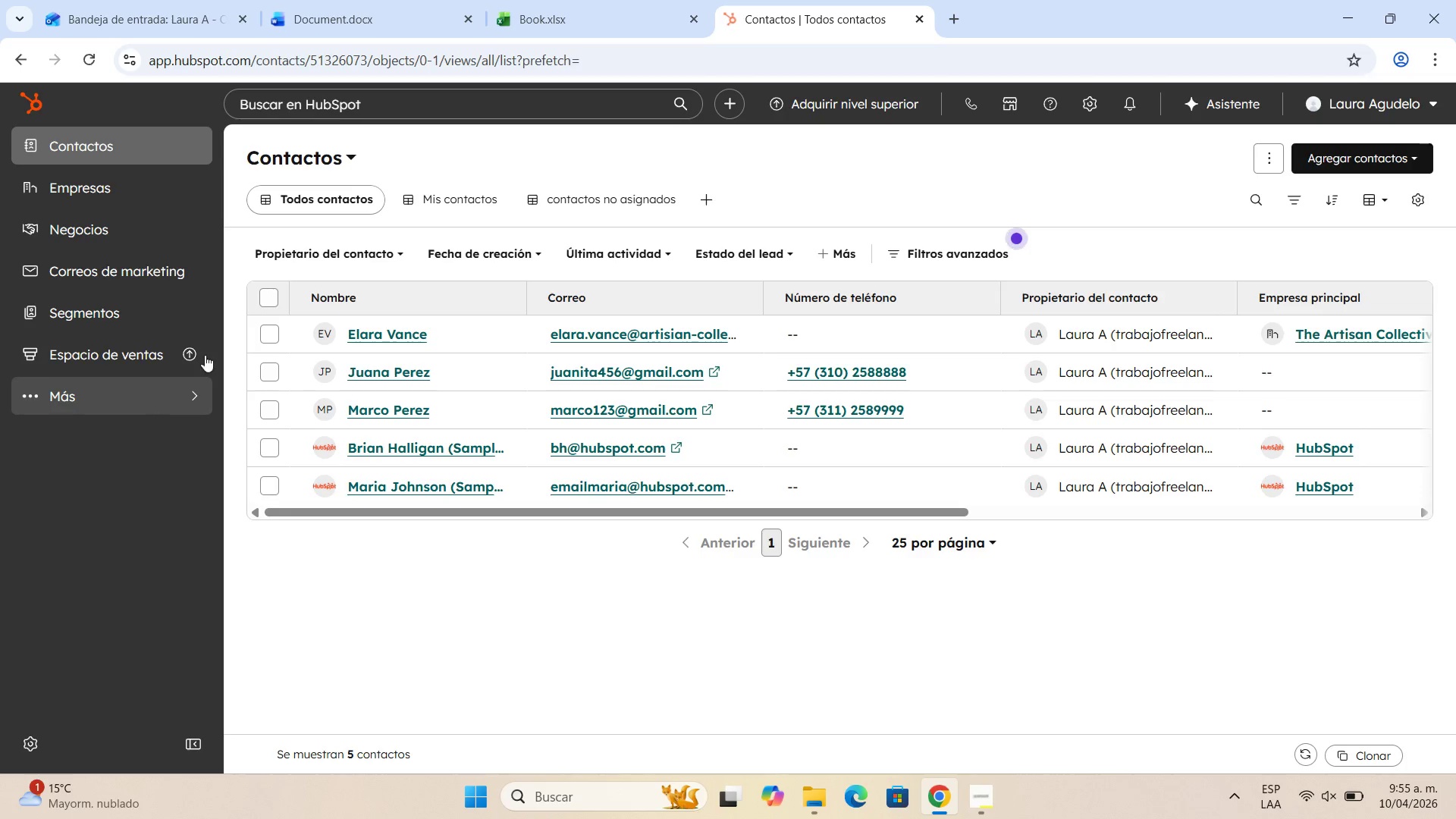 
left_click([1089, 102])
 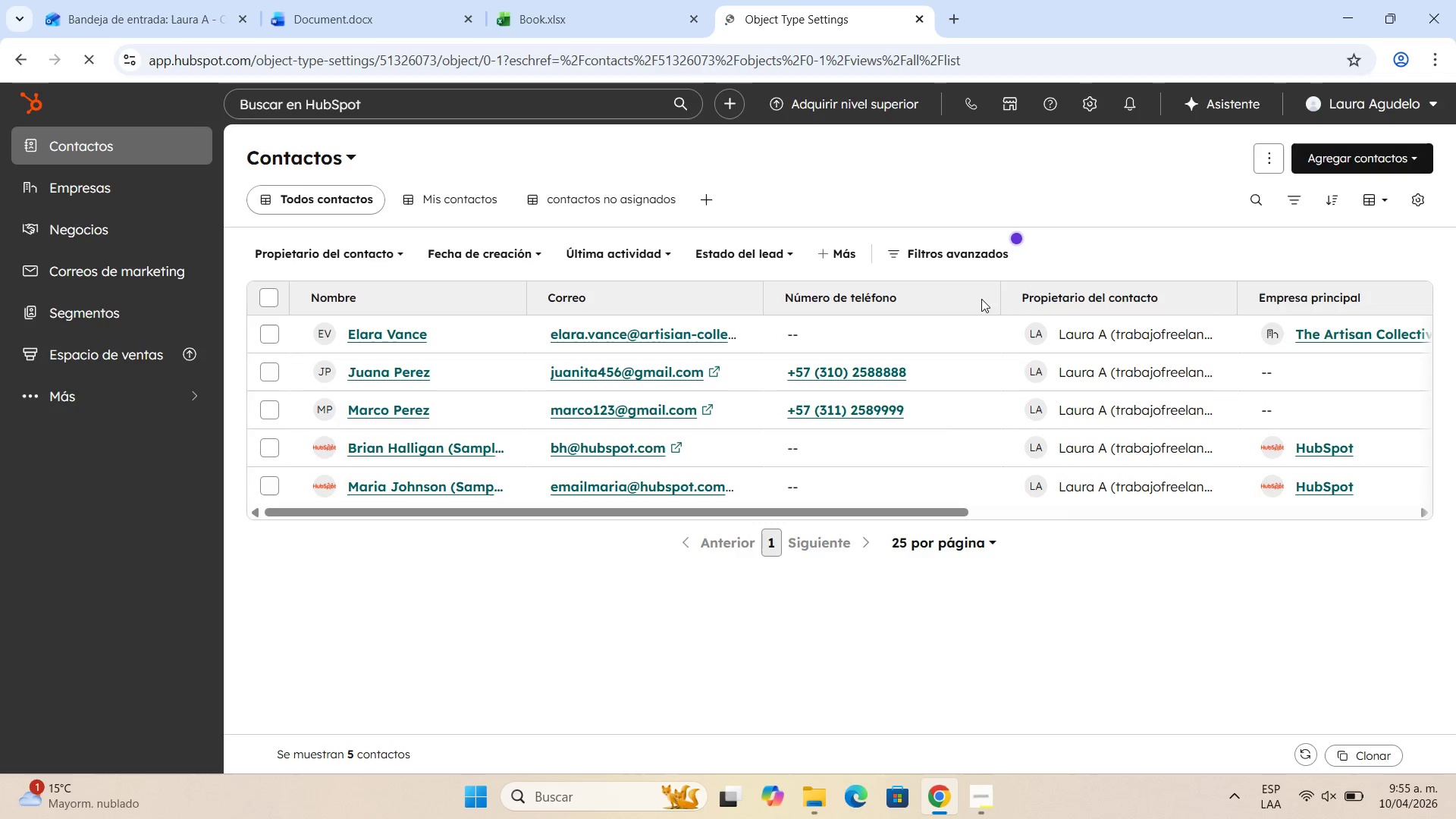 
mouse_move([965, 309])
 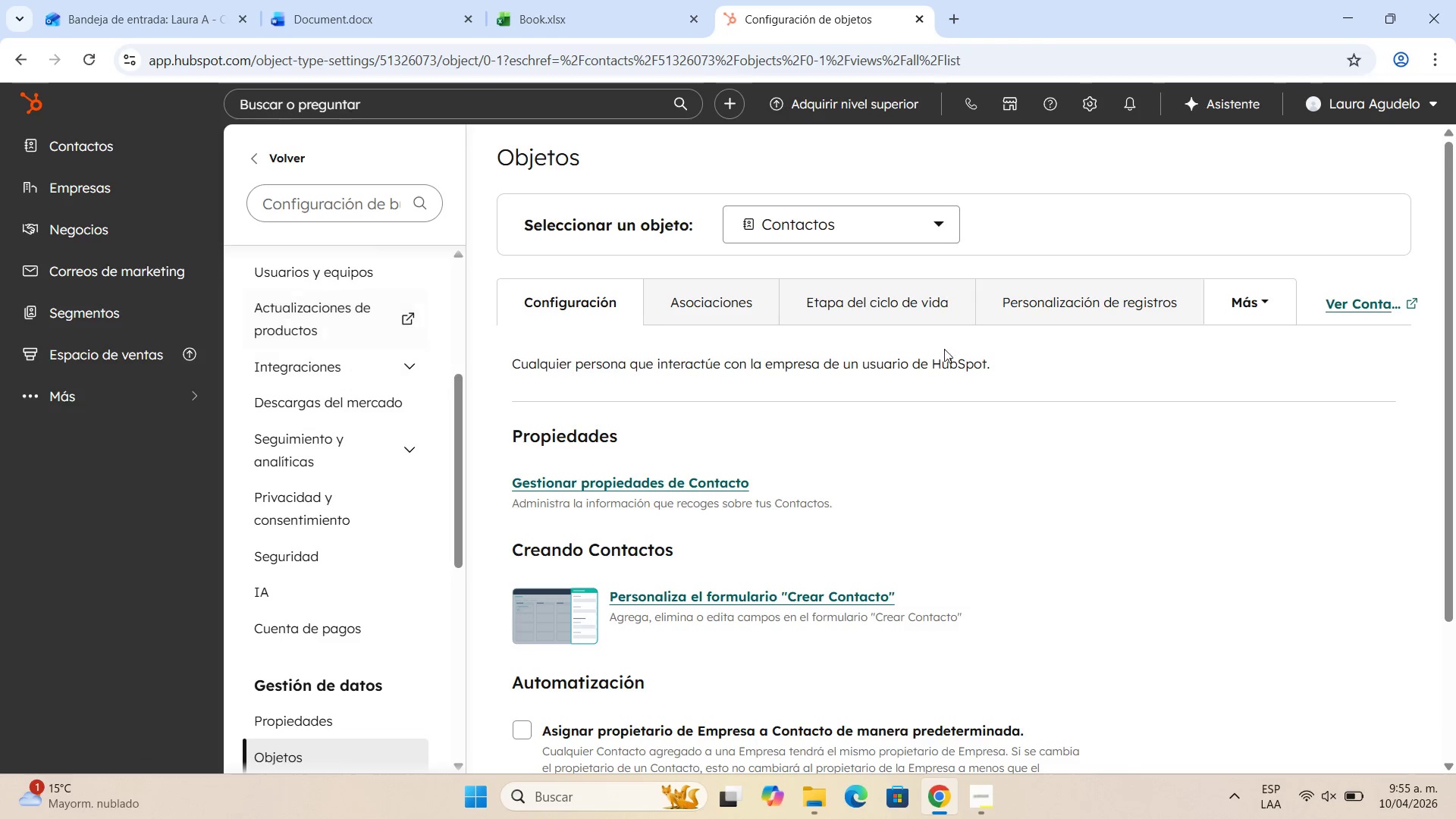 
scroll: coordinate [969, 407], scroll_direction: down, amount: 1.0
 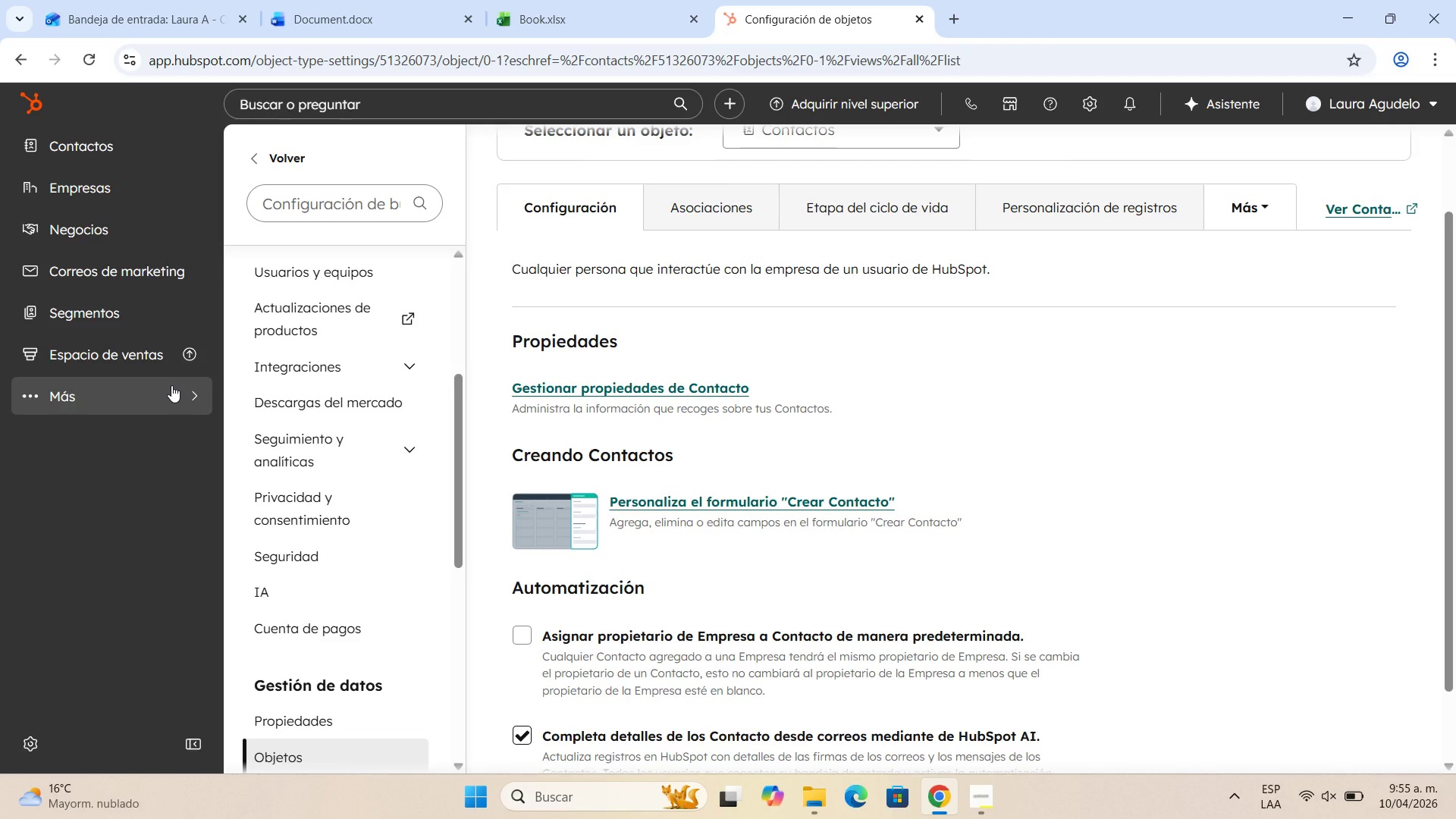 
scroll: coordinate [576, 485], scroll_direction: up, amount: 1.0
 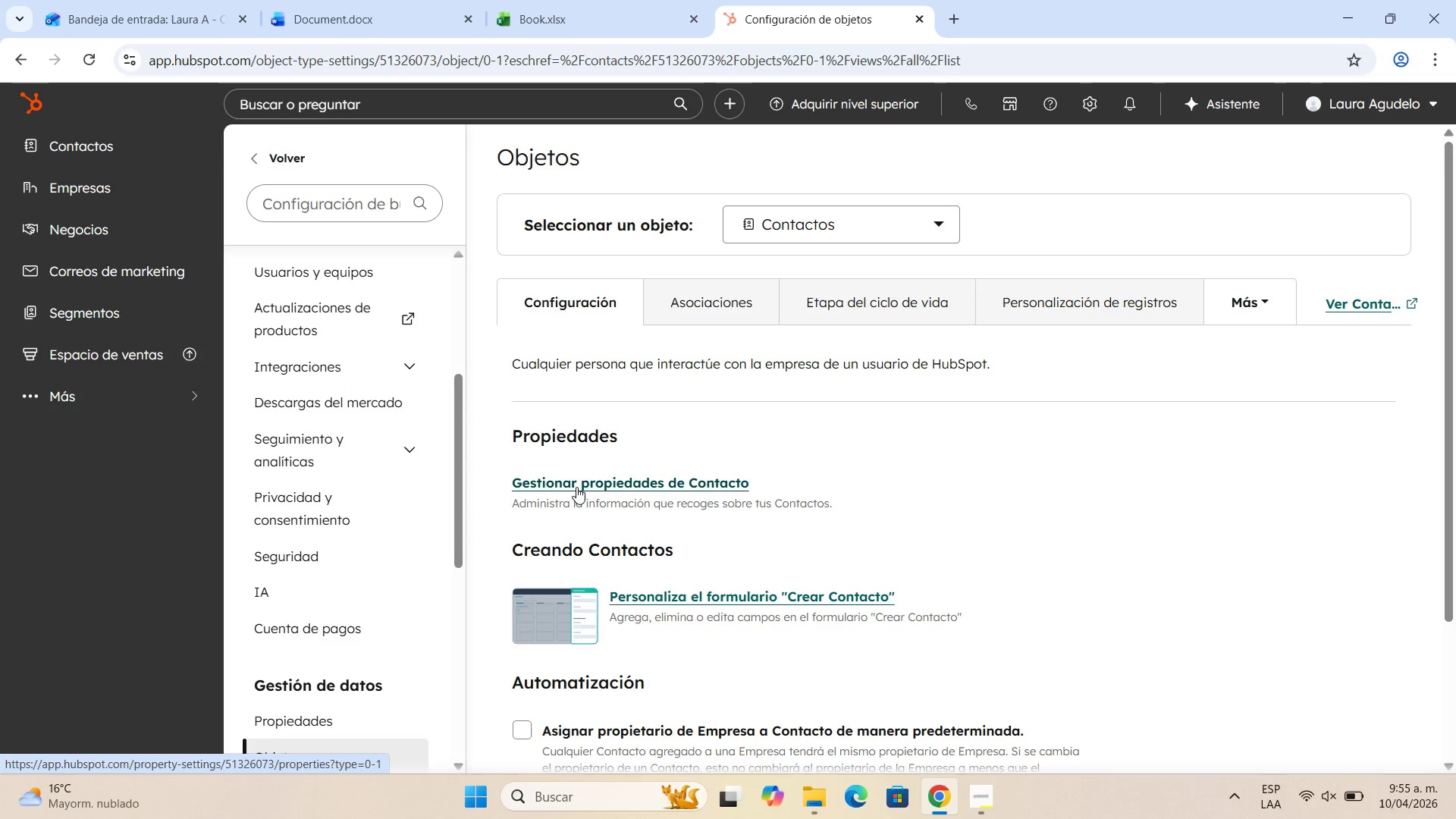 
scroll: coordinate [576, 487], scroll_direction: down, amount: 2.0
 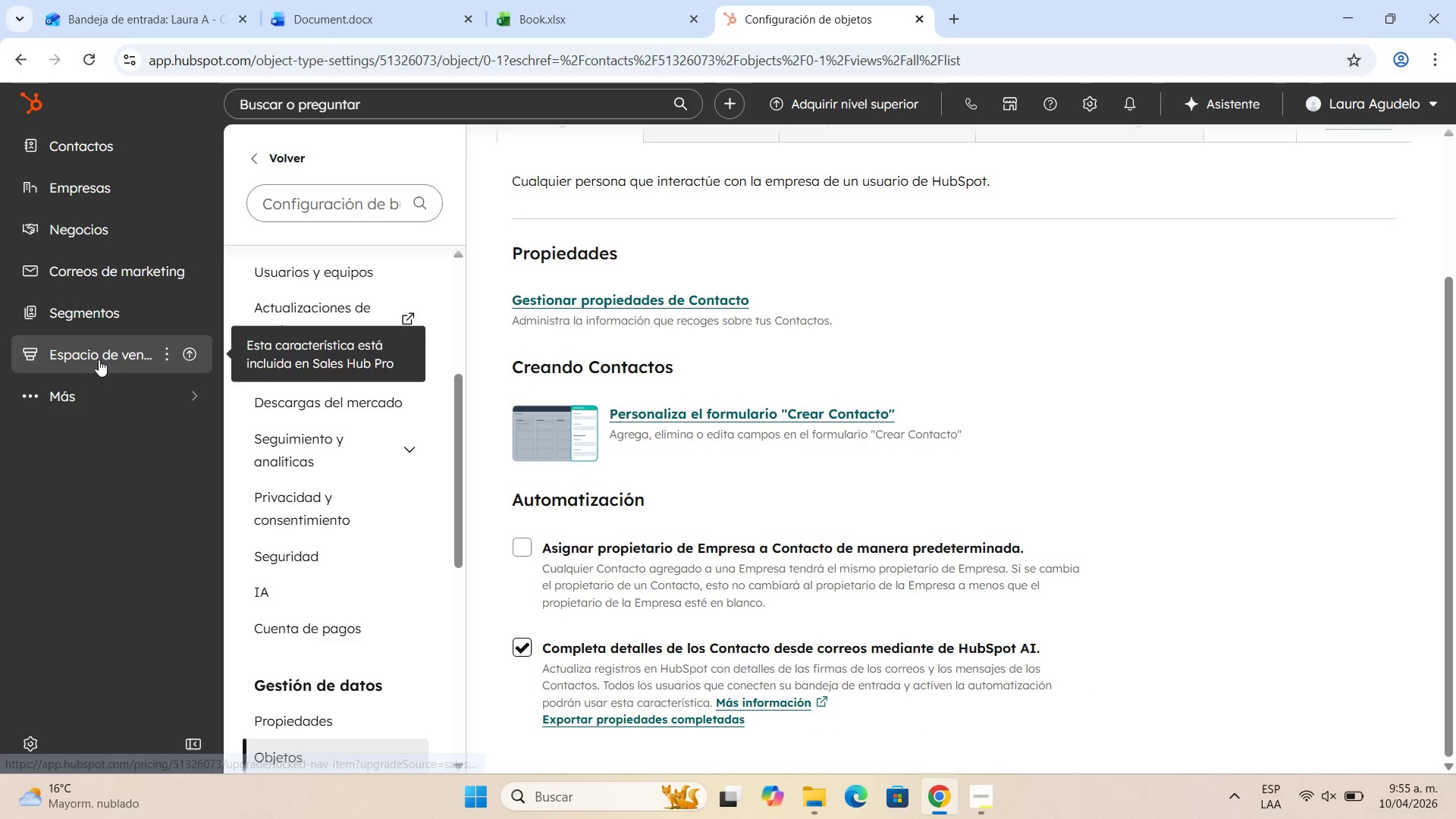 
left_click([111, 386])
 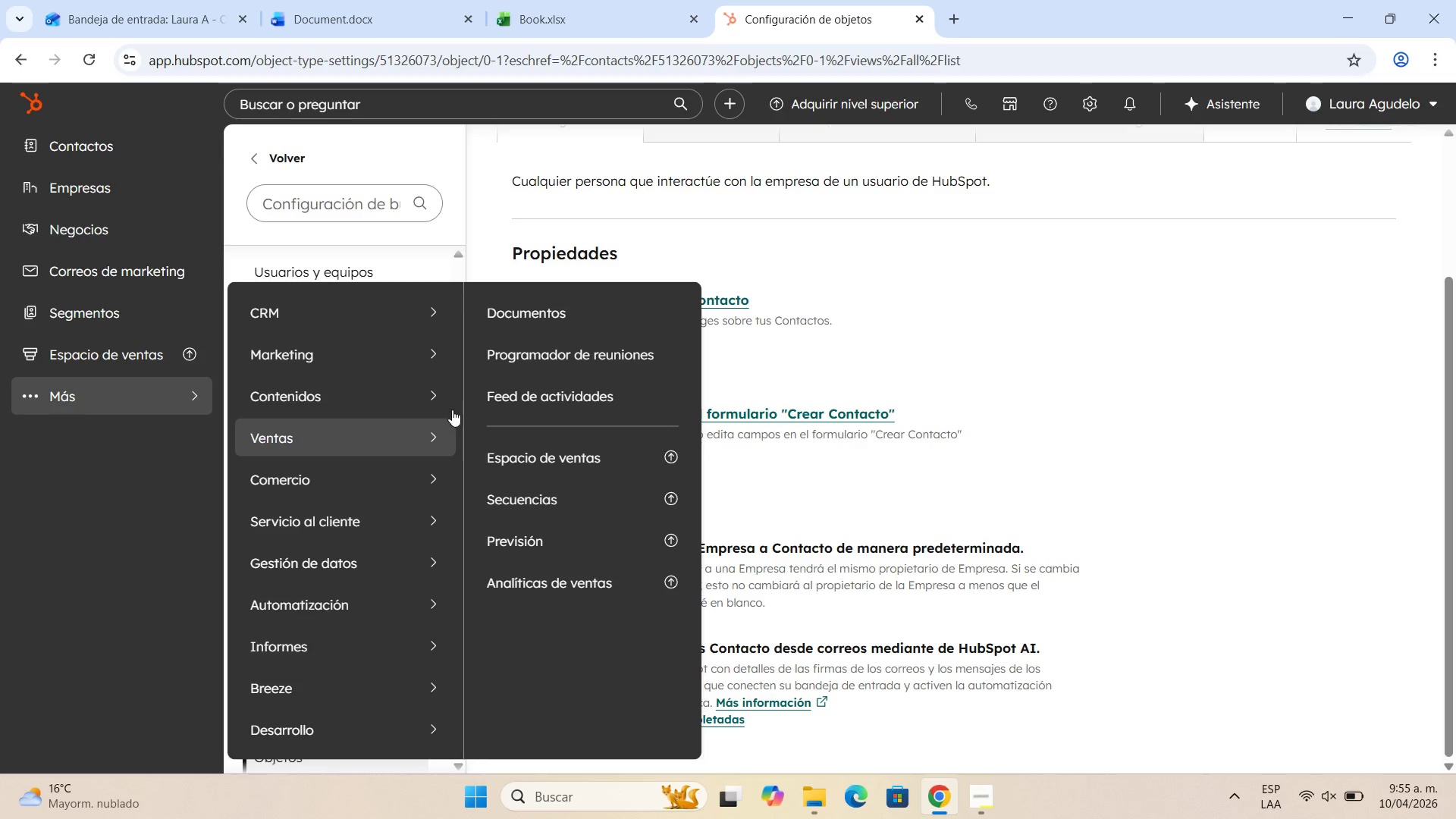 
scroll: coordinate [485, 412], scroll_direction: down, amount: 1.0
 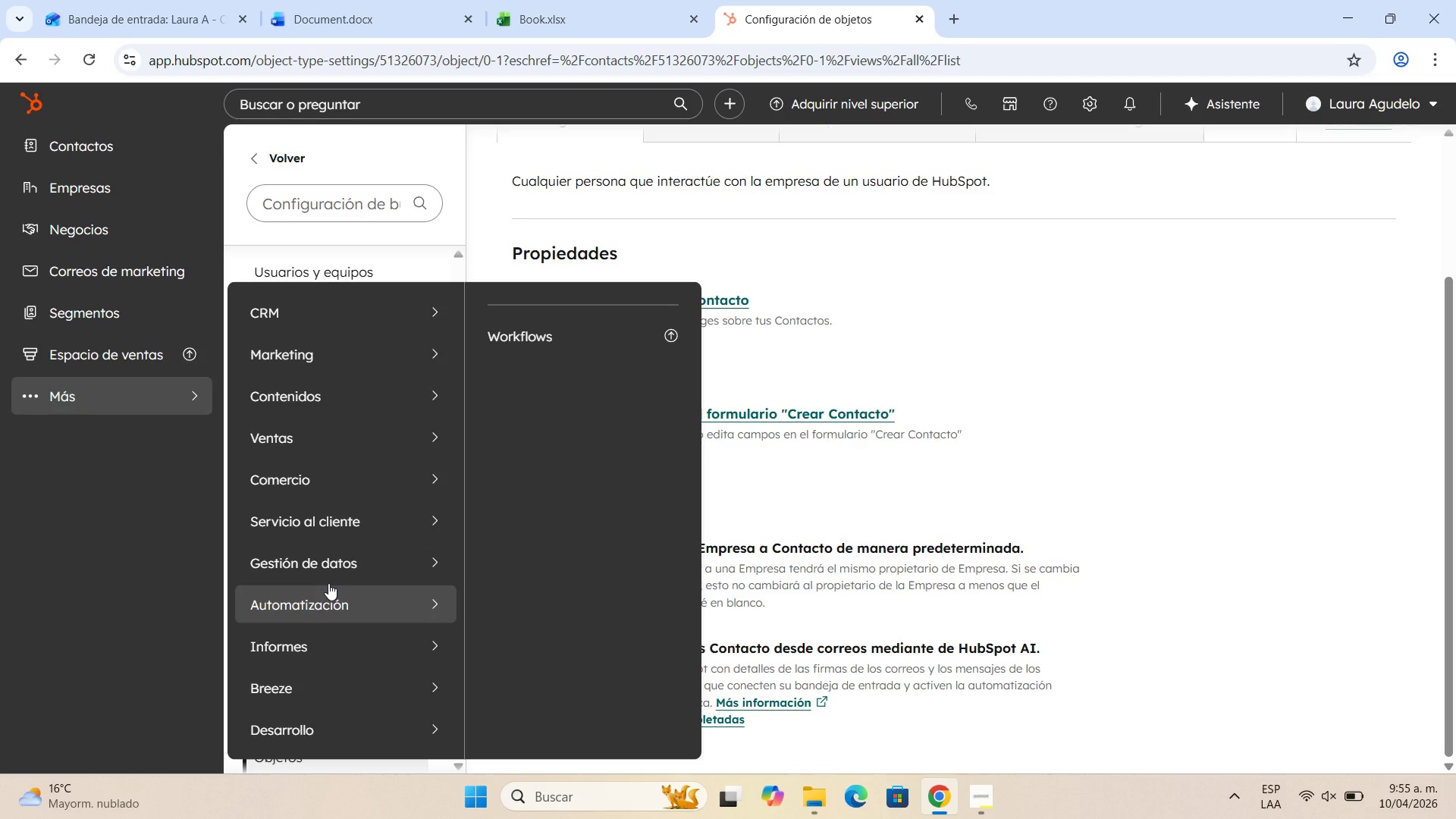 
wait(5.76)
 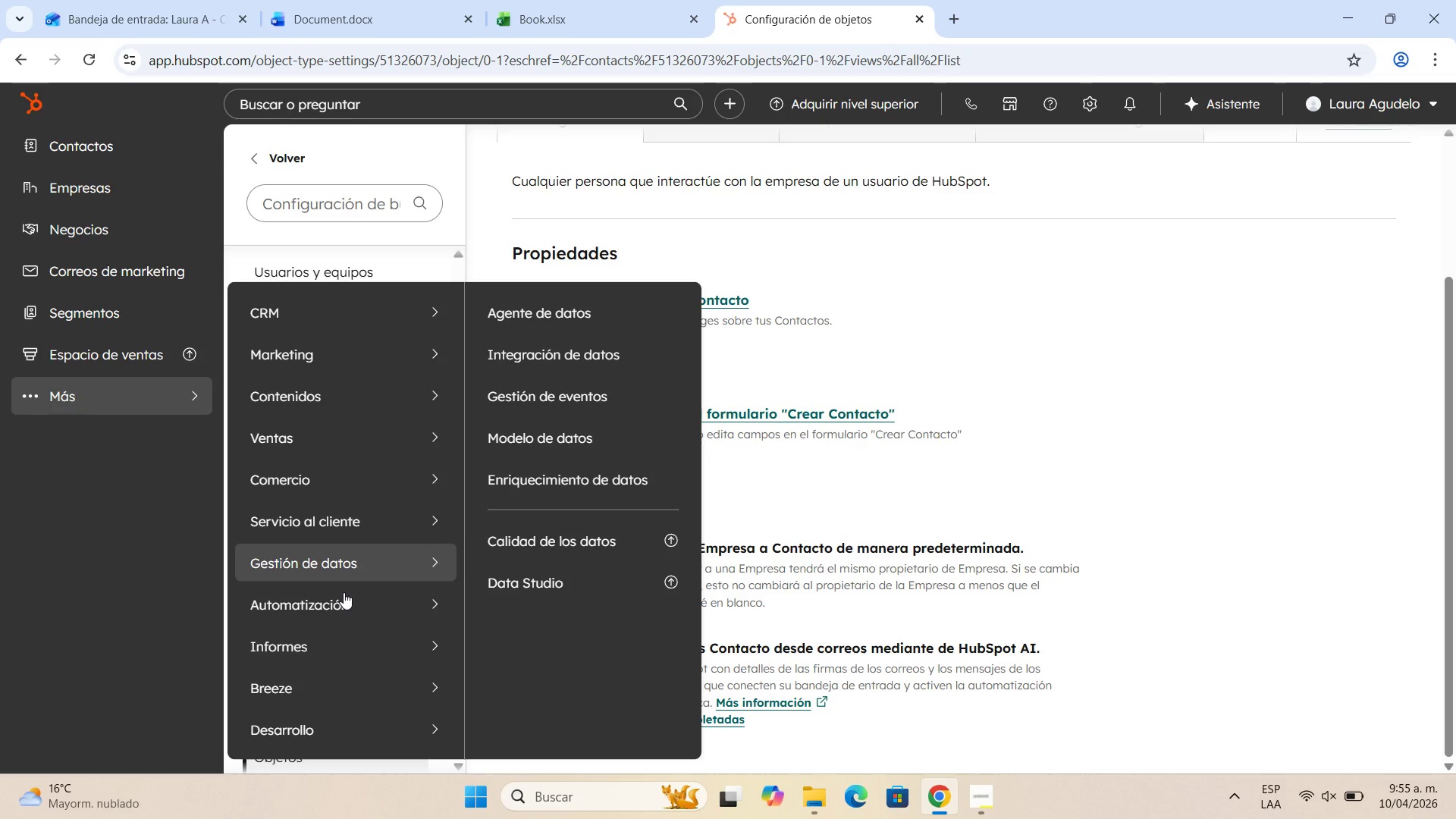 
left_click([934, 388])
 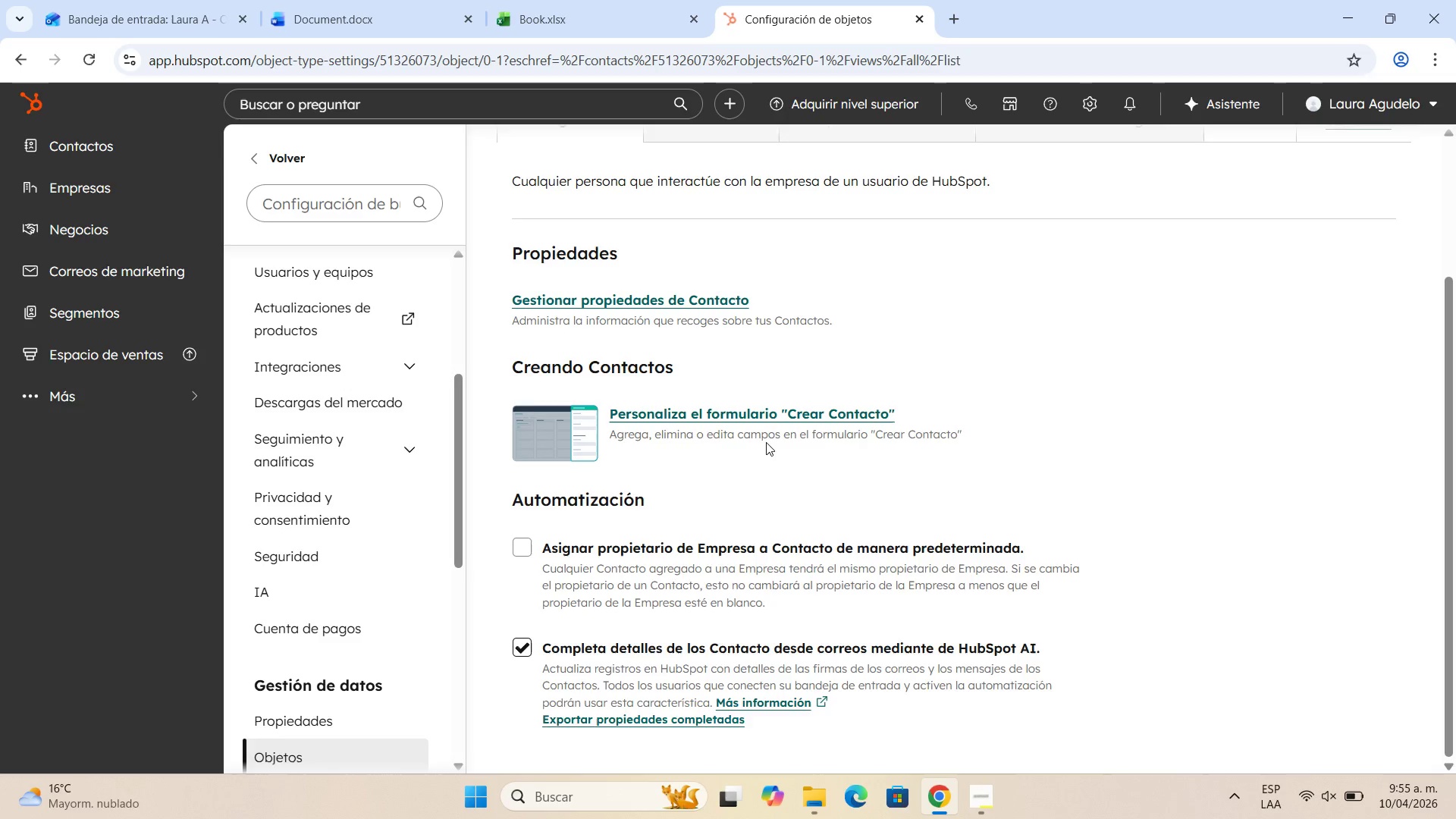 
scroll: coordinate [766, 442], scroll_direction: up, amount: 4.0
 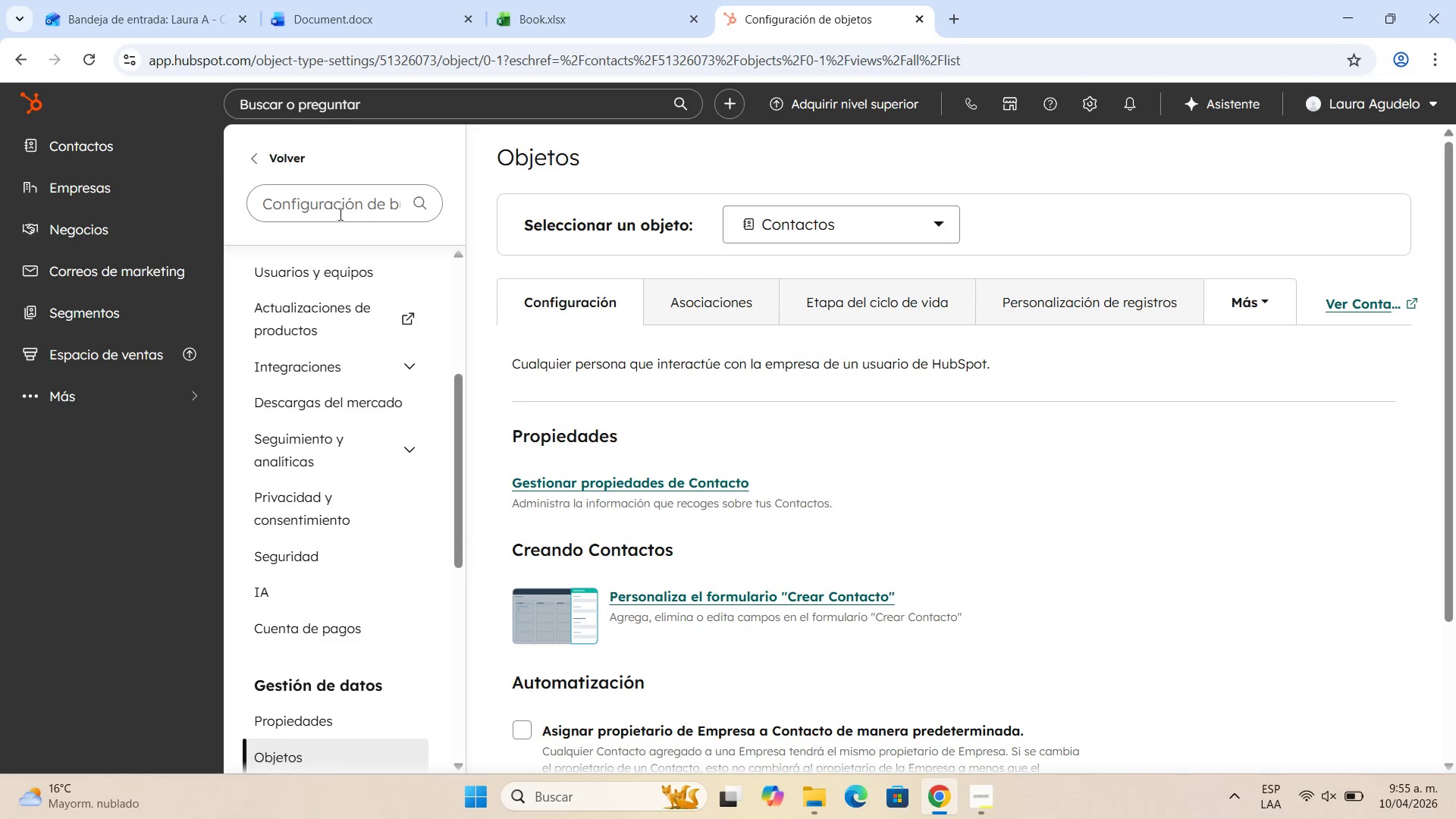 
left_click([350, 197])
 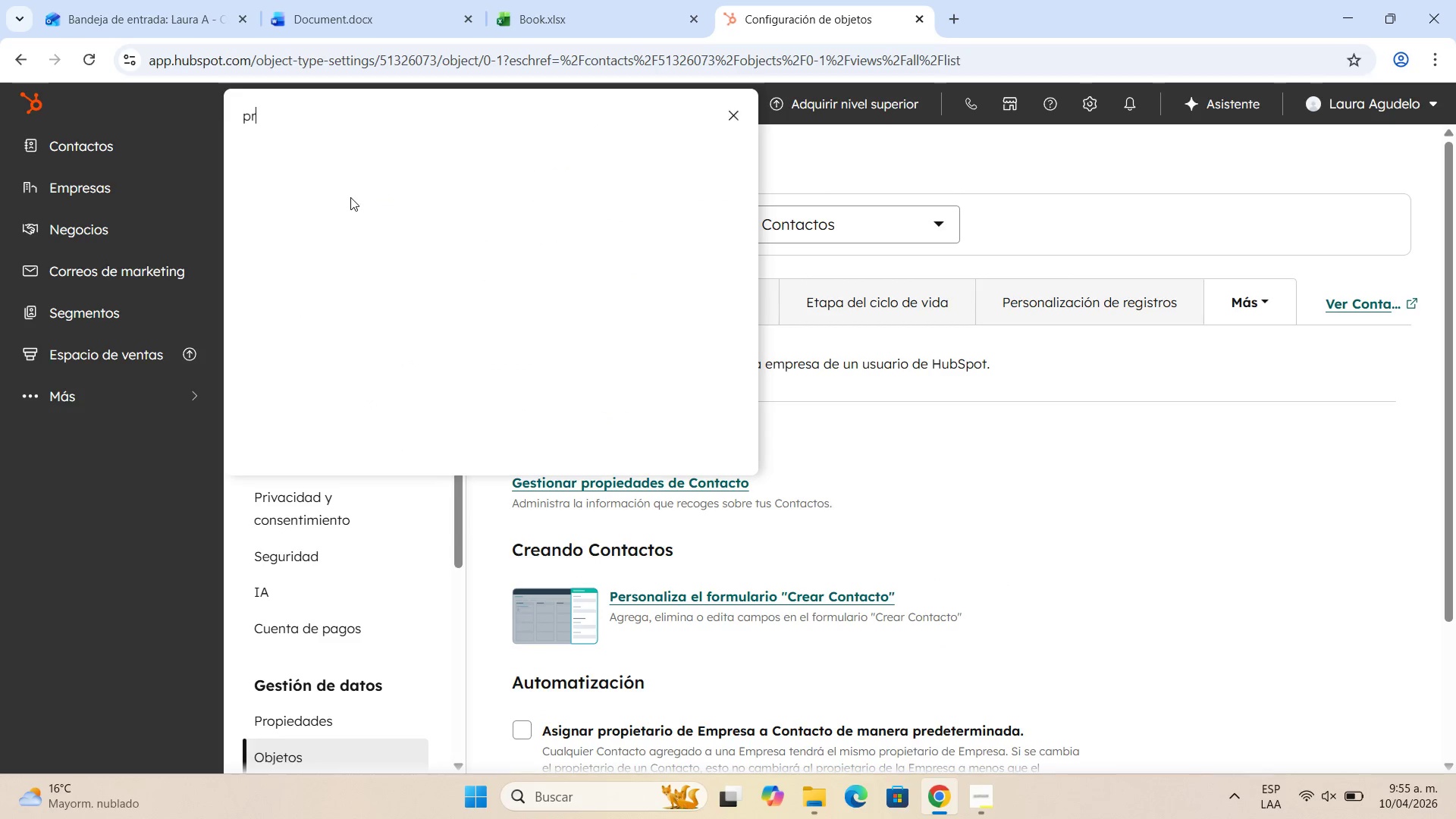 
type(prop)
 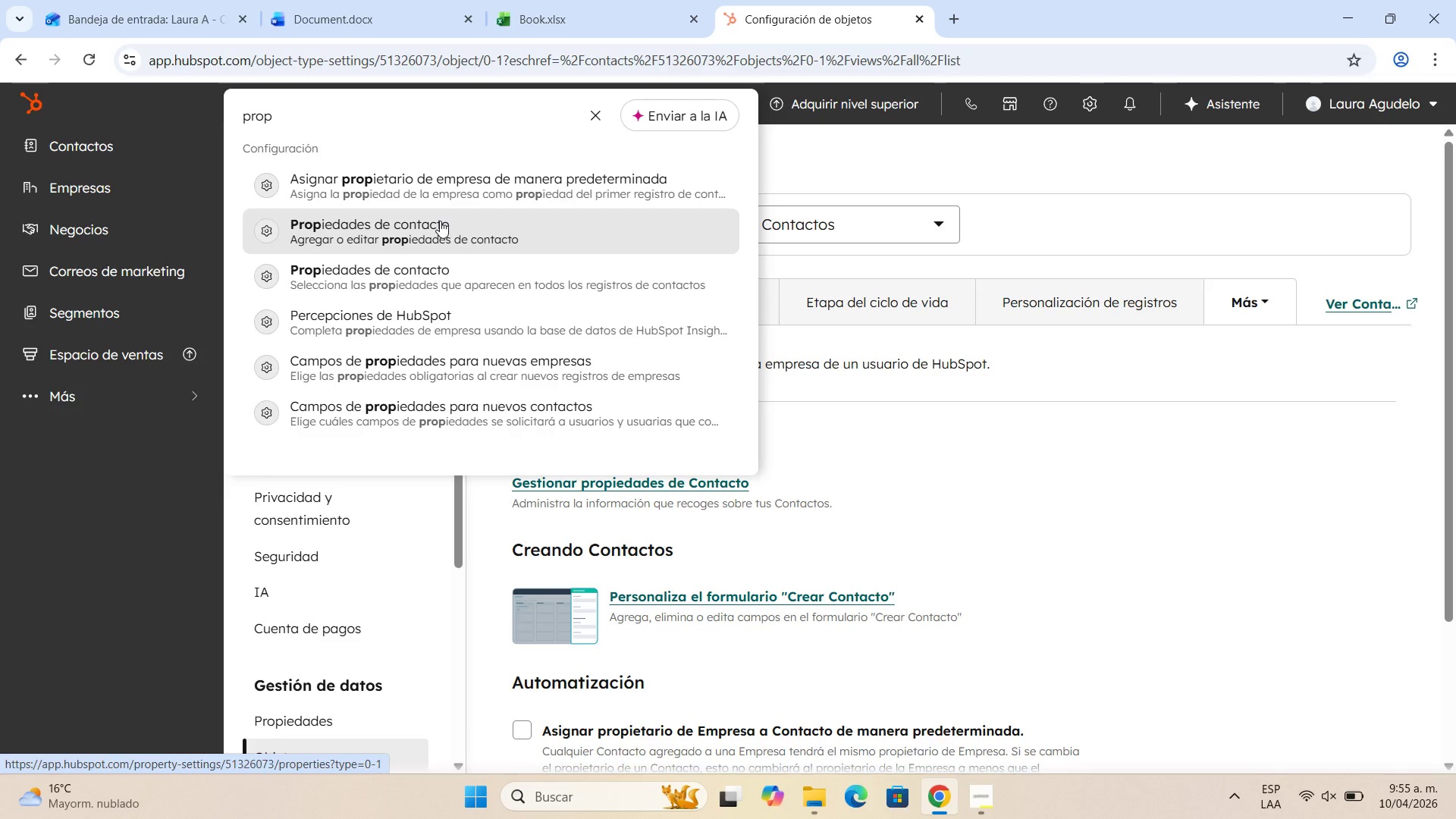 
wait(6.58)
 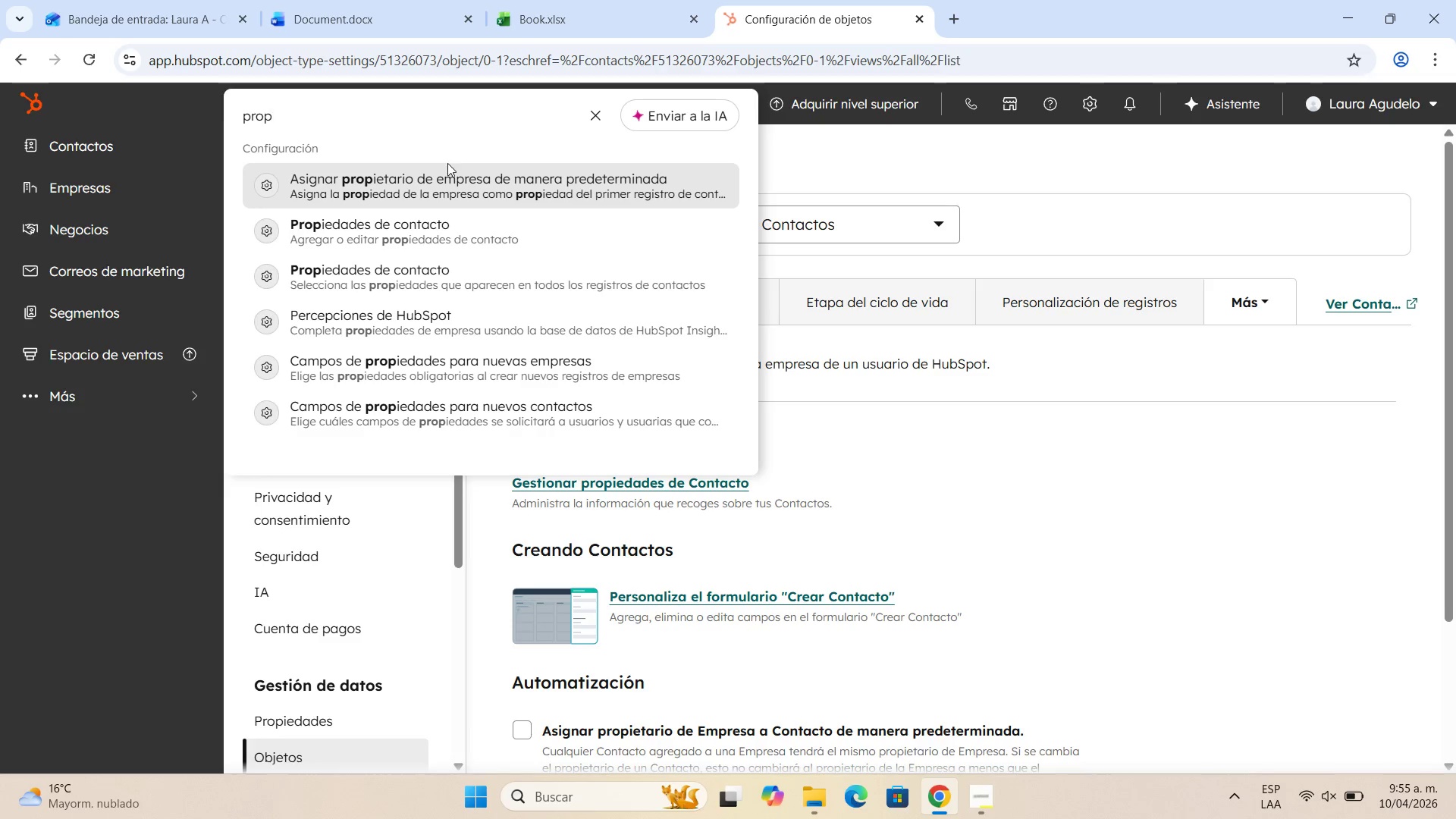 
left_click([440, 221])
 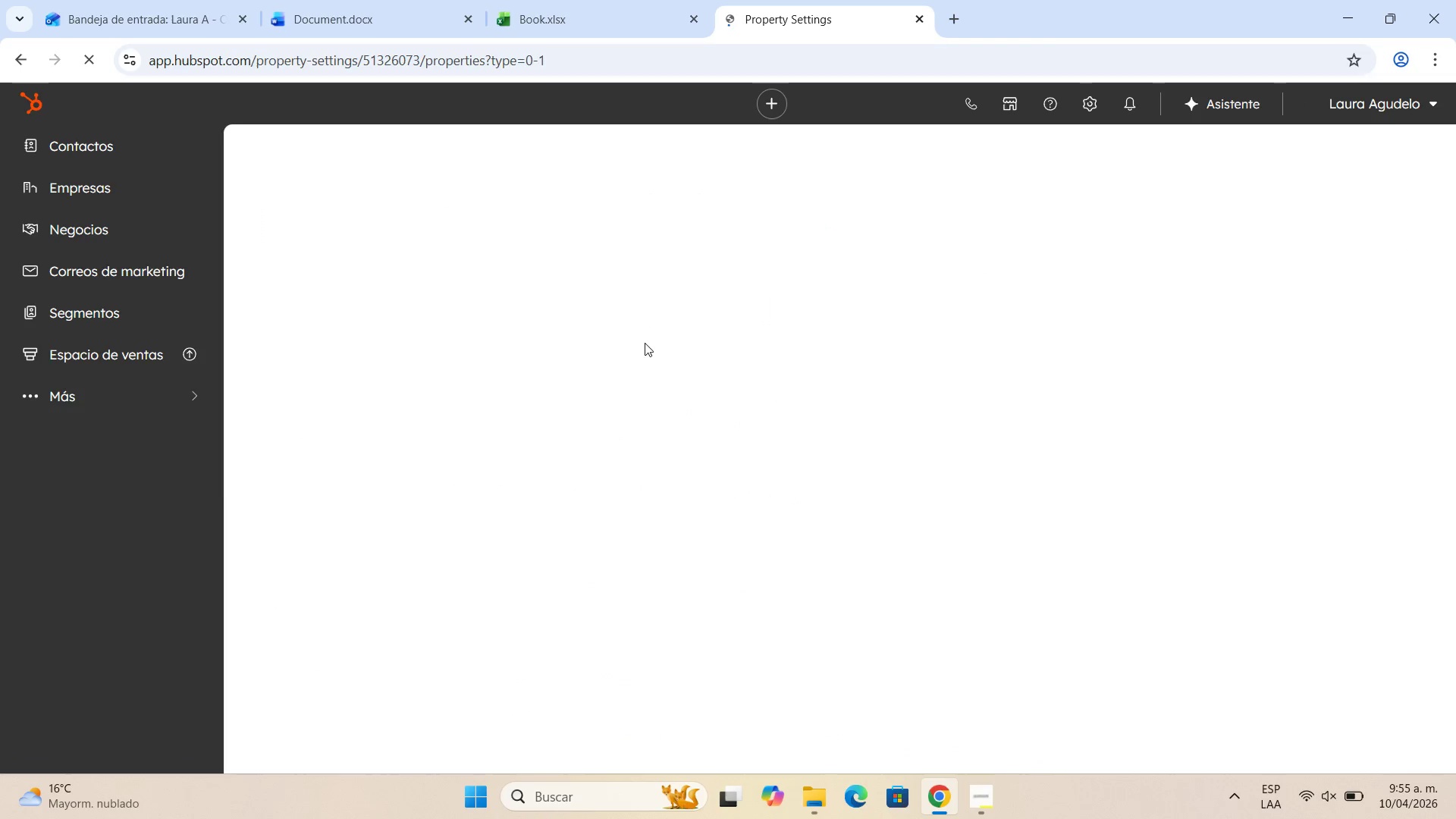 
mouse_move([740, 364])
 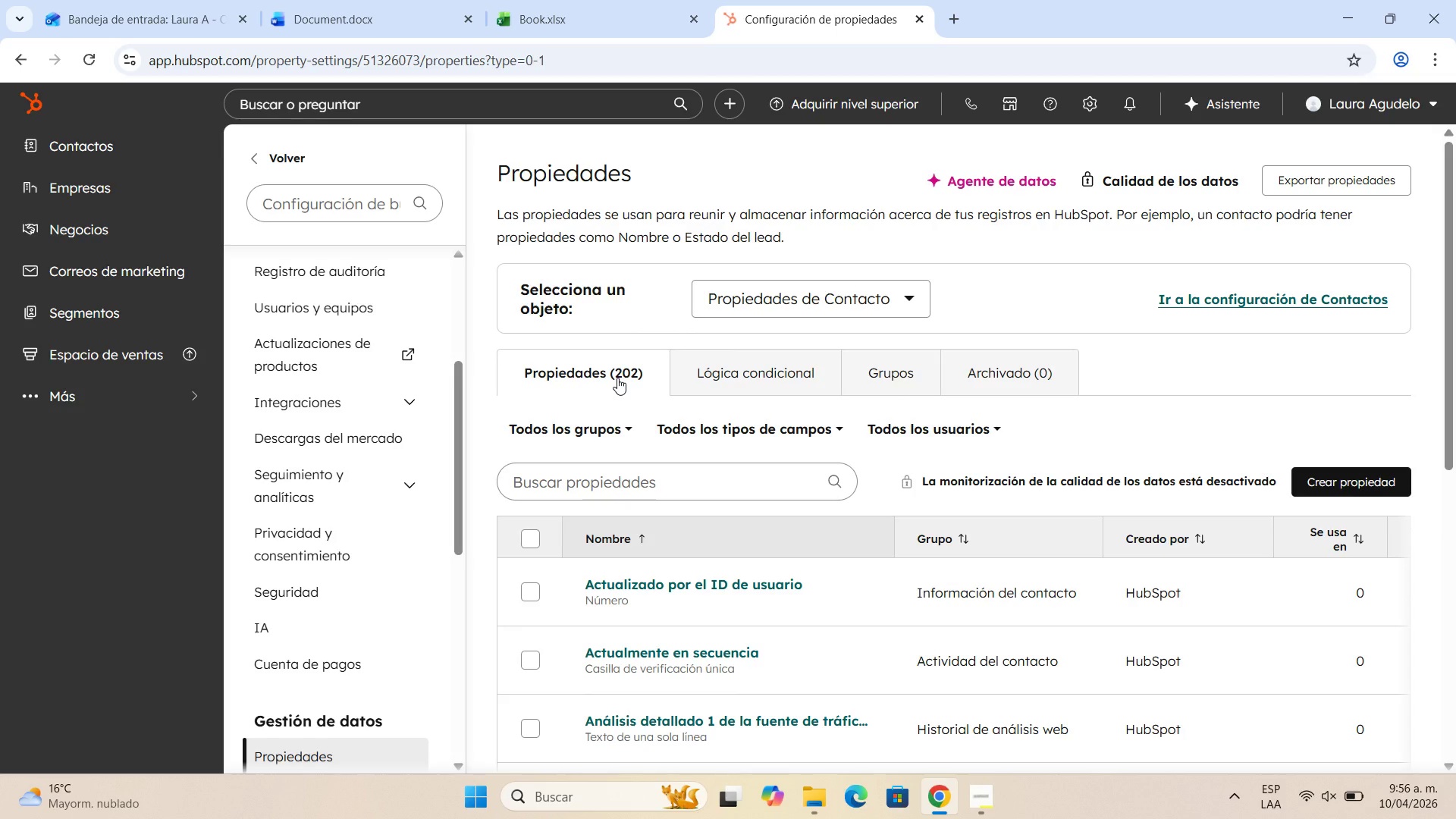 
wait(11.75)
 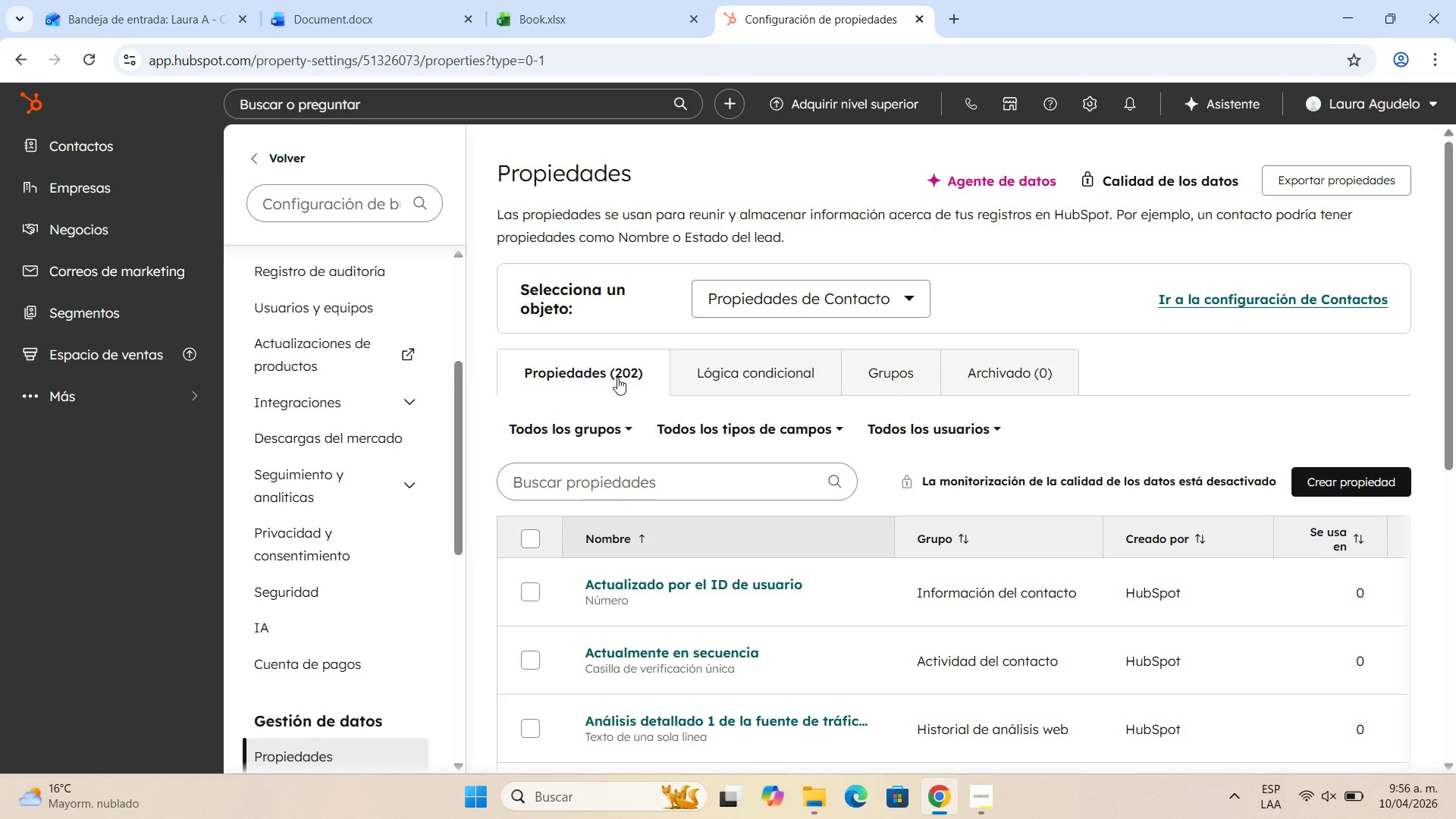 
scroll: coordinate [836, 416], scroll_direction: down, amount: 1.0
 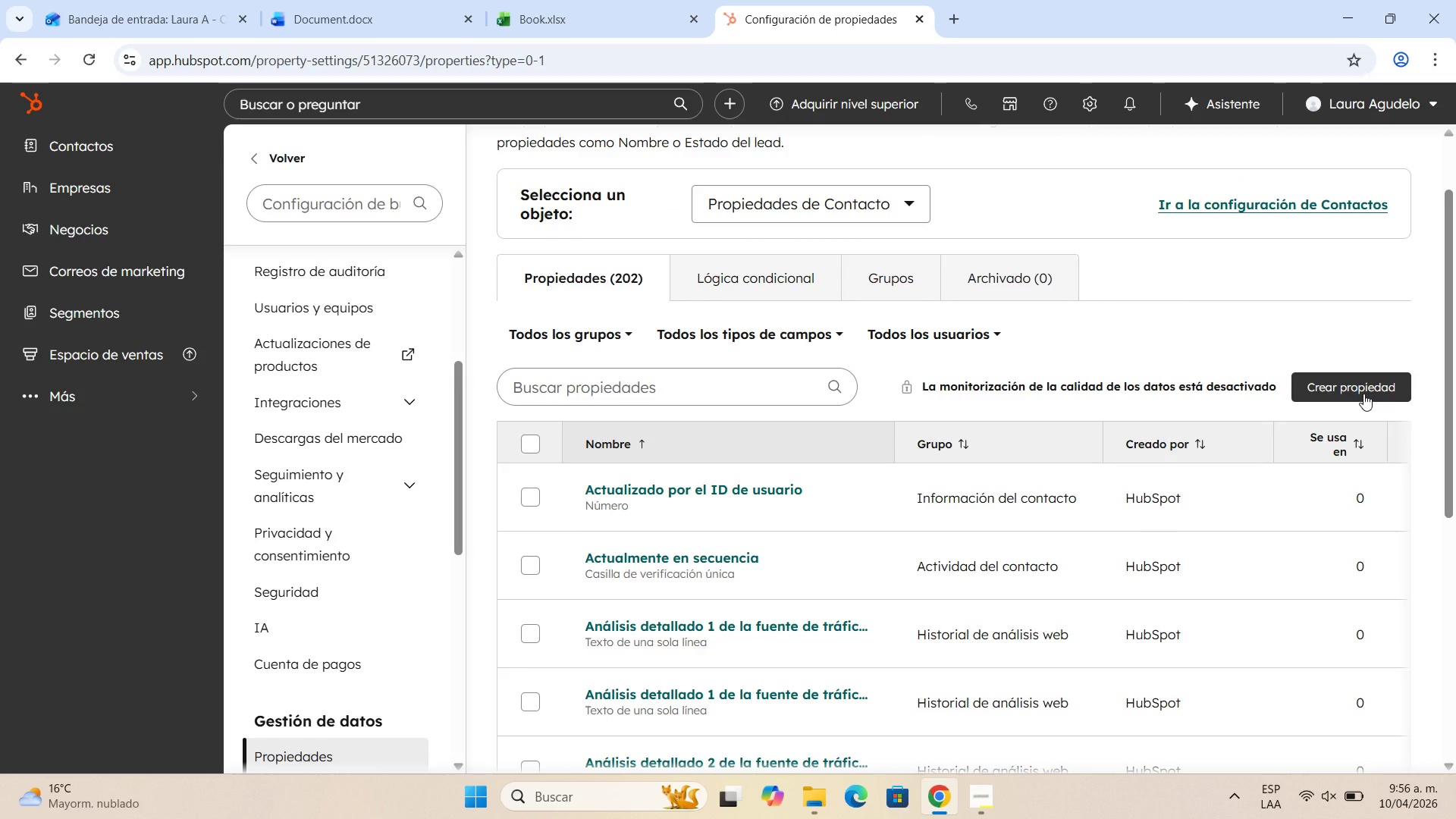 
left_click([1363, 394])
 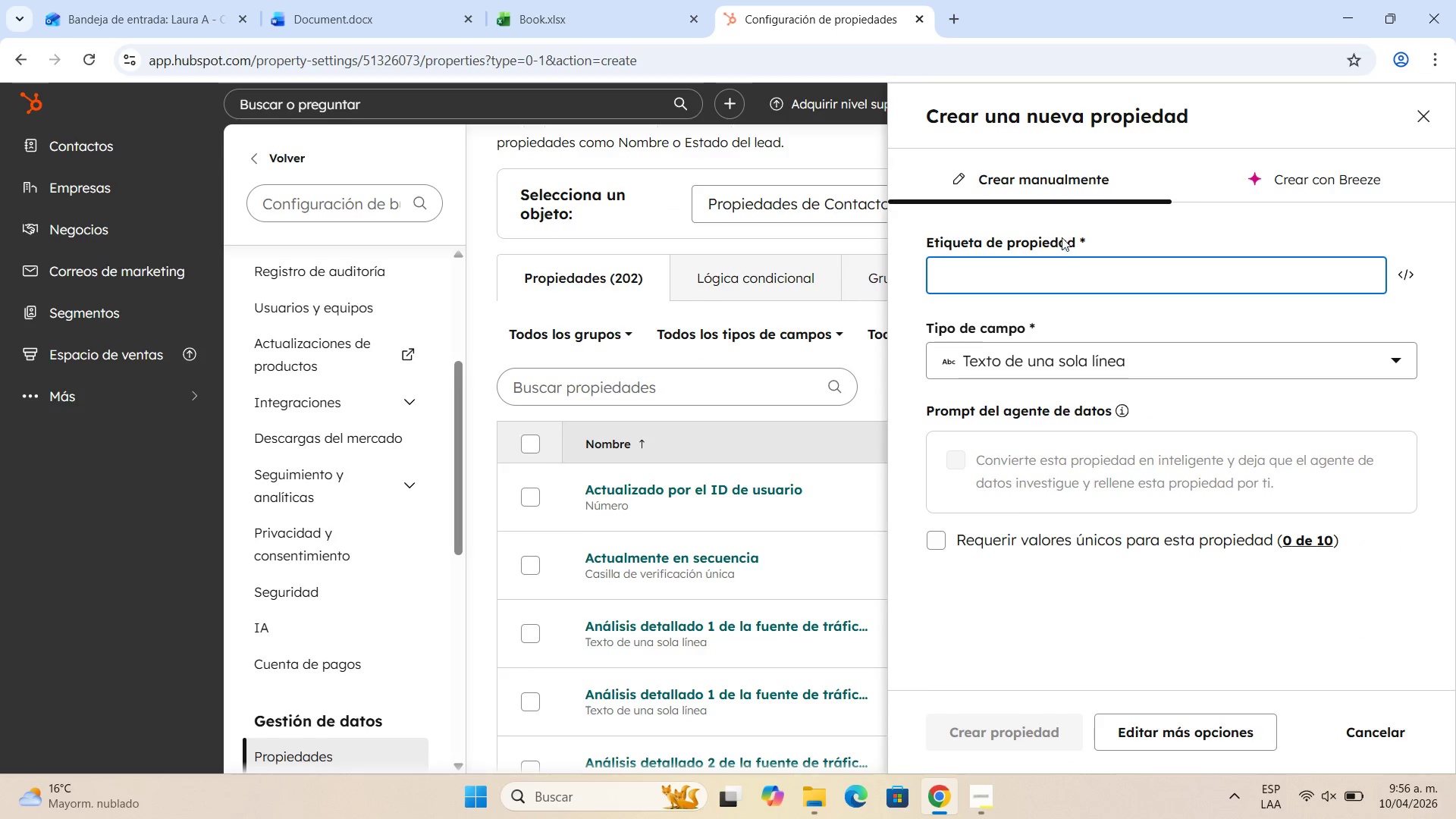 
left_click([1059, 284])
 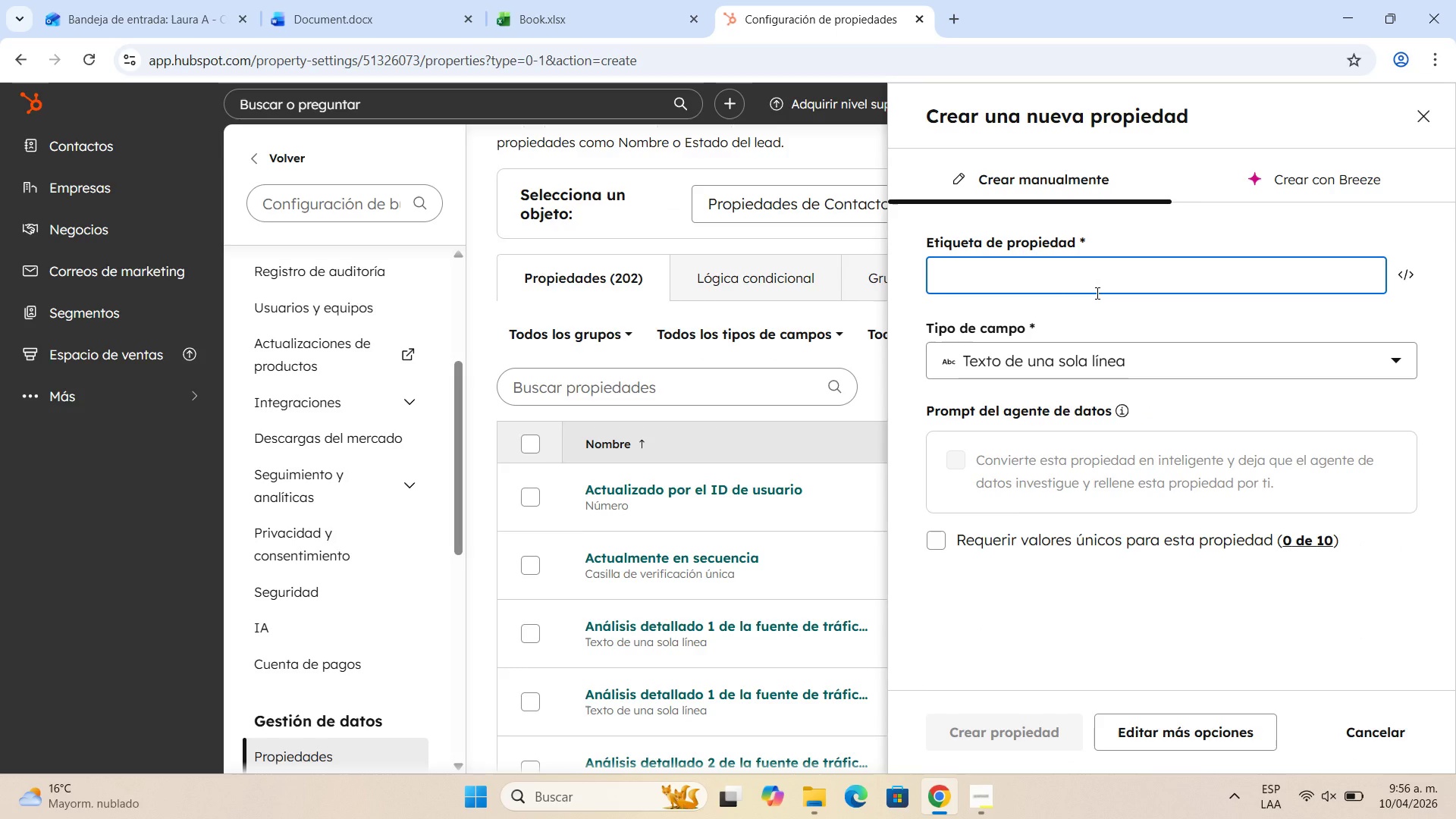 
type(Target Language)
 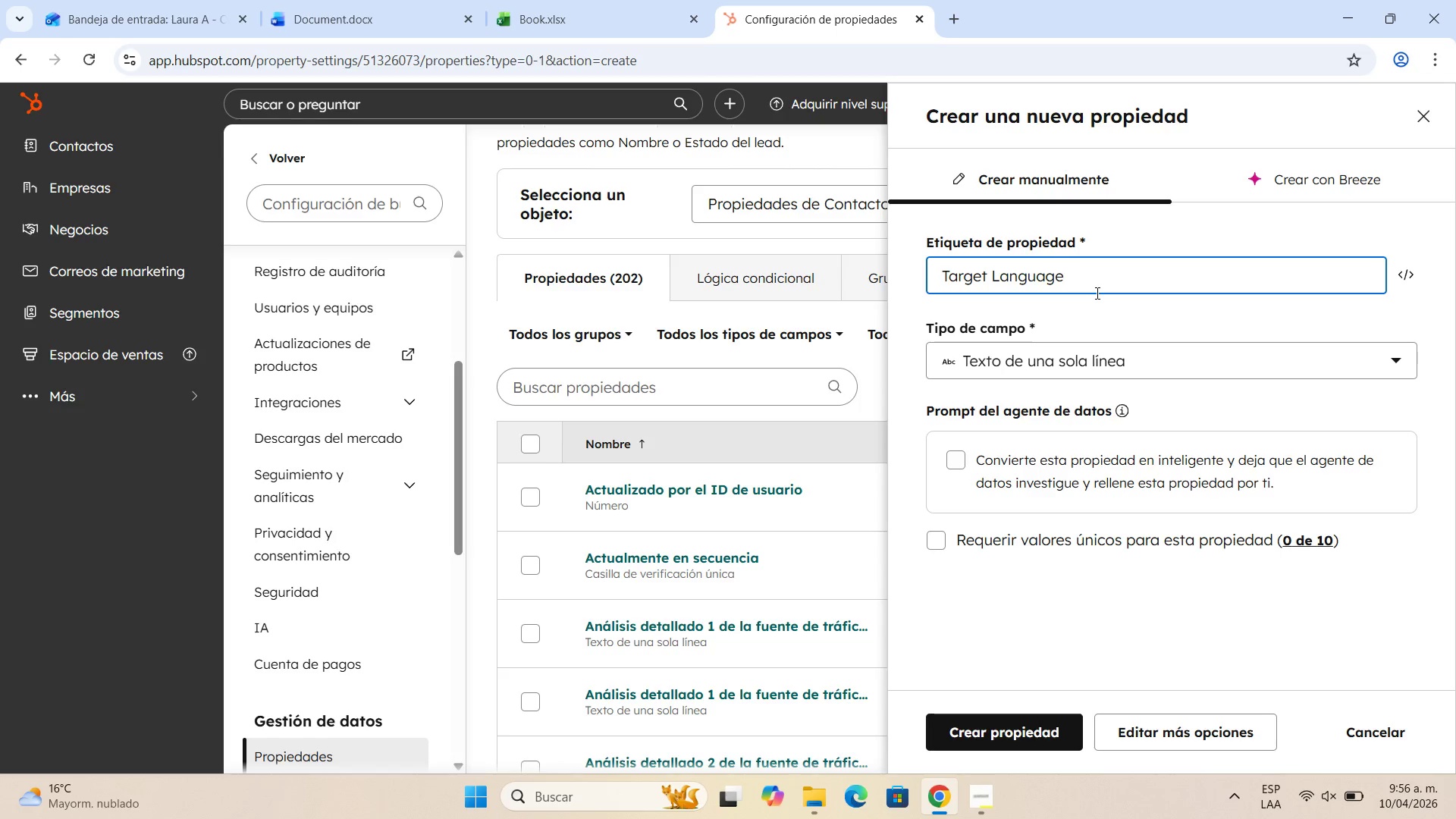 
wait(5.94)
 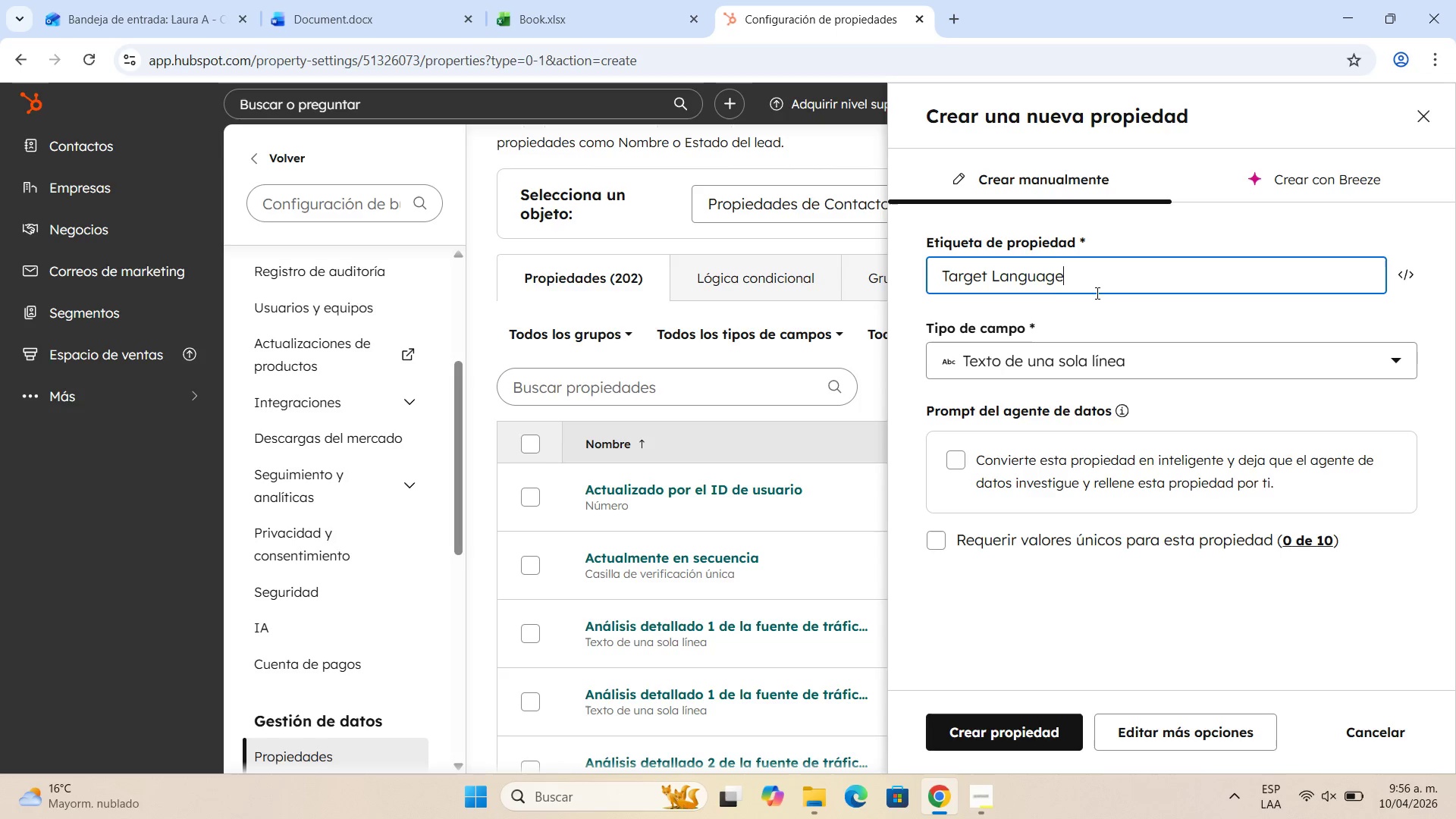 
left_click([1134, 309])
 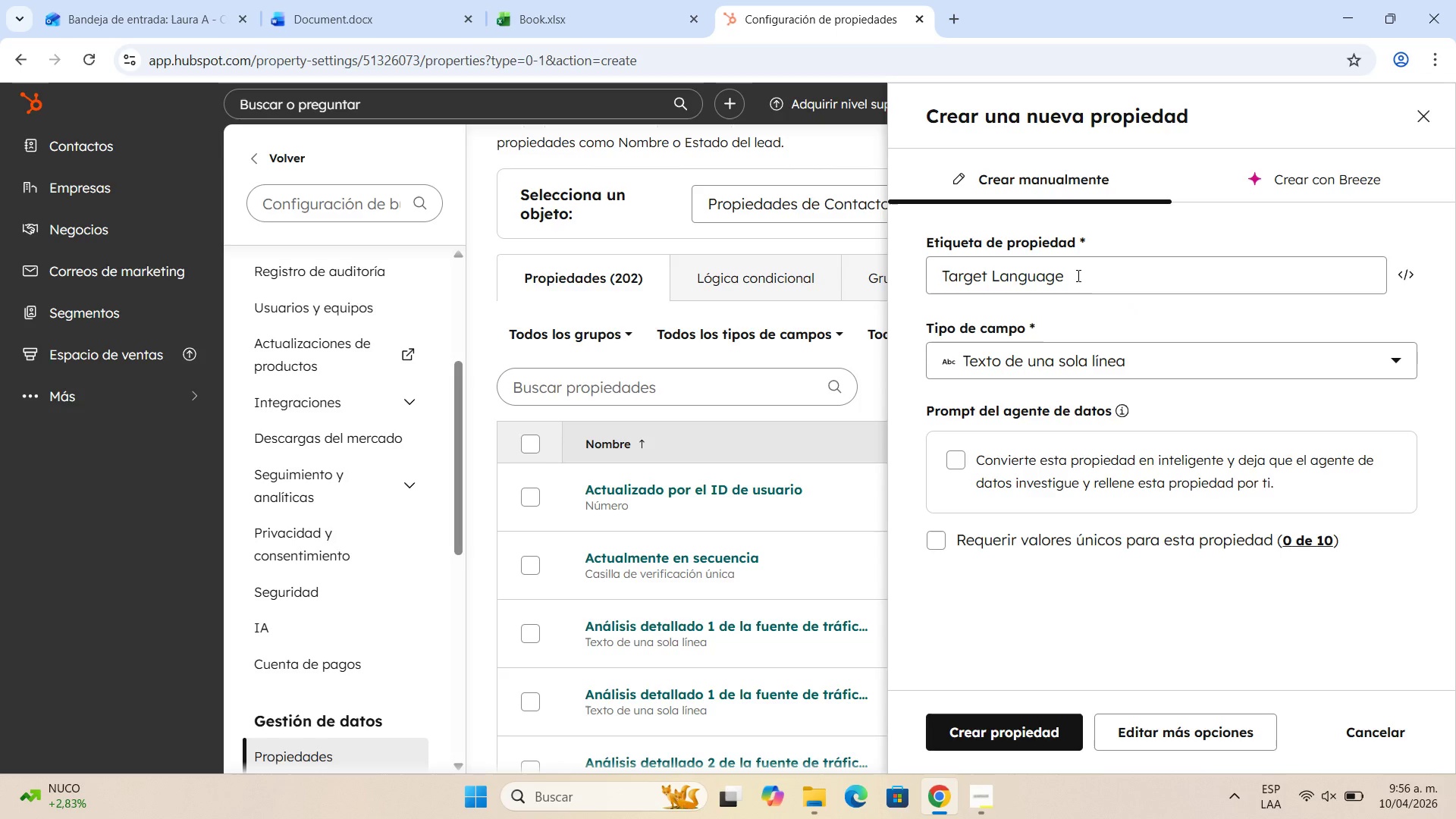 
left_click([1402, 364])
 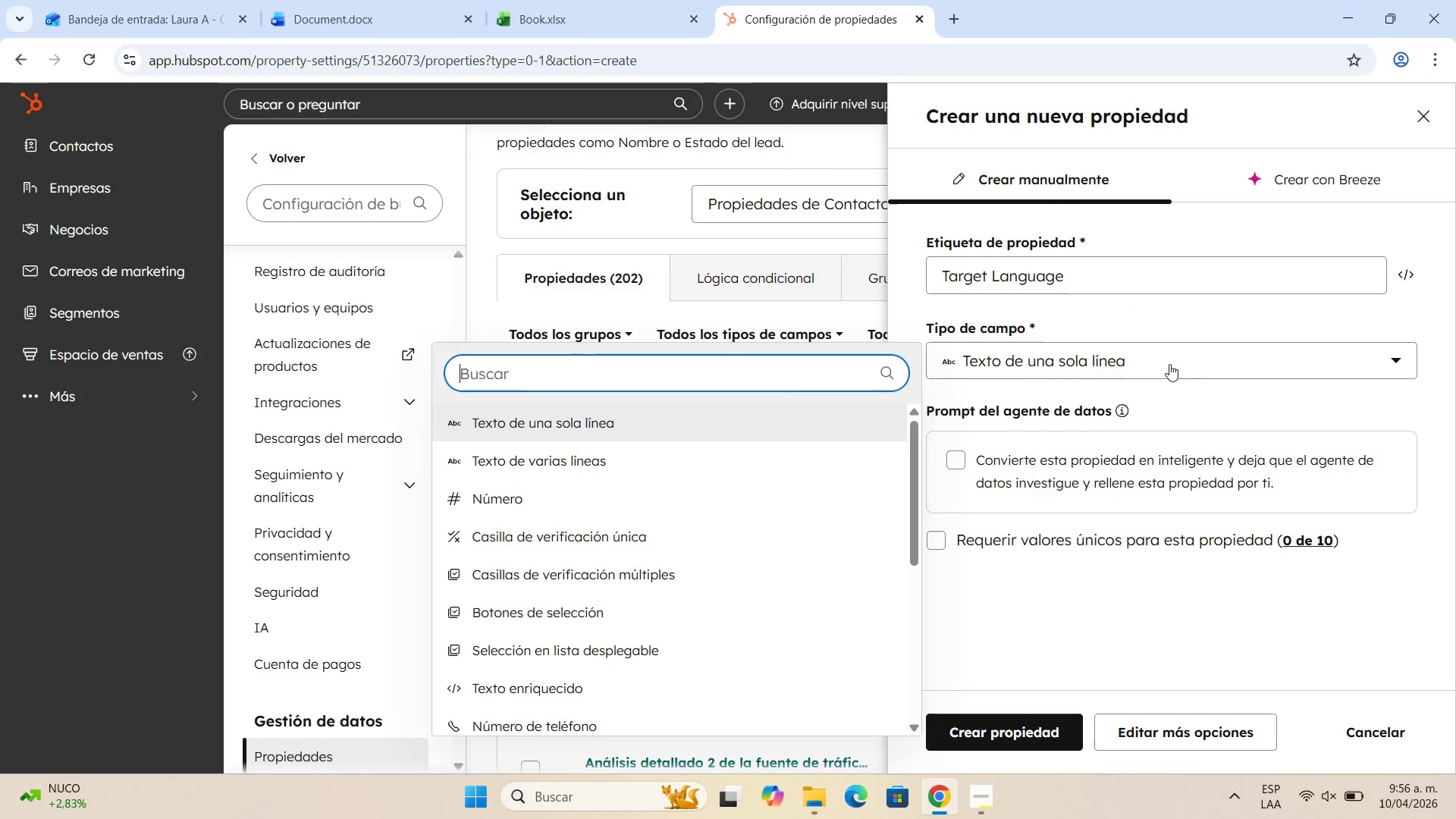 
wait(5.09)
 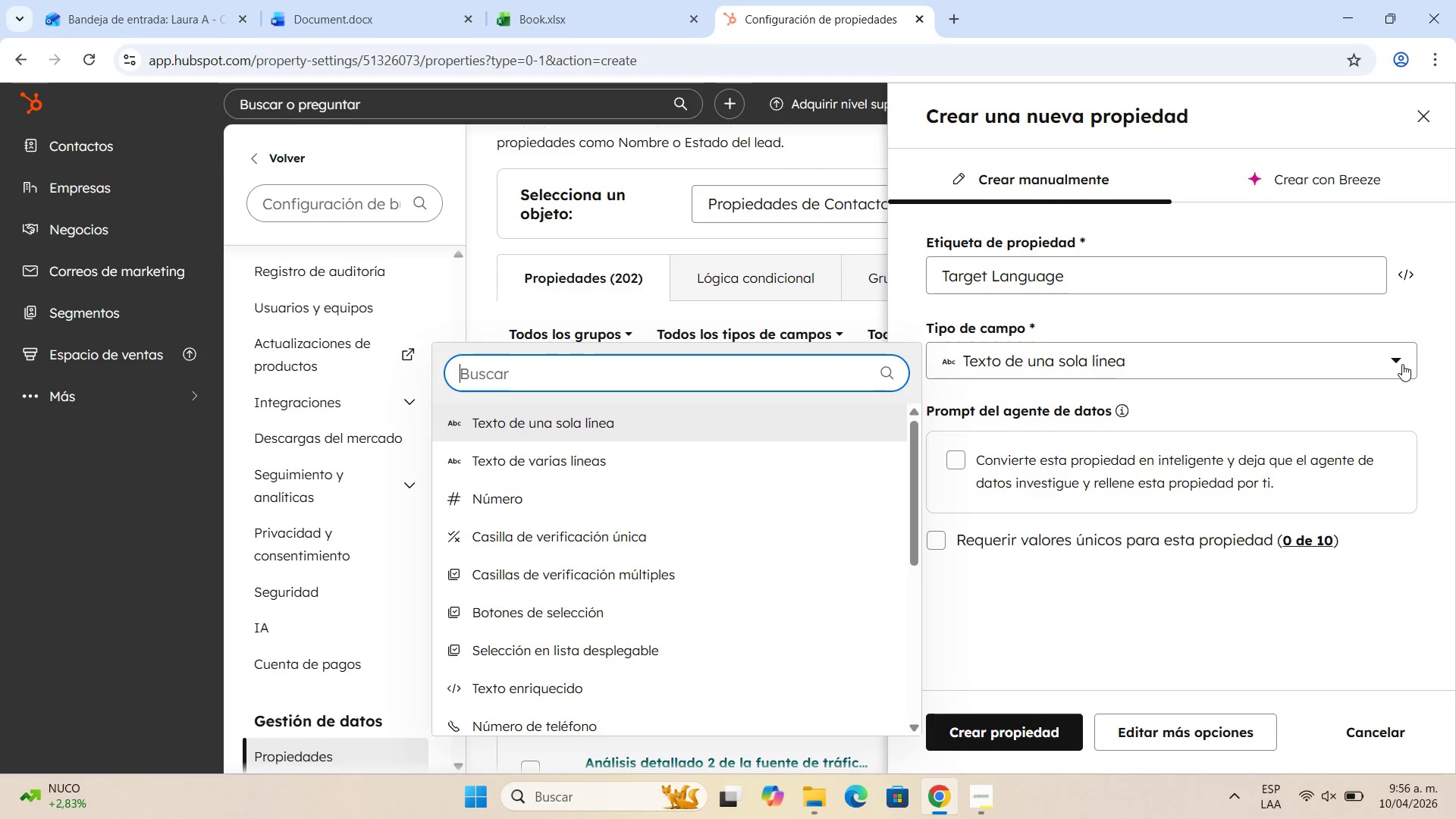 
left_click([686, 458])
 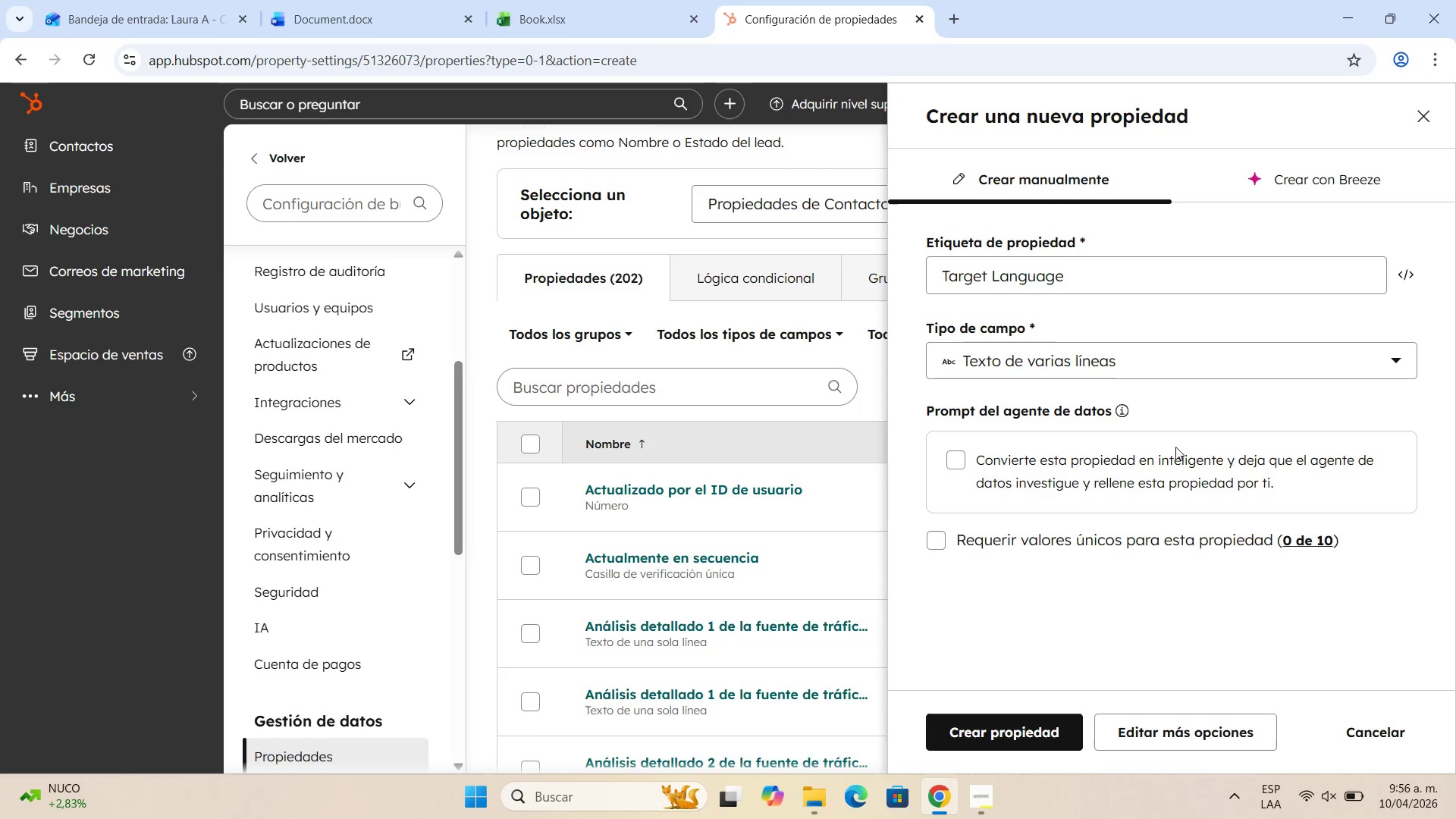 
scroll: coordinate [1148, 441], scroll_direction: down, amount: 2.0
 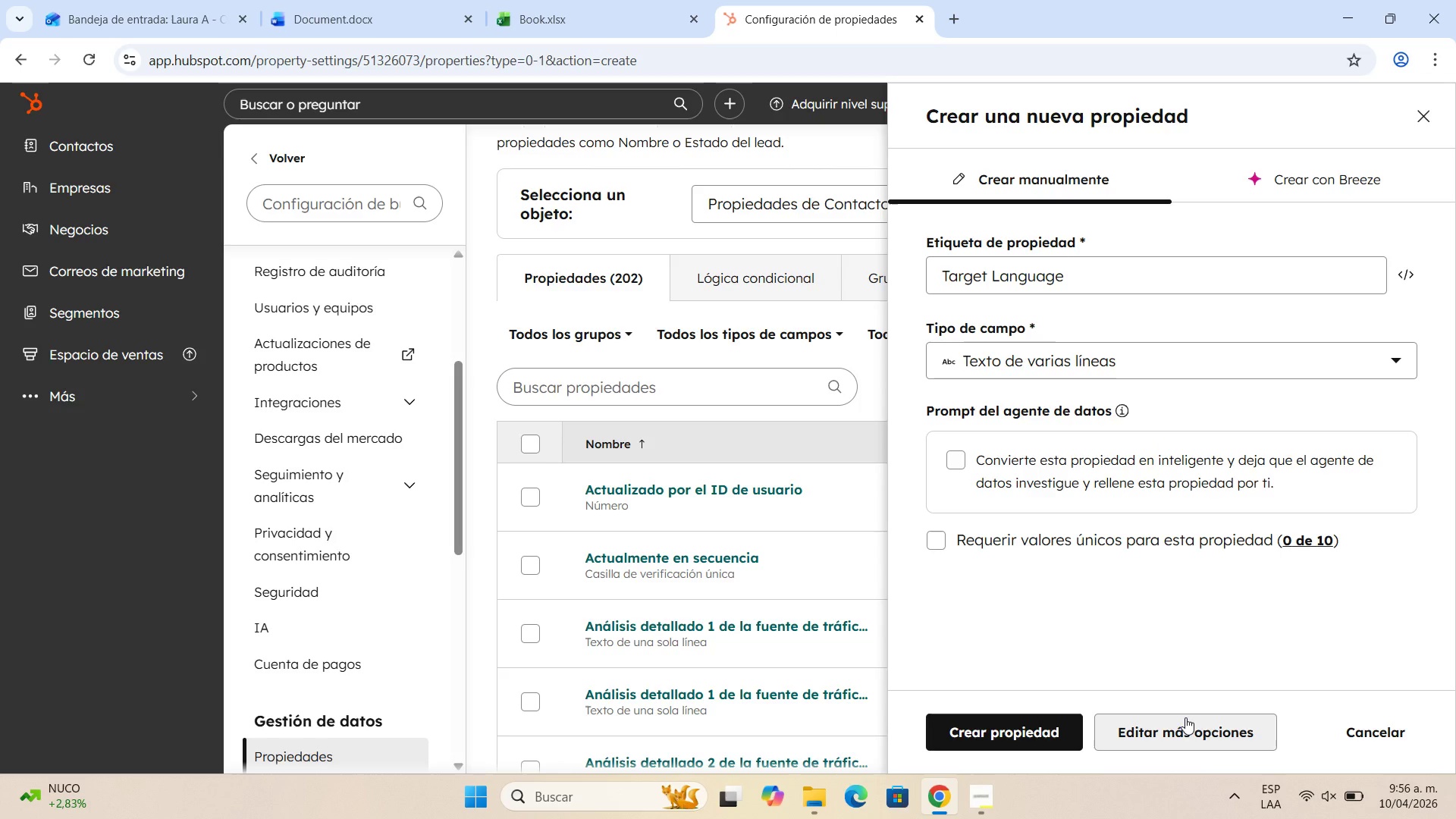 
left_click([1185, 717])
 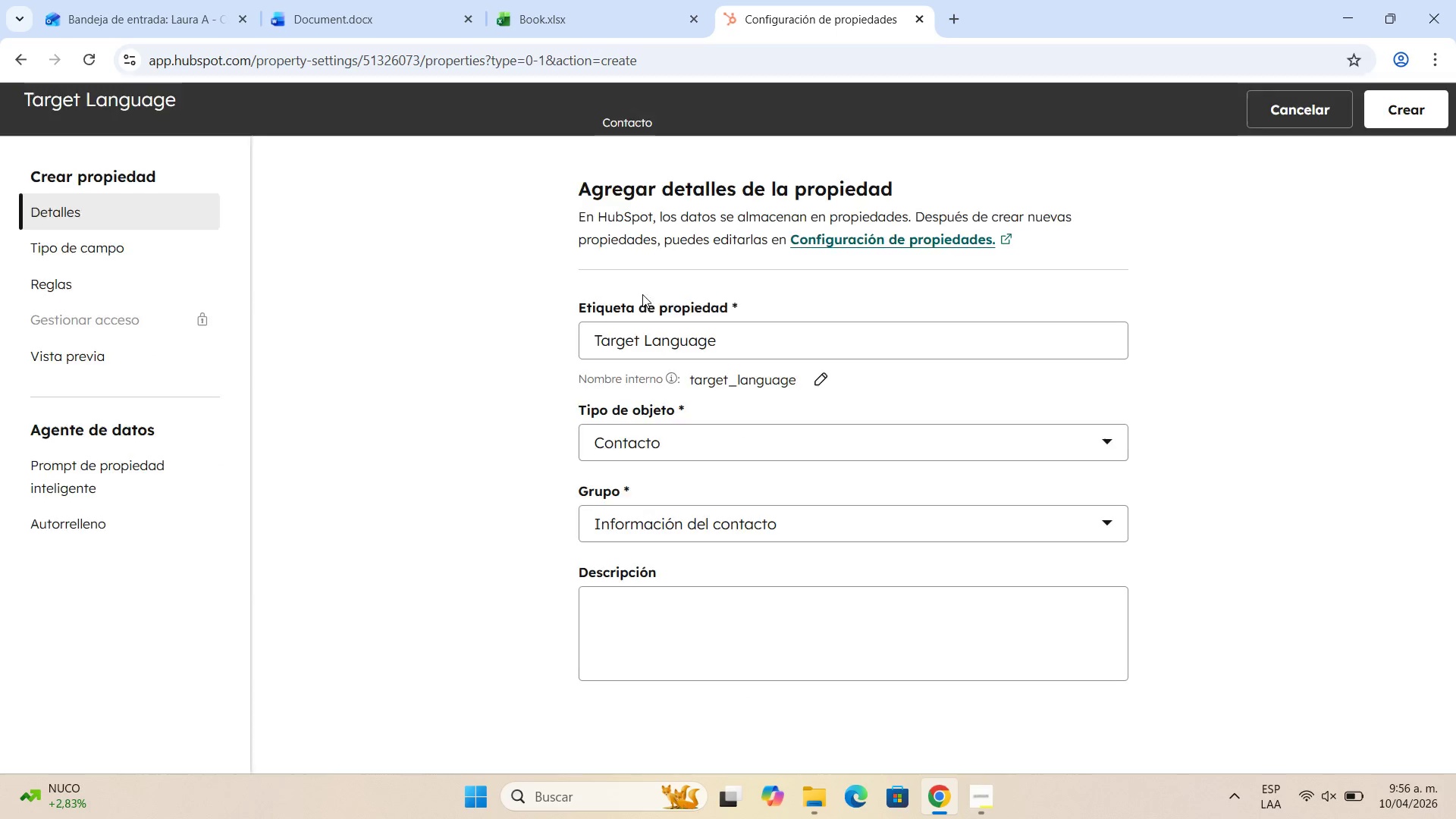 
scroll: coordinate [718, 322], scroll_direction: down, amount: 1.0
 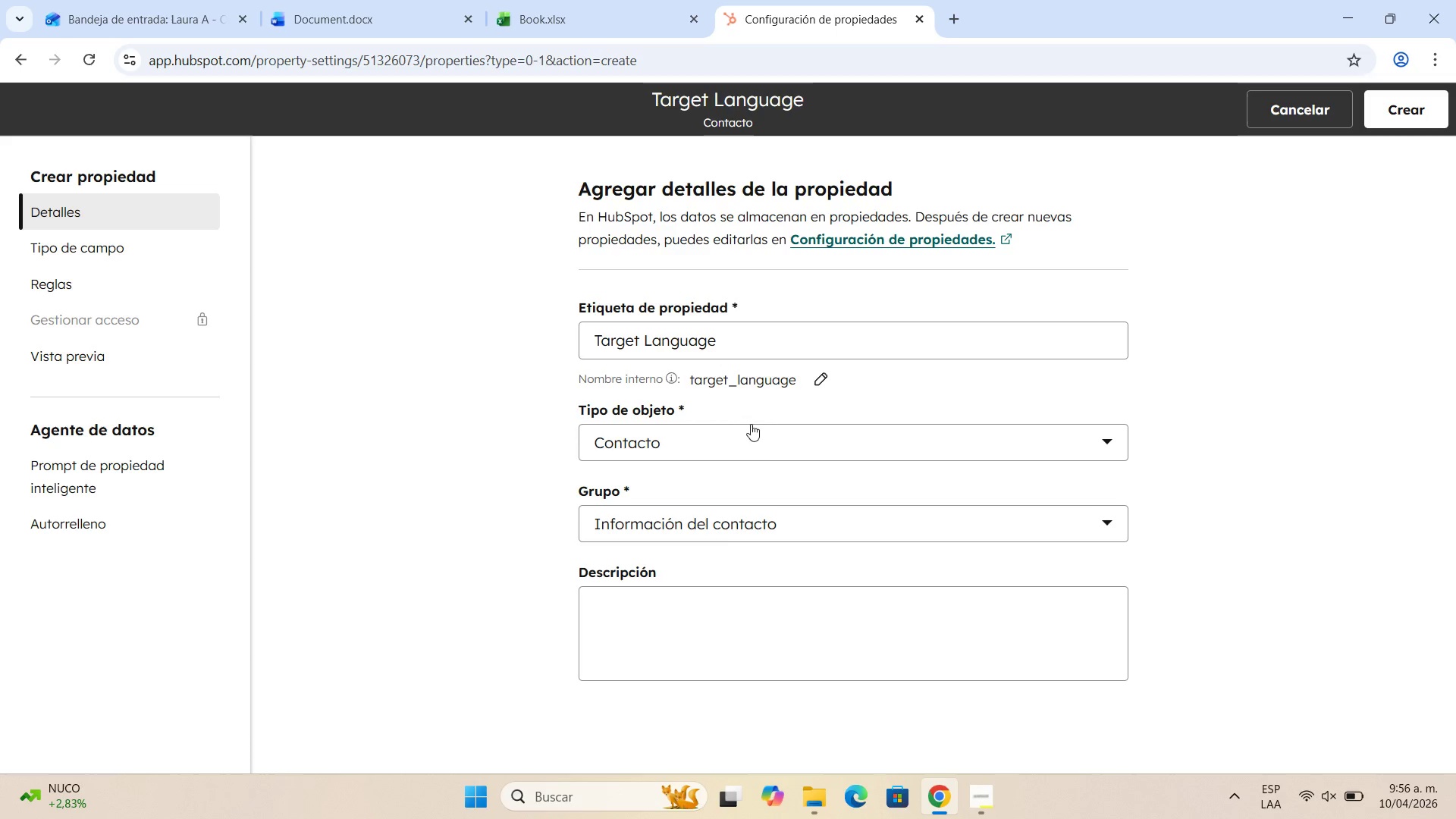 
left_click([771, 441])
 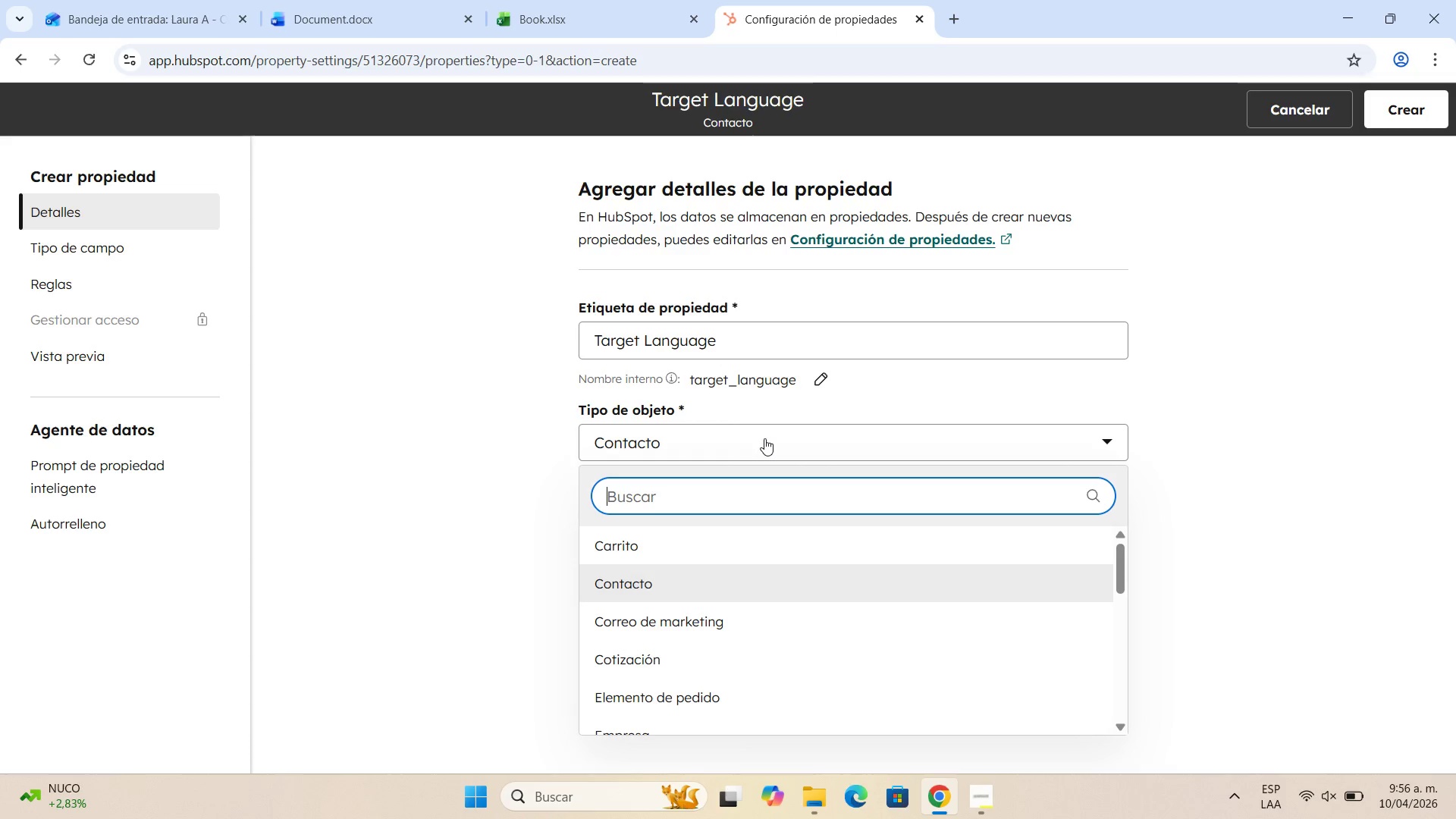 
wait(5.92)
 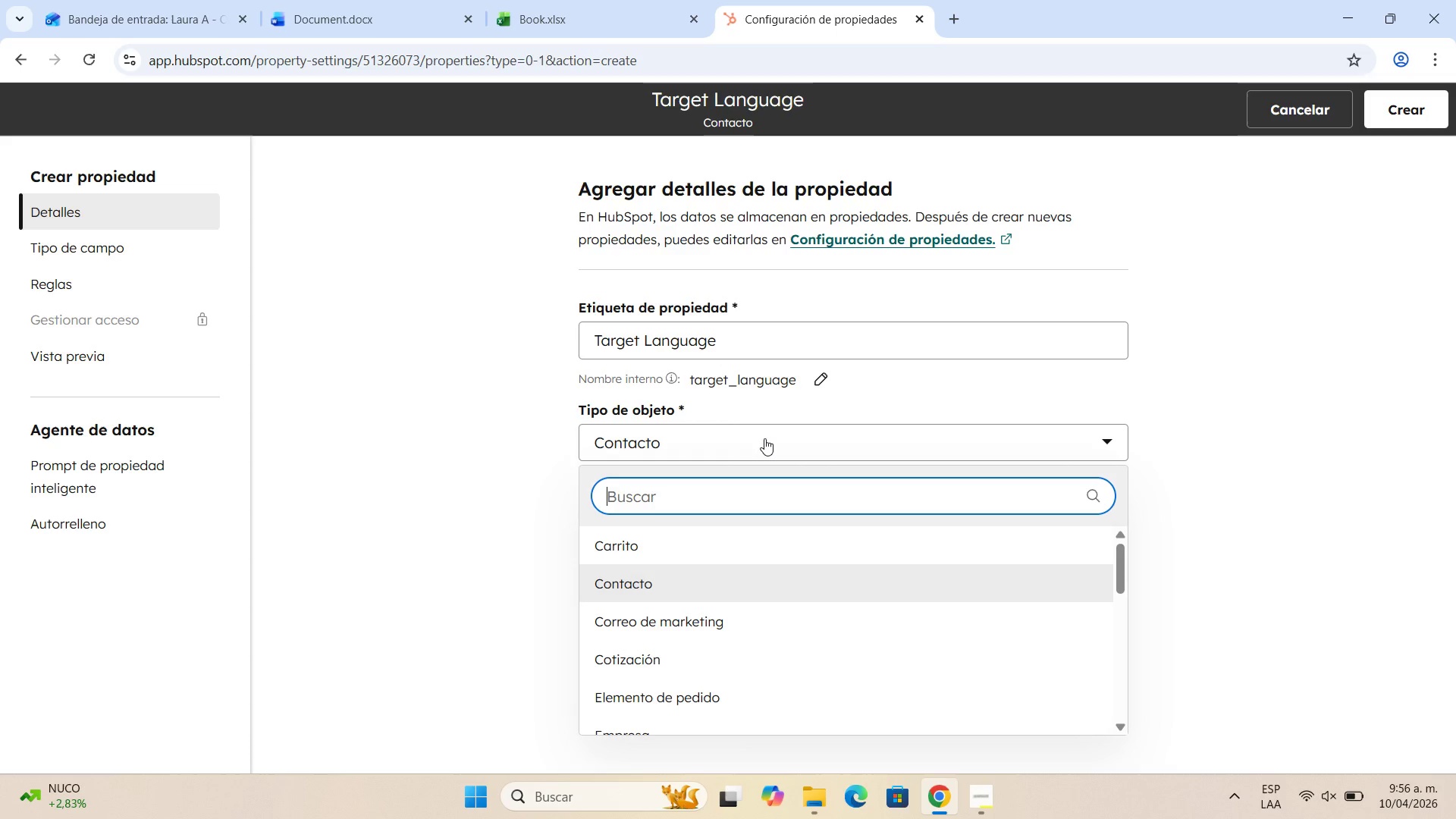 
scroll: coordinate [952, 400], scroll_direction: down, amount: 3.0
 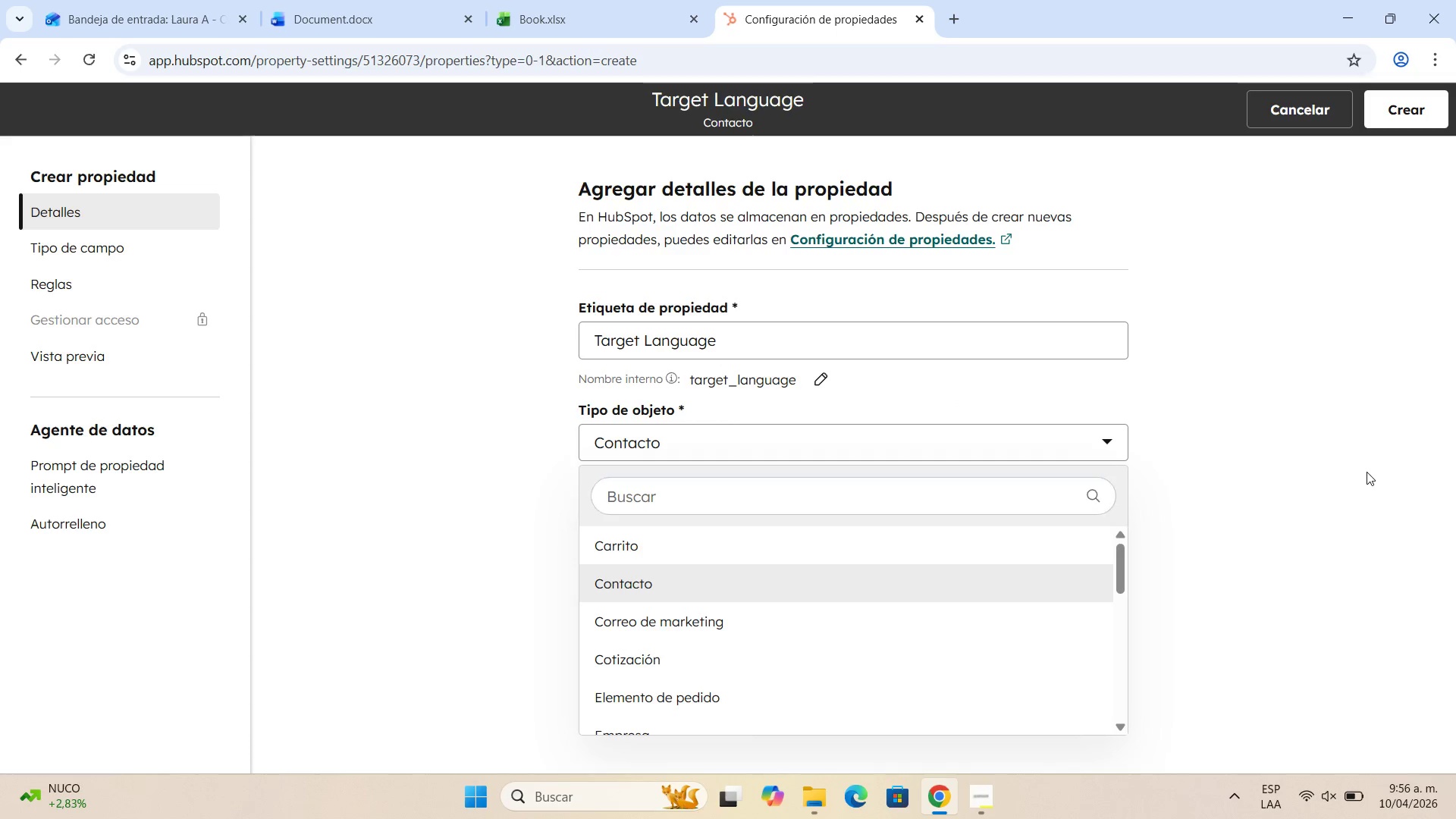 
left_click([1367, 472])
 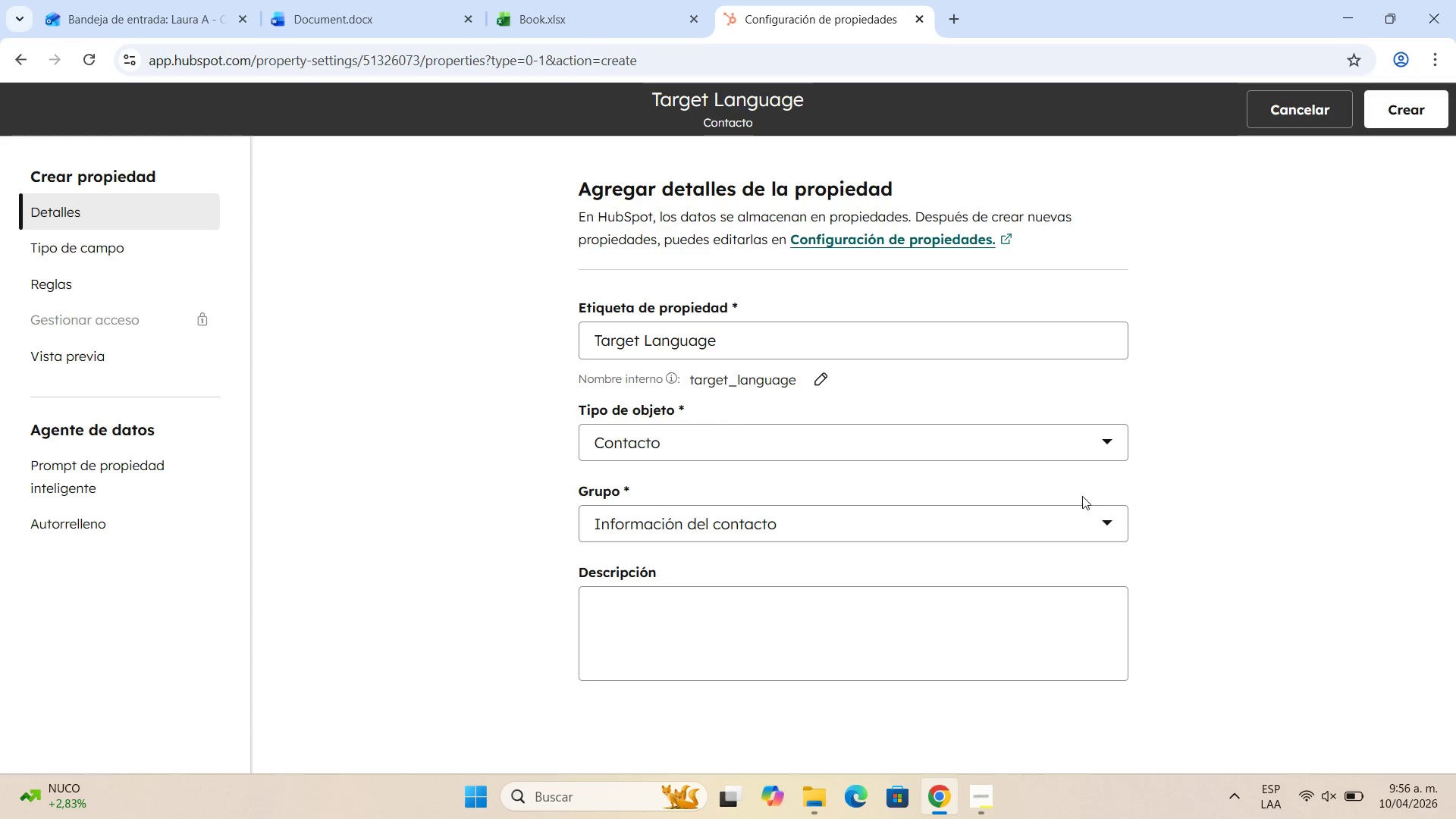 
scroll: coordinate [1082, 497], scroll_direction: down, amount: 2.0
 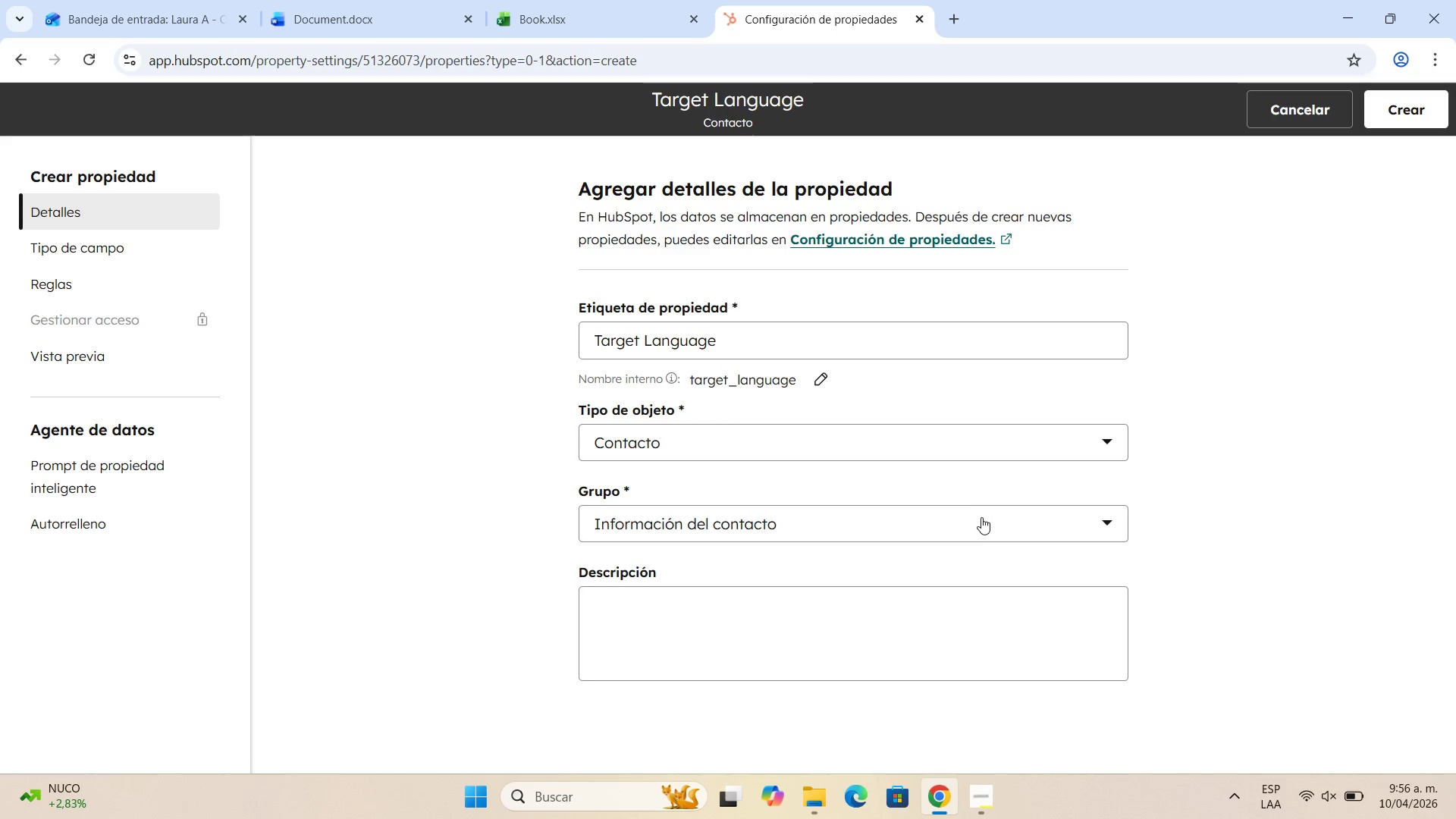 
left_click([981, 517])
 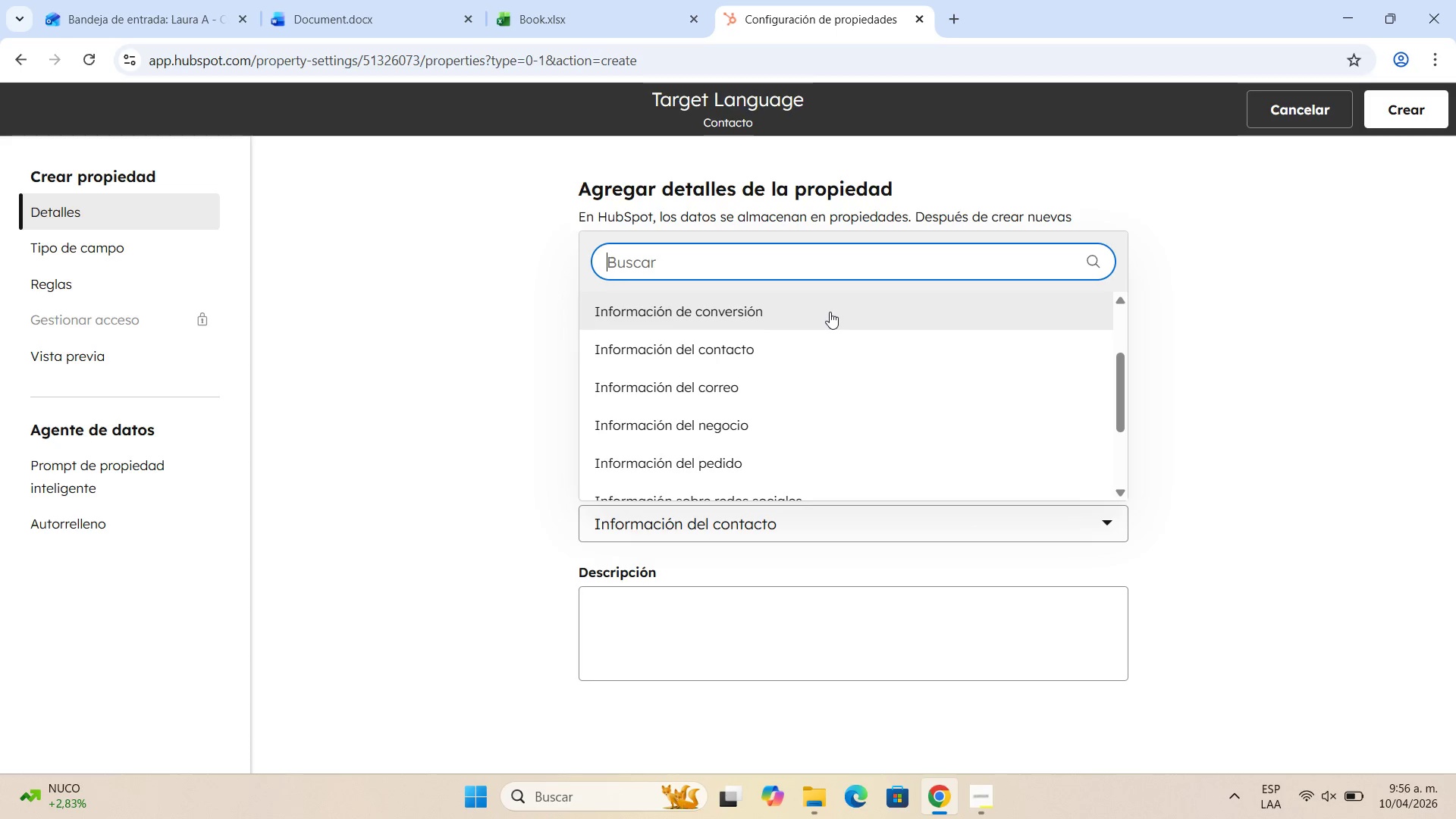 
scroll: coordinate [834, 336], scroll_direction: down, amount: 1.0
 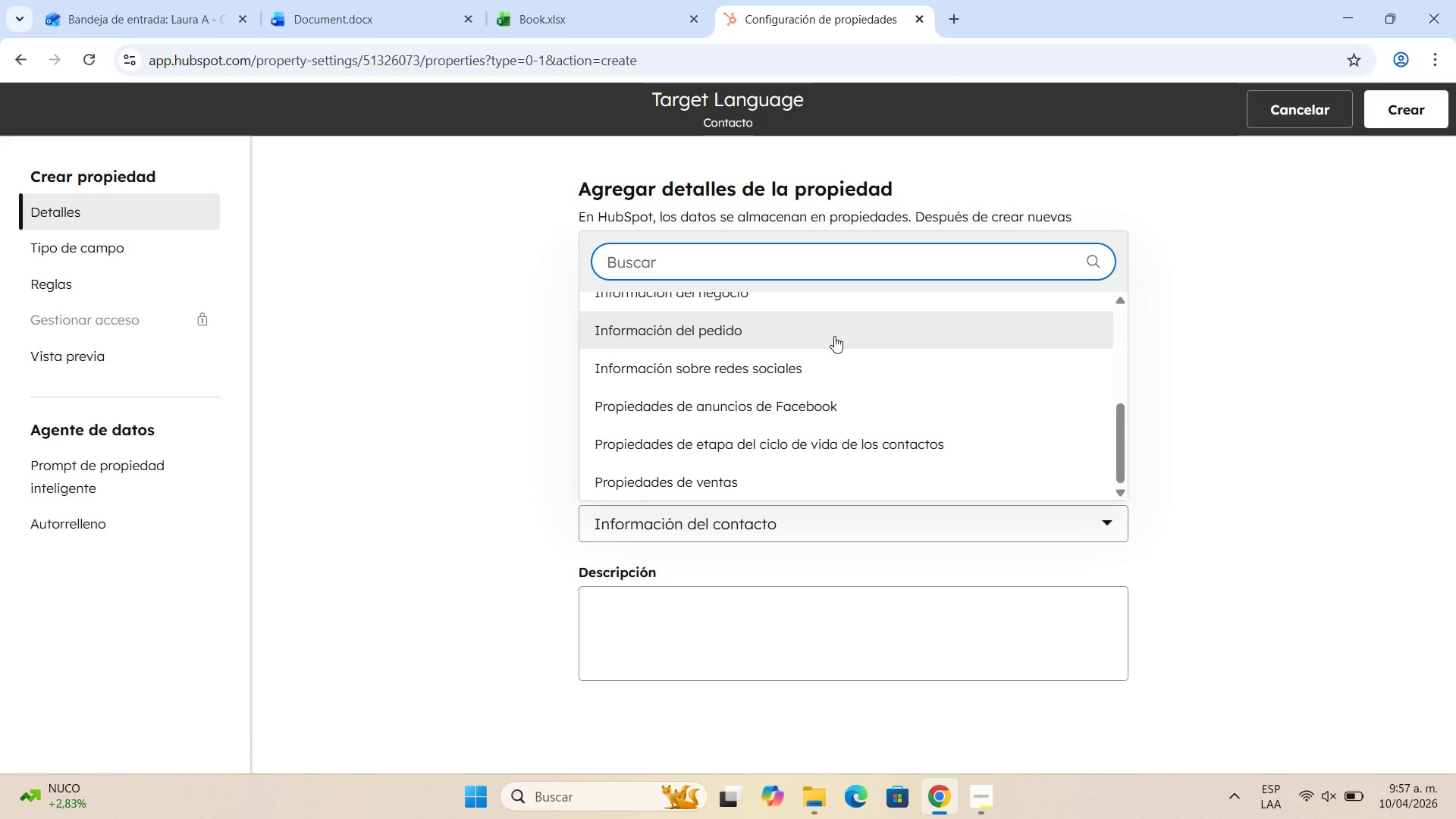 
scroll: coordinate [834, 336], scroll_direction: up, amount: 4.0
 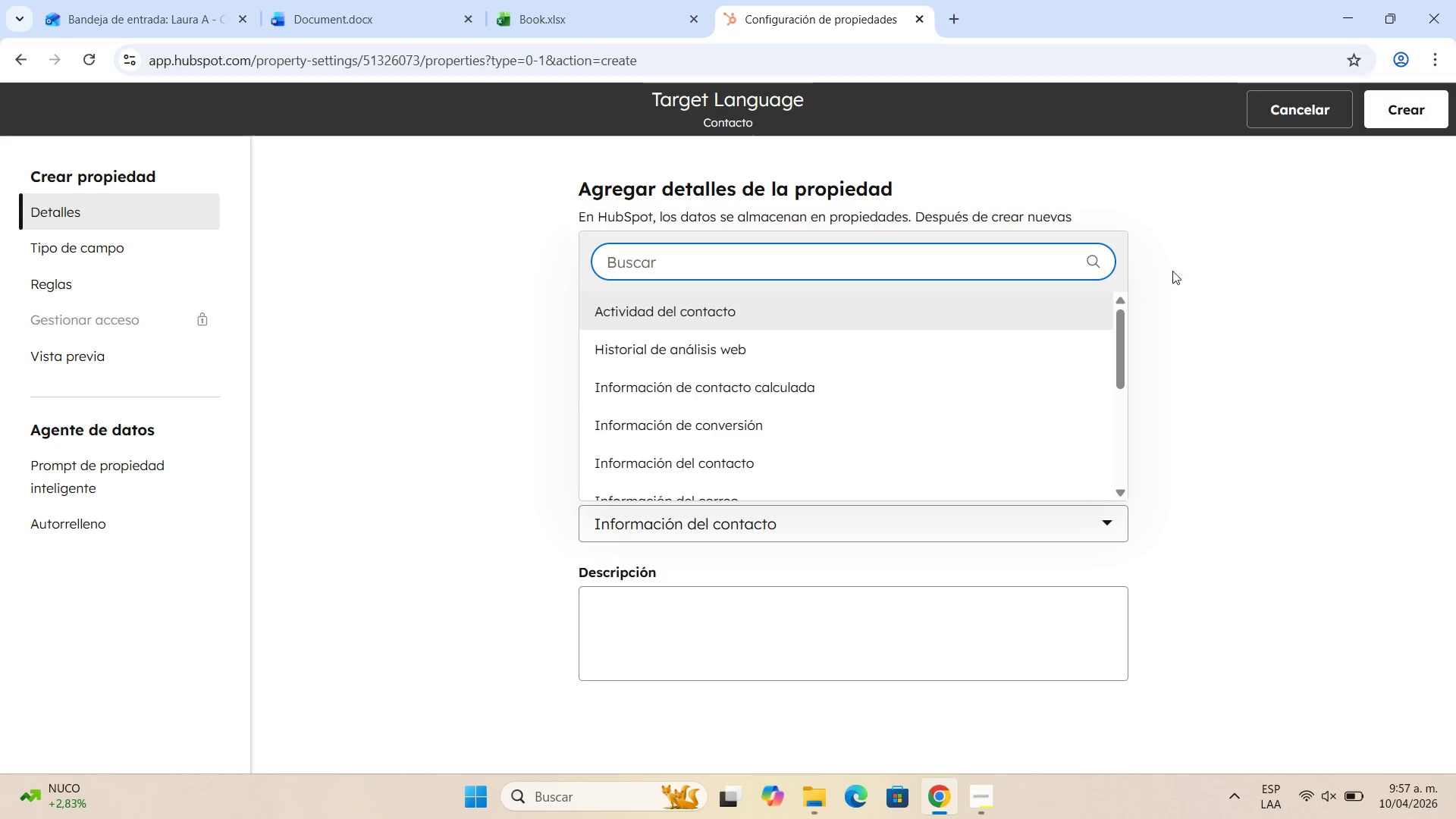 
left_click([1188, 268])
 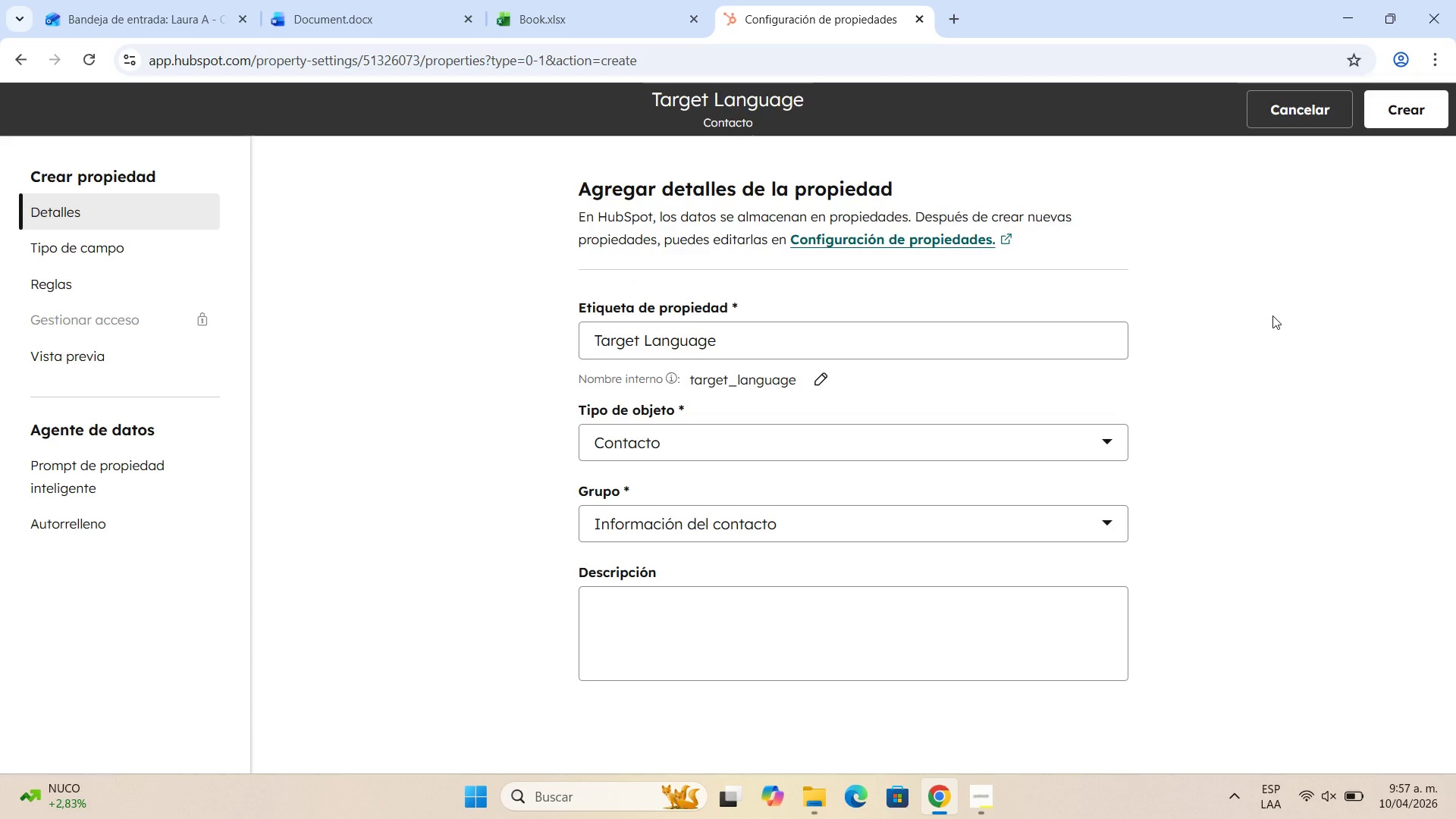 
scroll: coordinate [886, 338], scroll_direction: down, amount: 1.0
 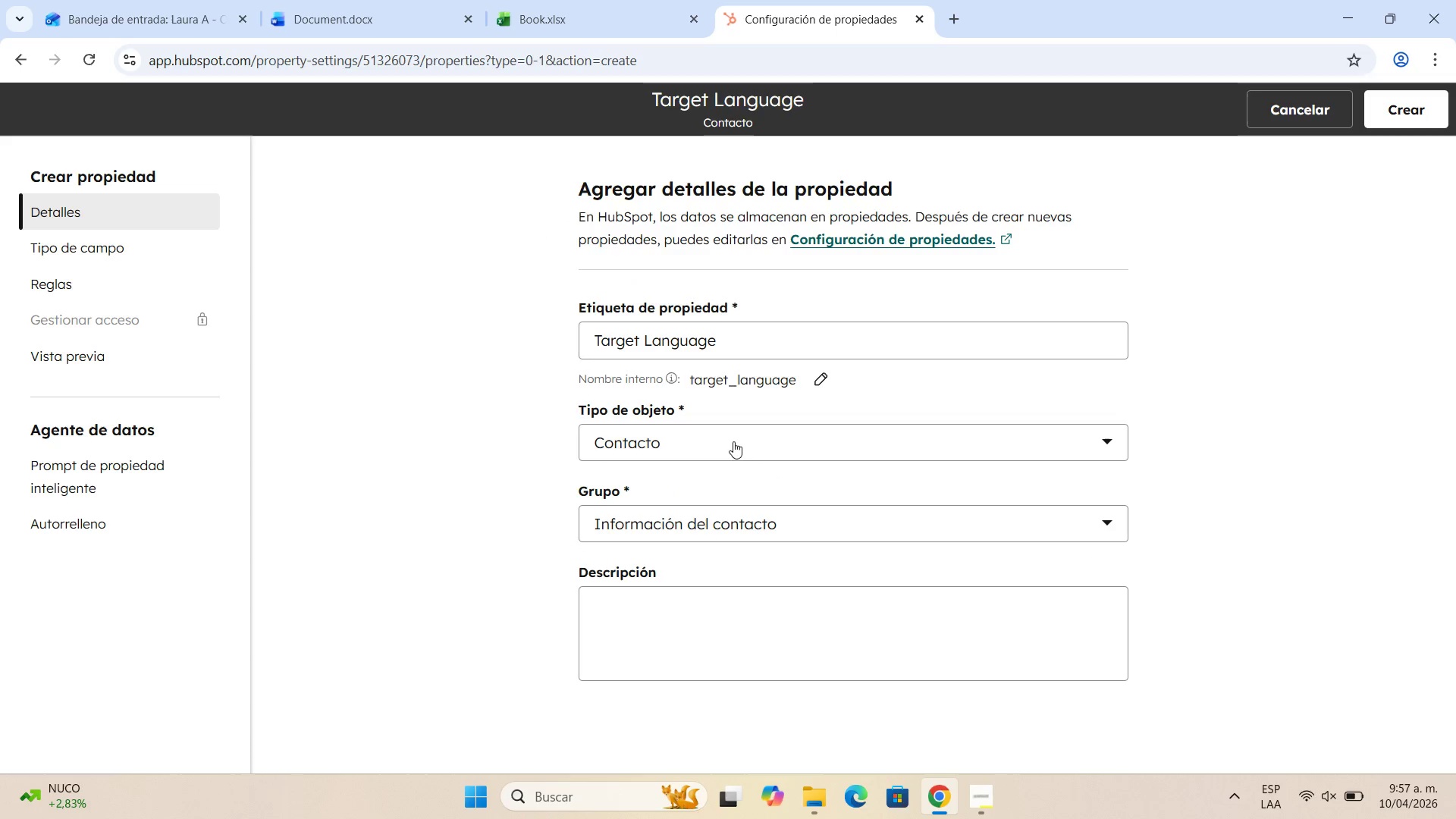 
left_click([733, 438])
 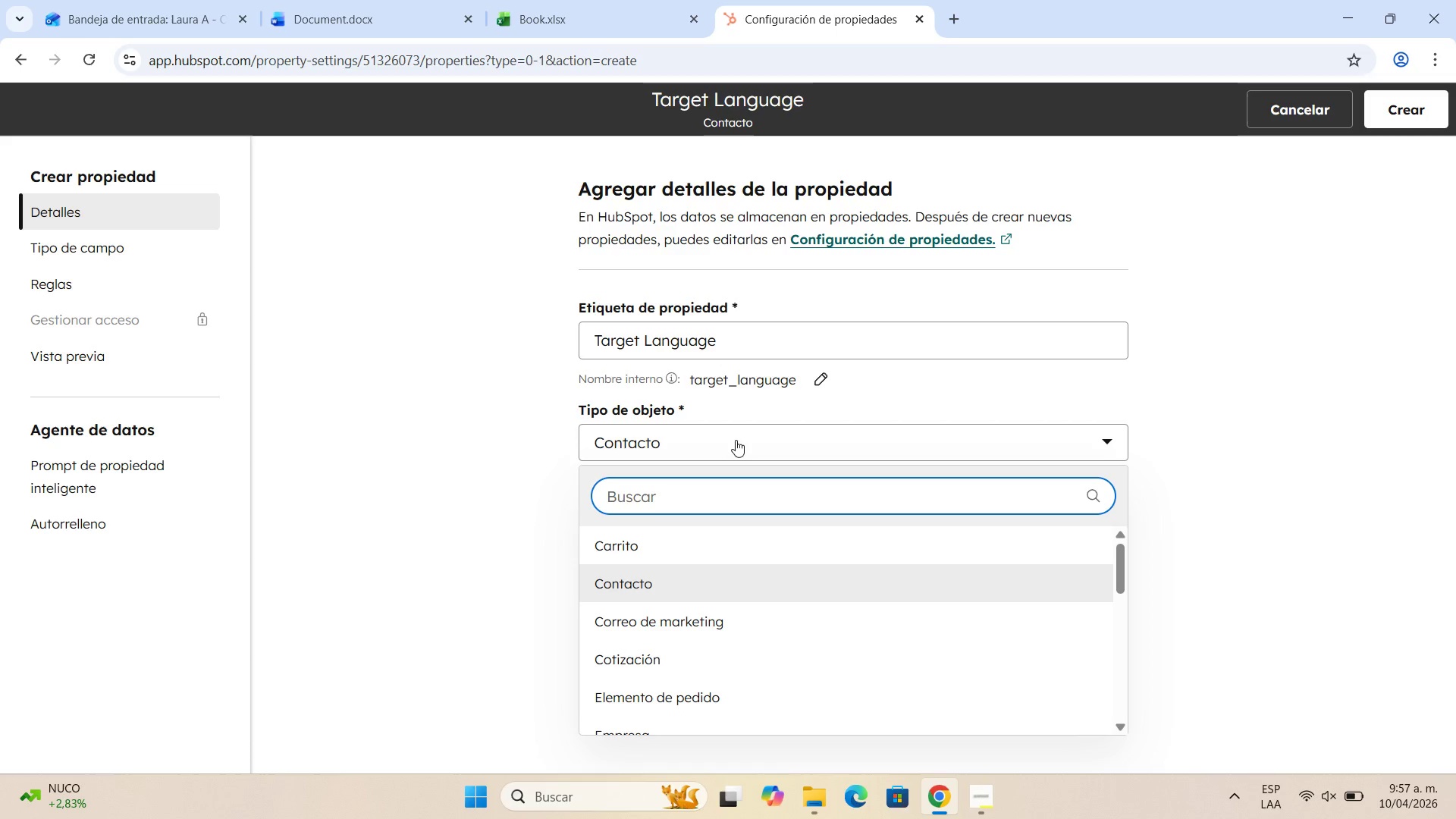 
type(portu)
key(Backspace)
key(Backspace)
key(Backspace)
key(Backspace)
key(Backspace)
key(Backspace)
 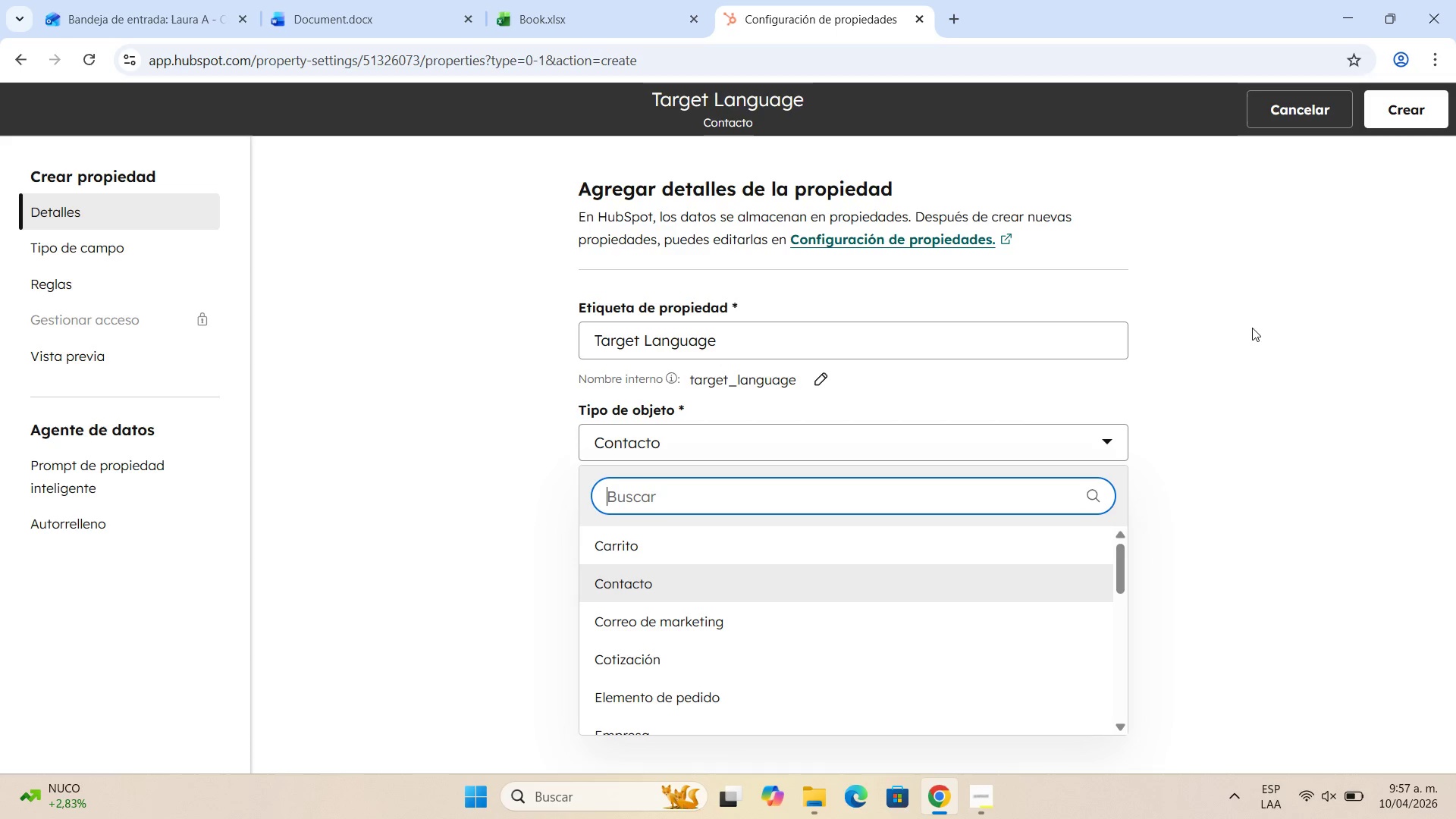 
left_click([1255, 318])
 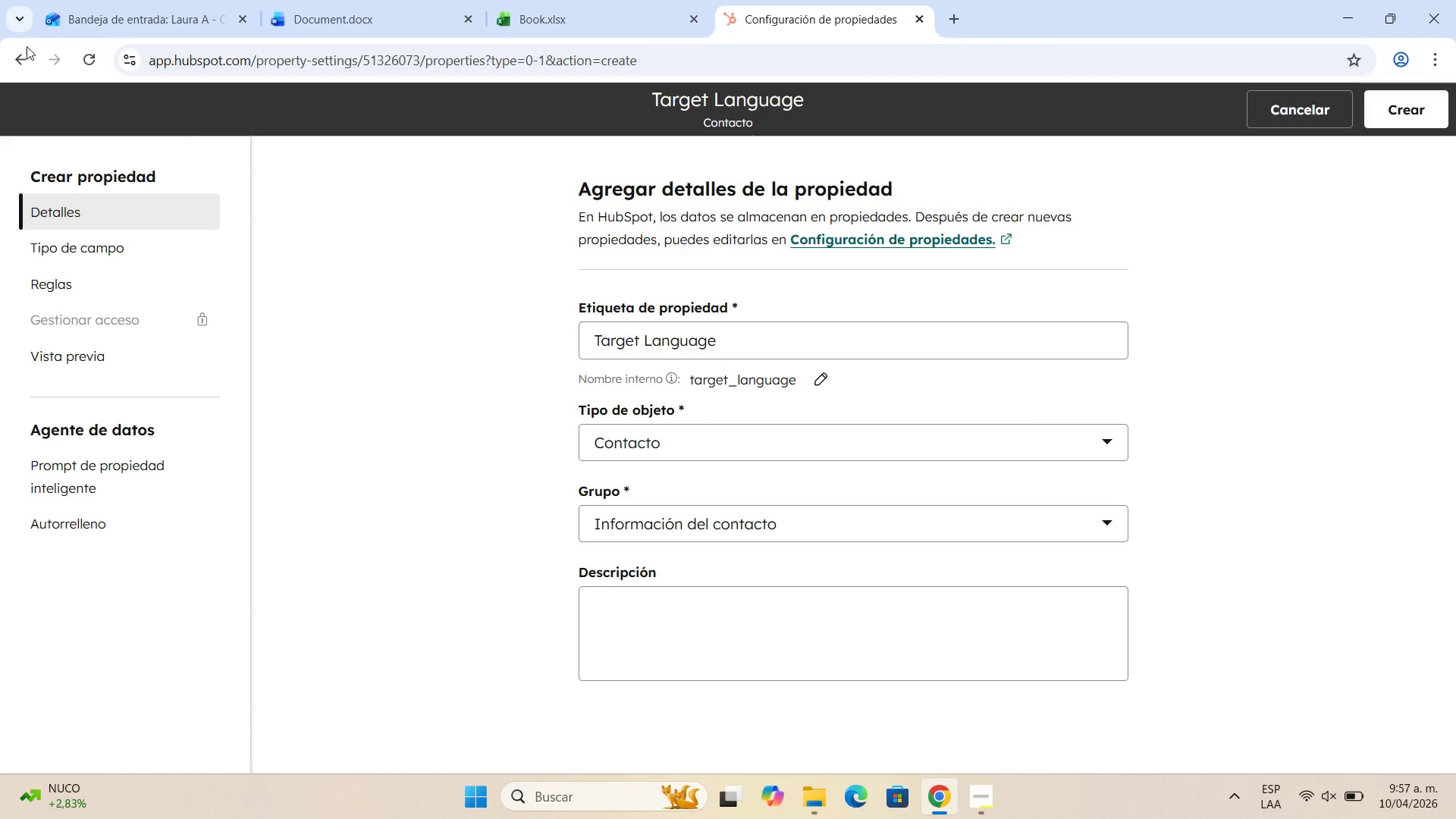 
left_click([18, 61])
 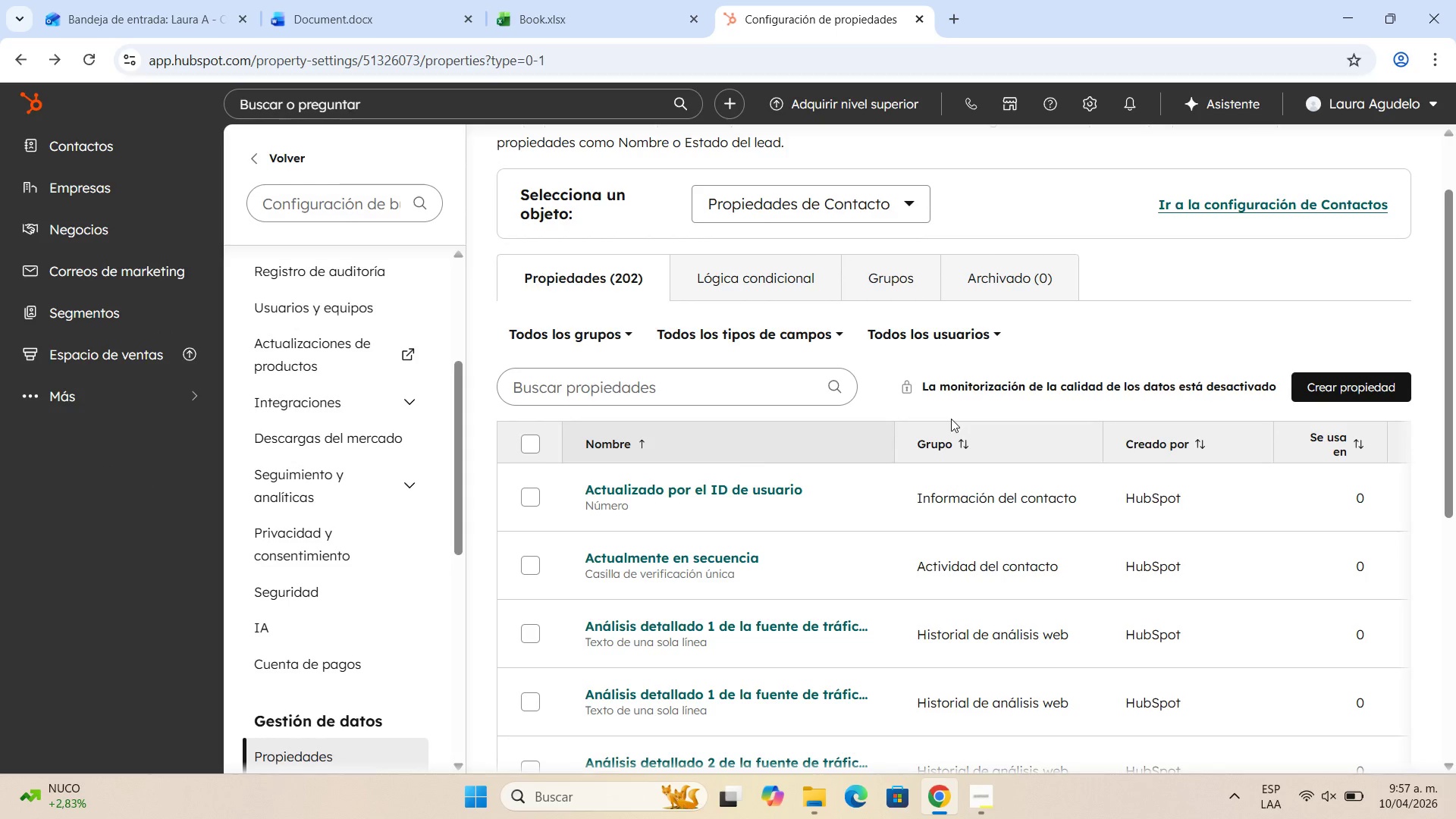 
scroll: coordinate [914, 436], scroll_direction: down, amount: 2.0
 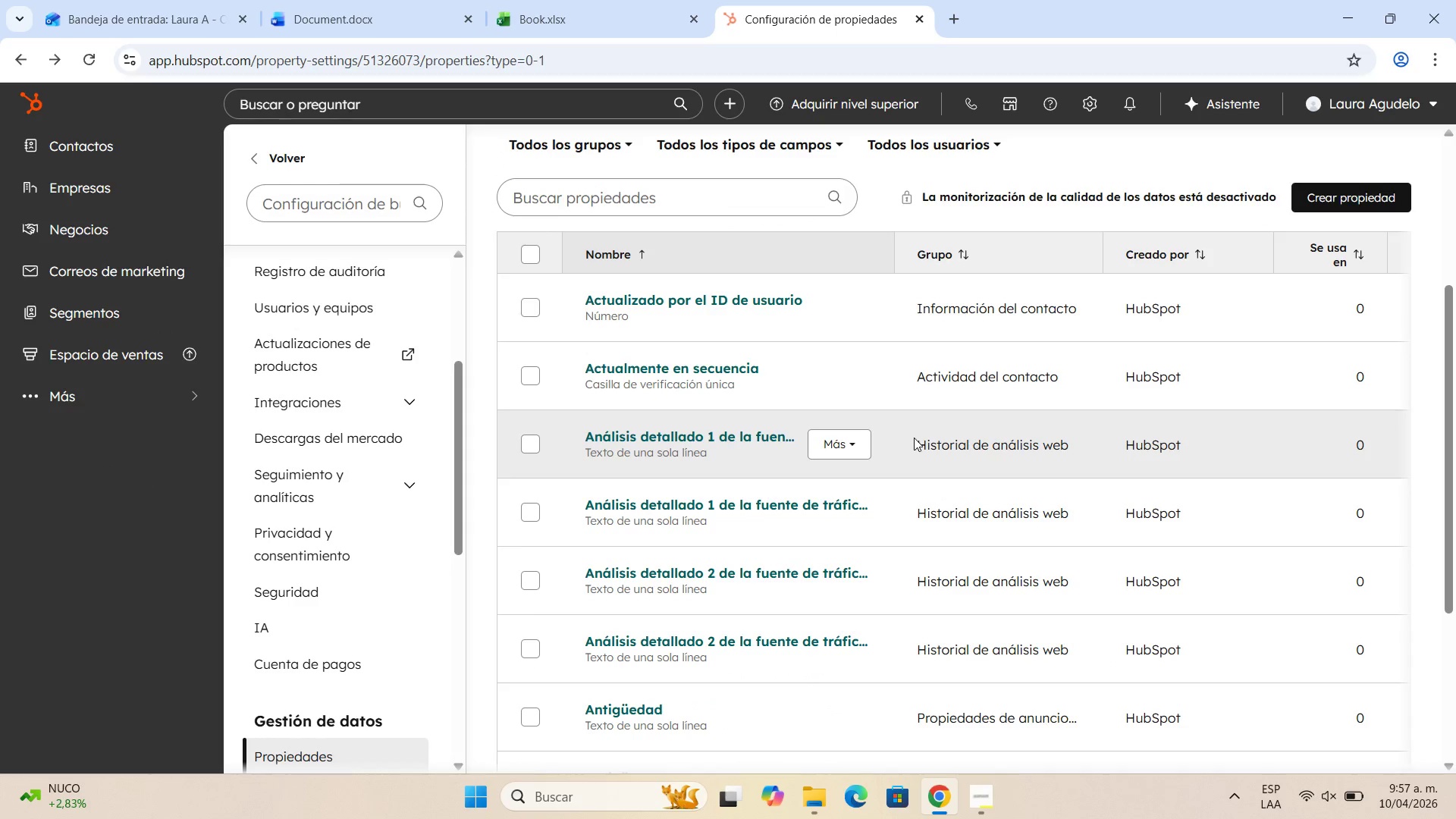 
scroll: coordinate [913, 440], scroll_direction: up, amount: 1.0
 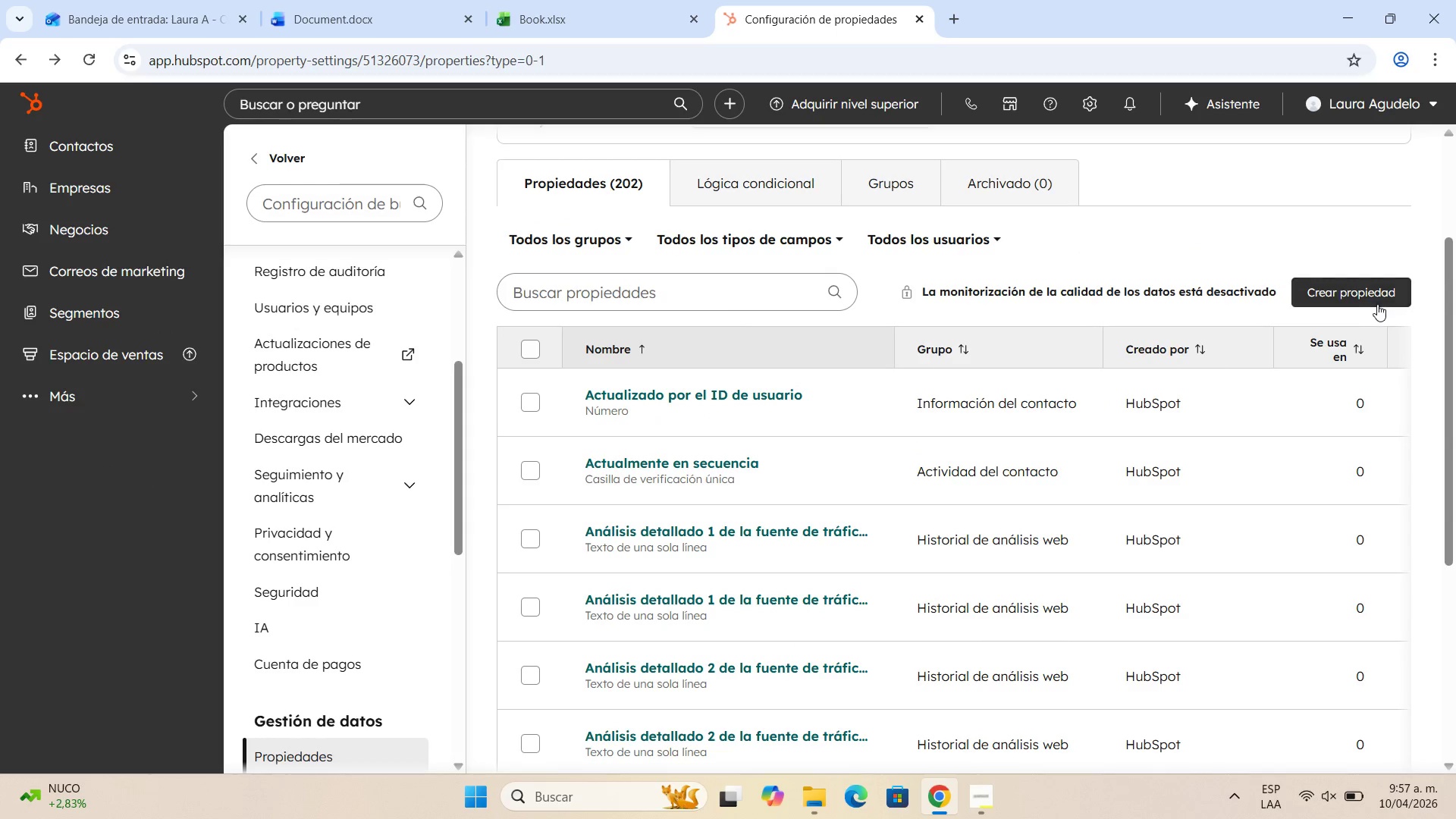 
left_click([1370, 301])
 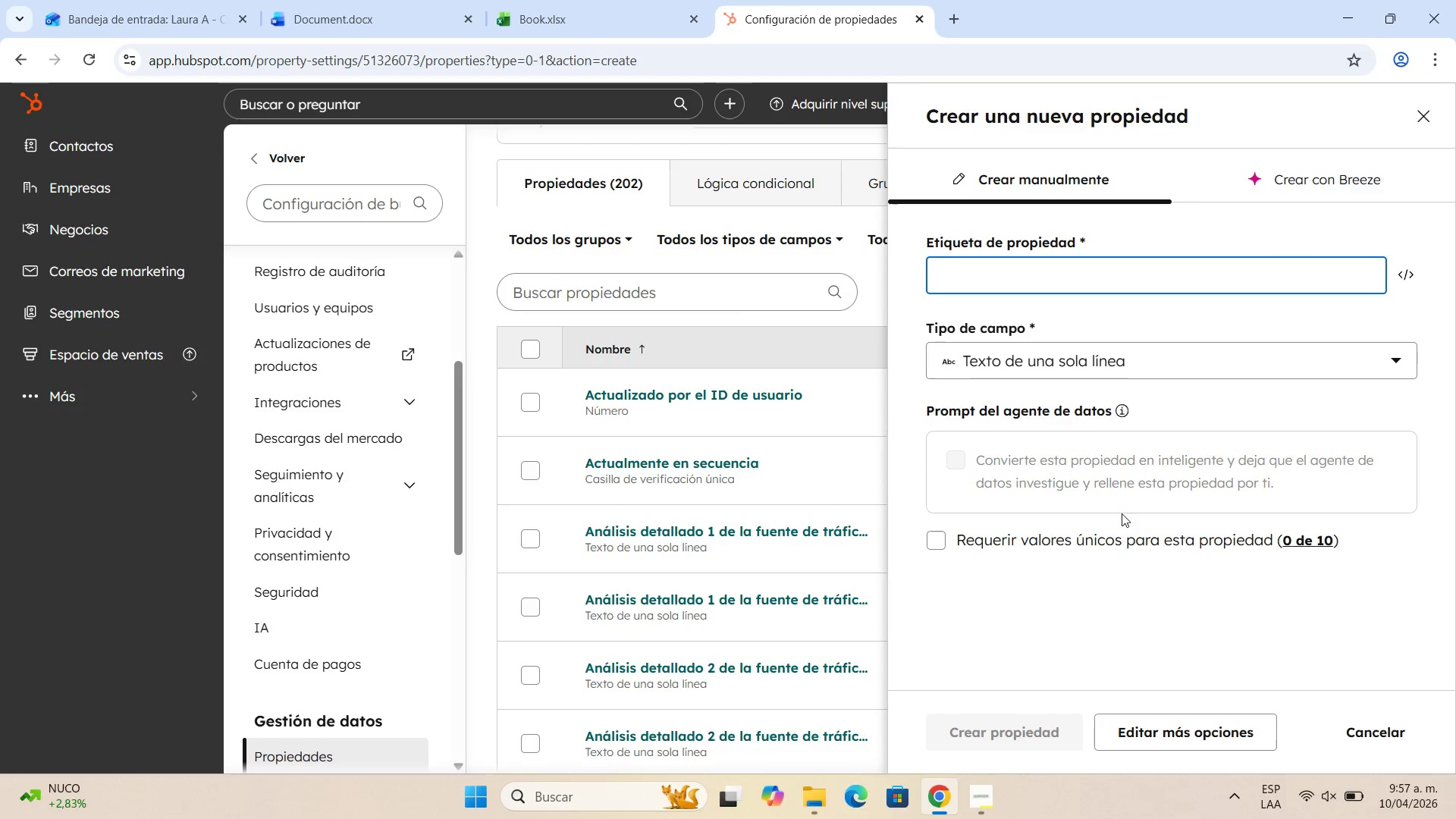 
wait(6.44)
 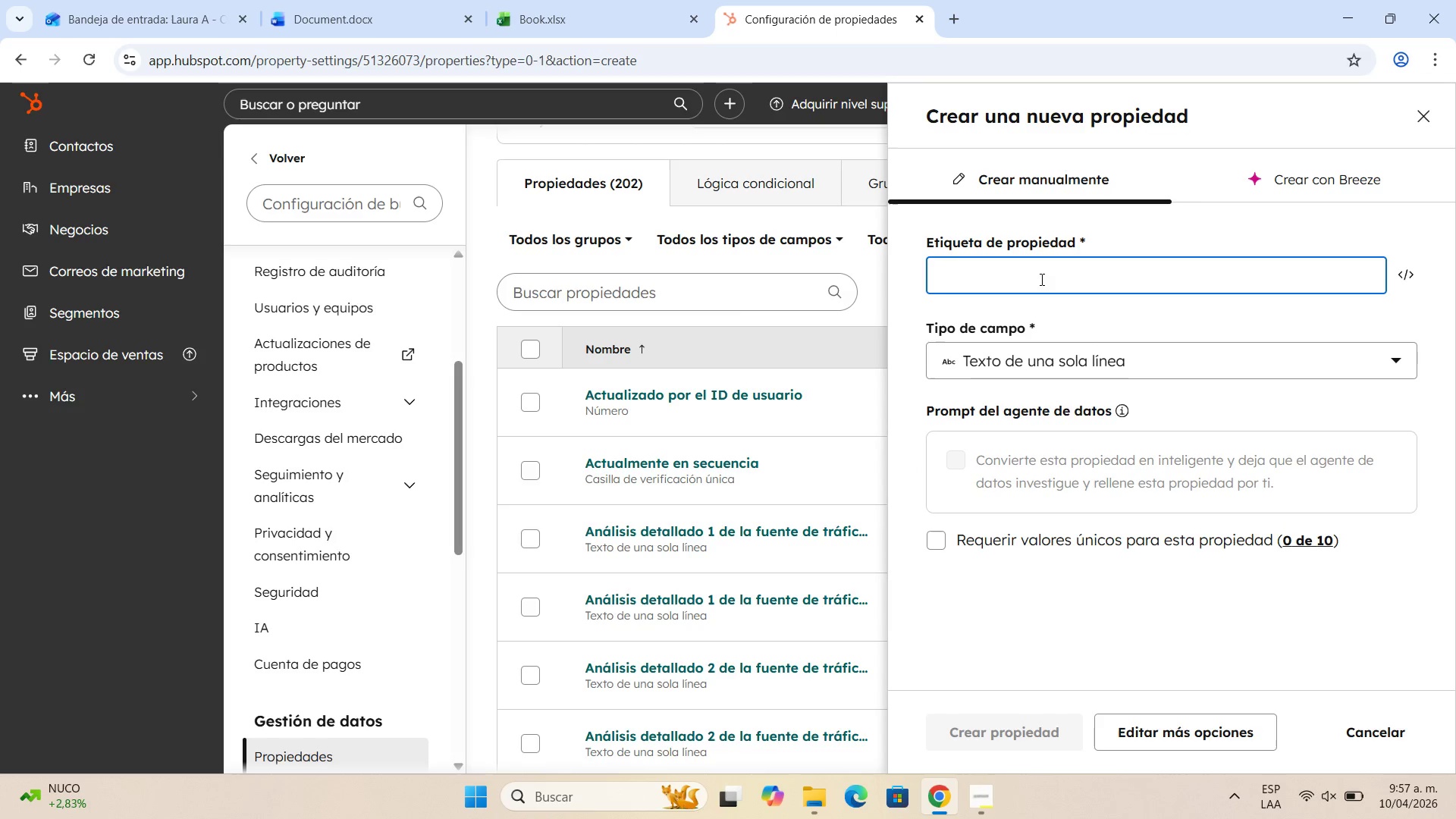 
left_click([1012, 274])
 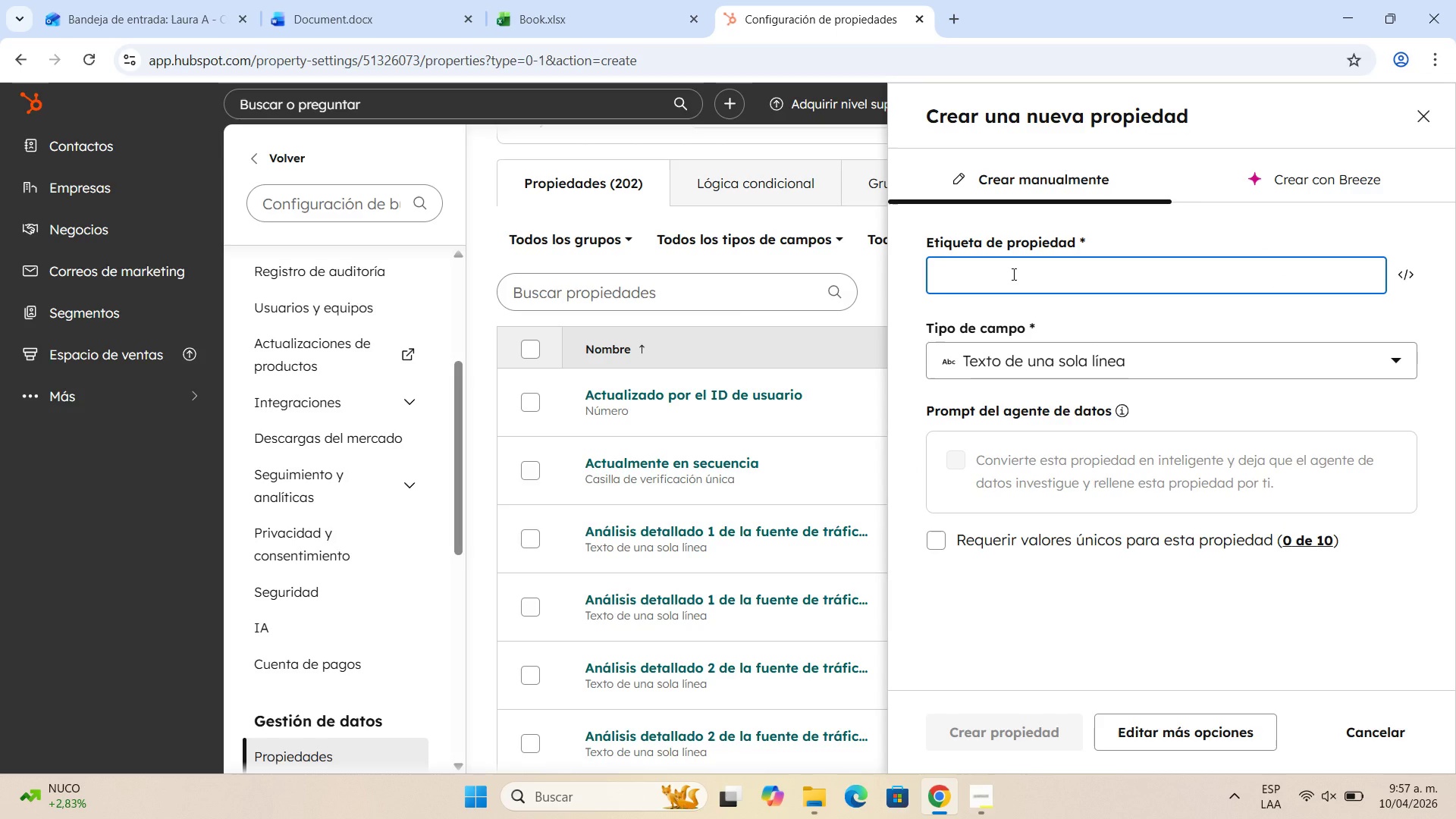 
type(Target Languau)
key(Backspace)
type(ge)
 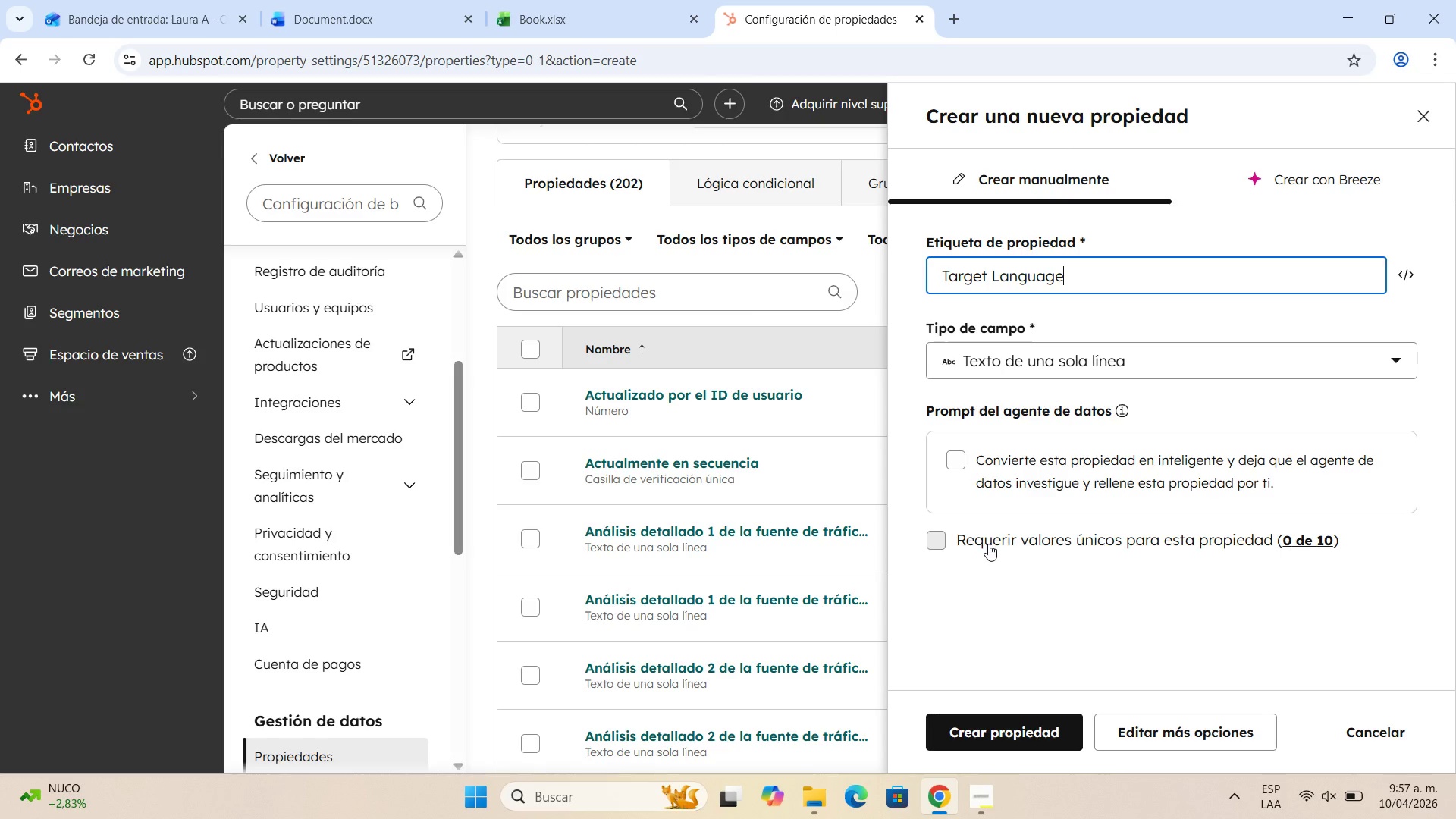 
wait(14.83)
 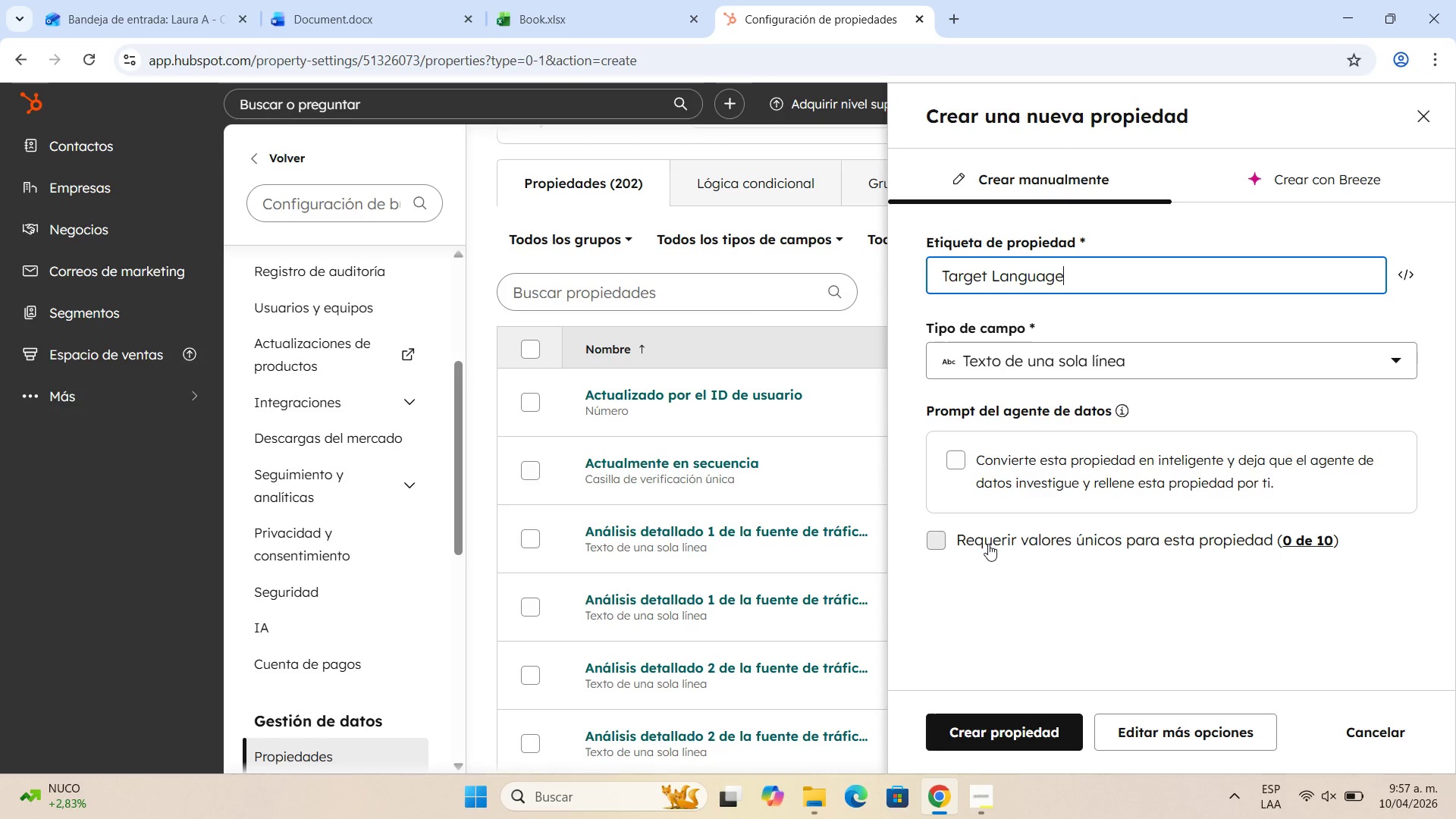 
scroll: coordinate [1138, 381], scroll_direction: down, amount: 2.0
 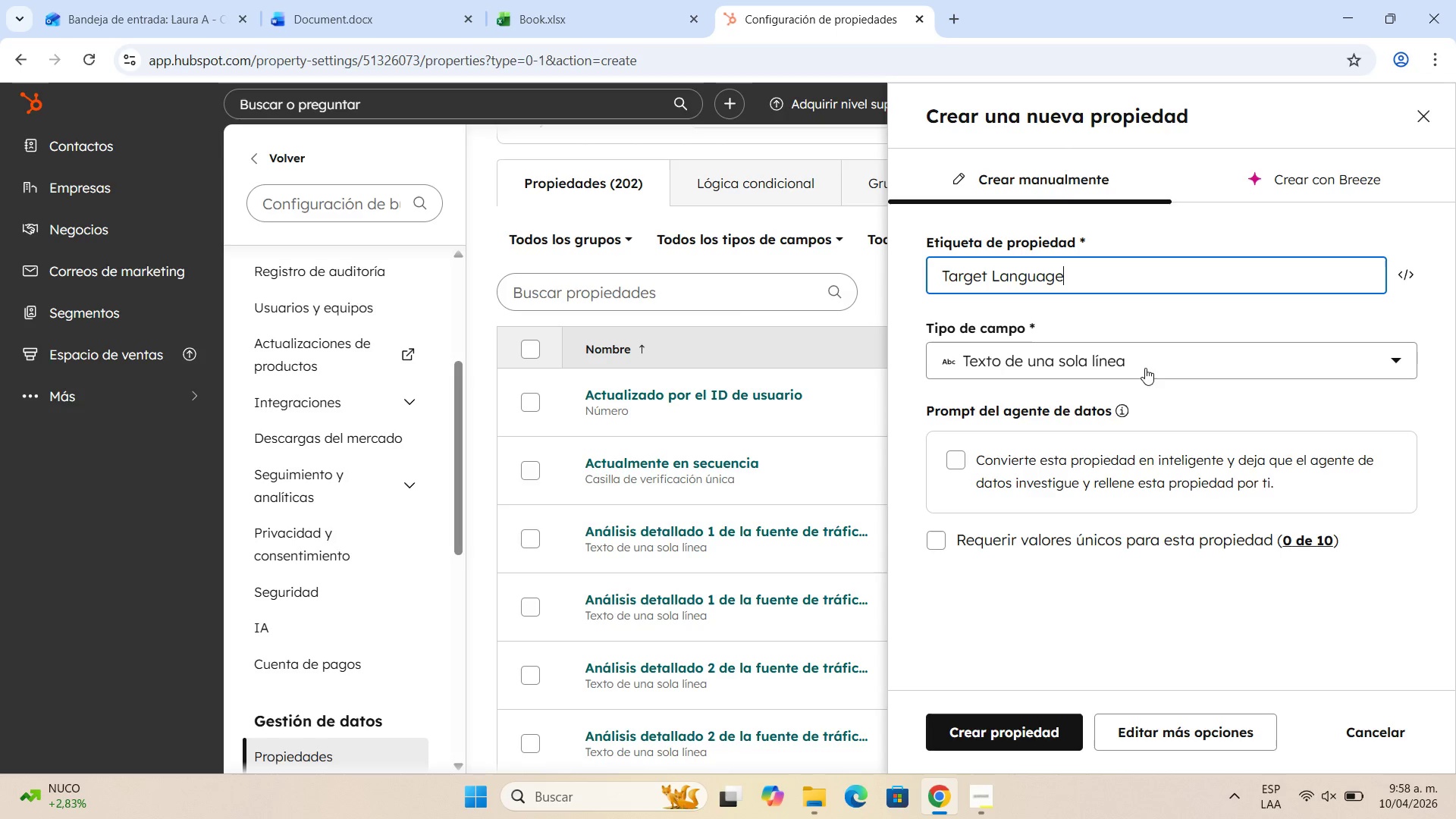 
wait(26.62)
 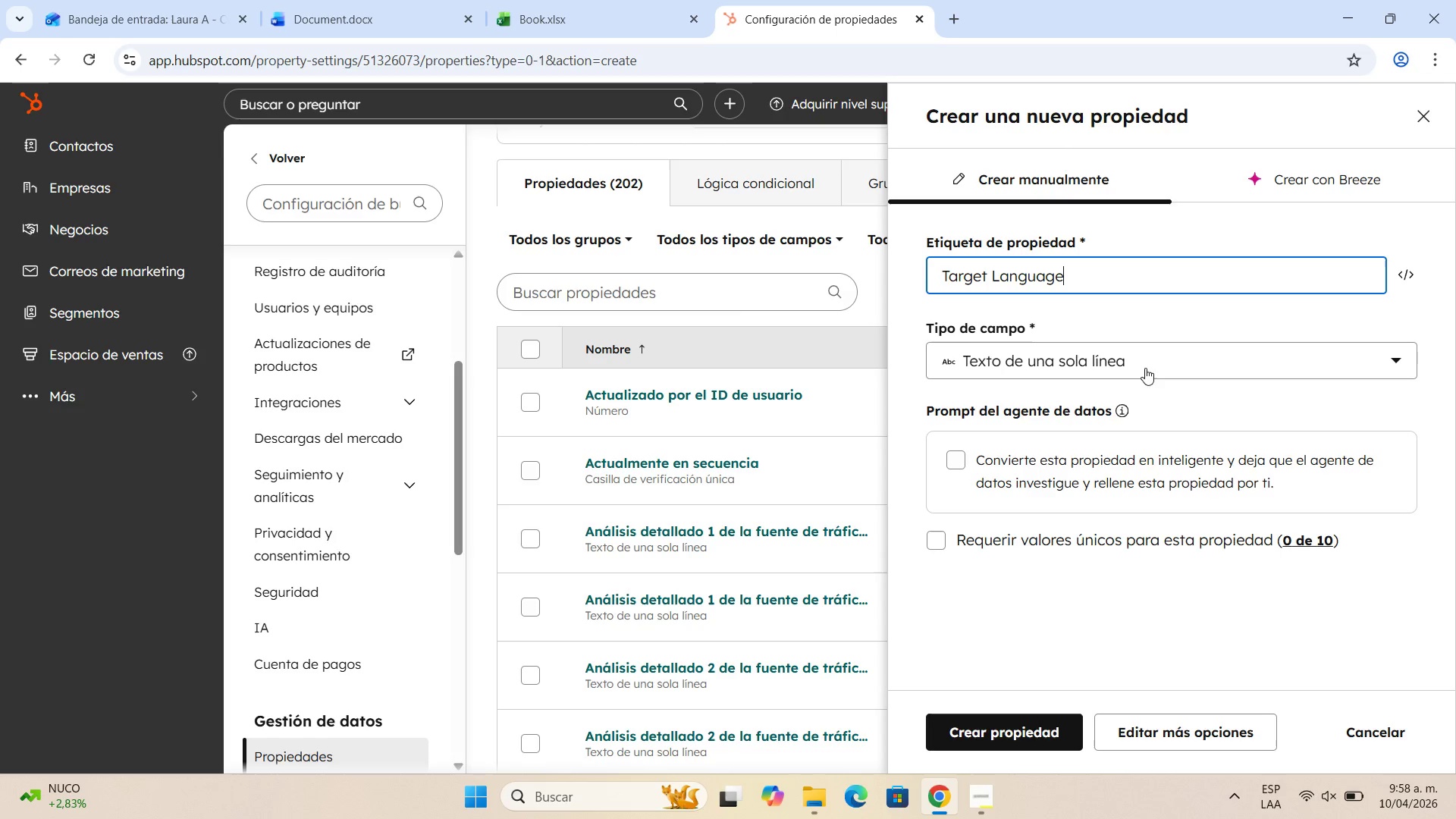 
left_click([1266, 364])
 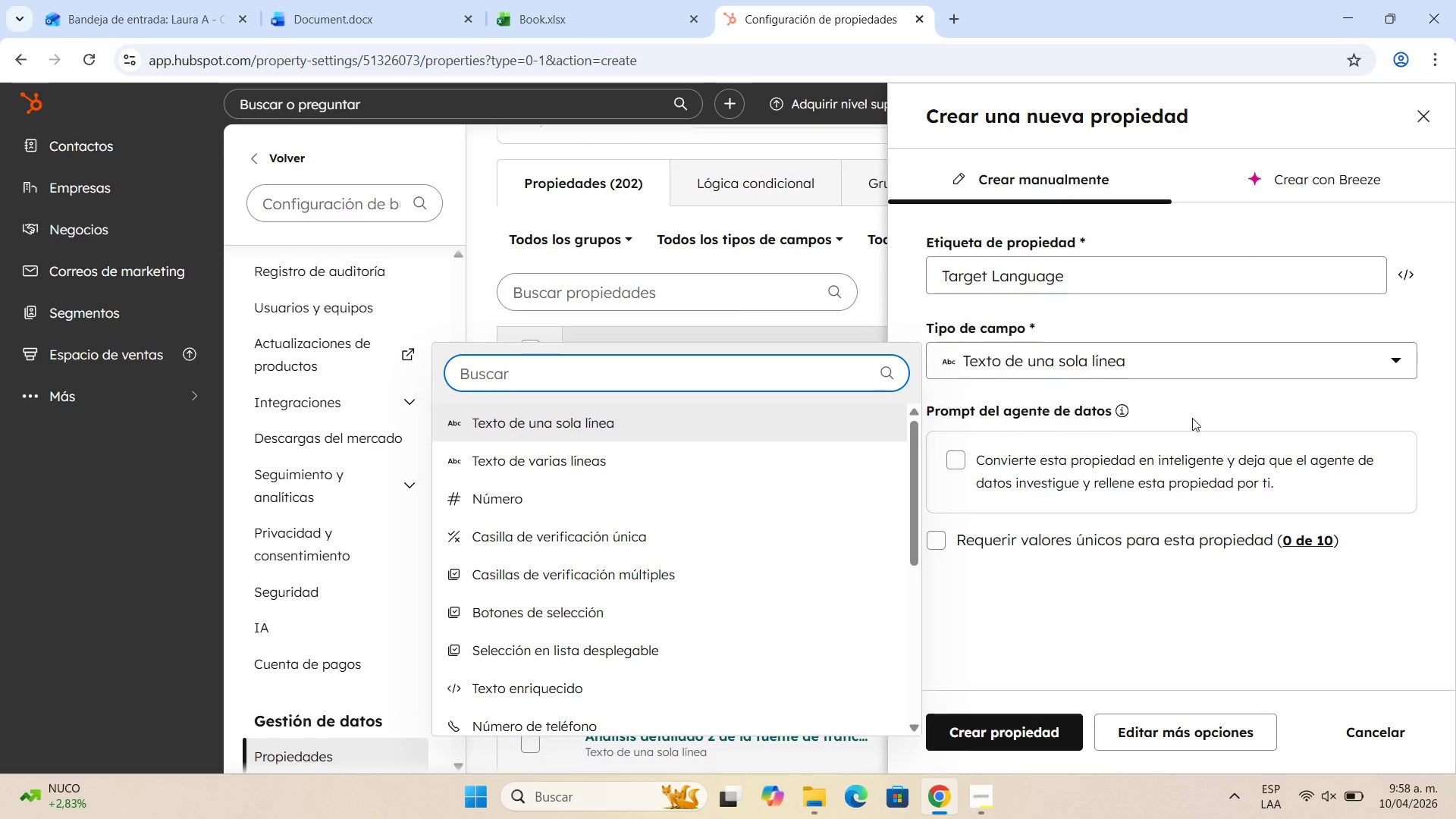 
left_click([1282, 414])
 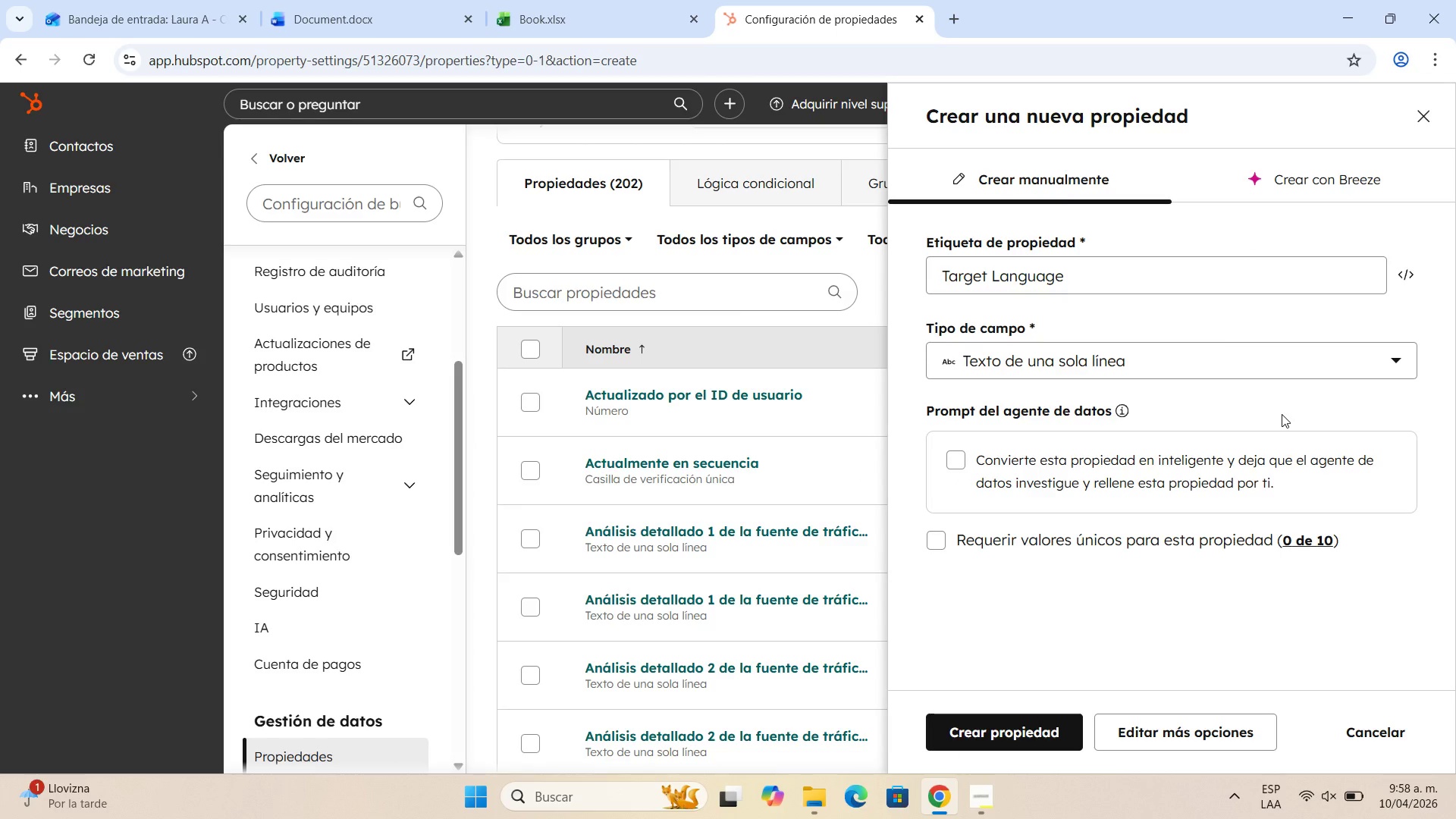 
wait(14.42)
 